 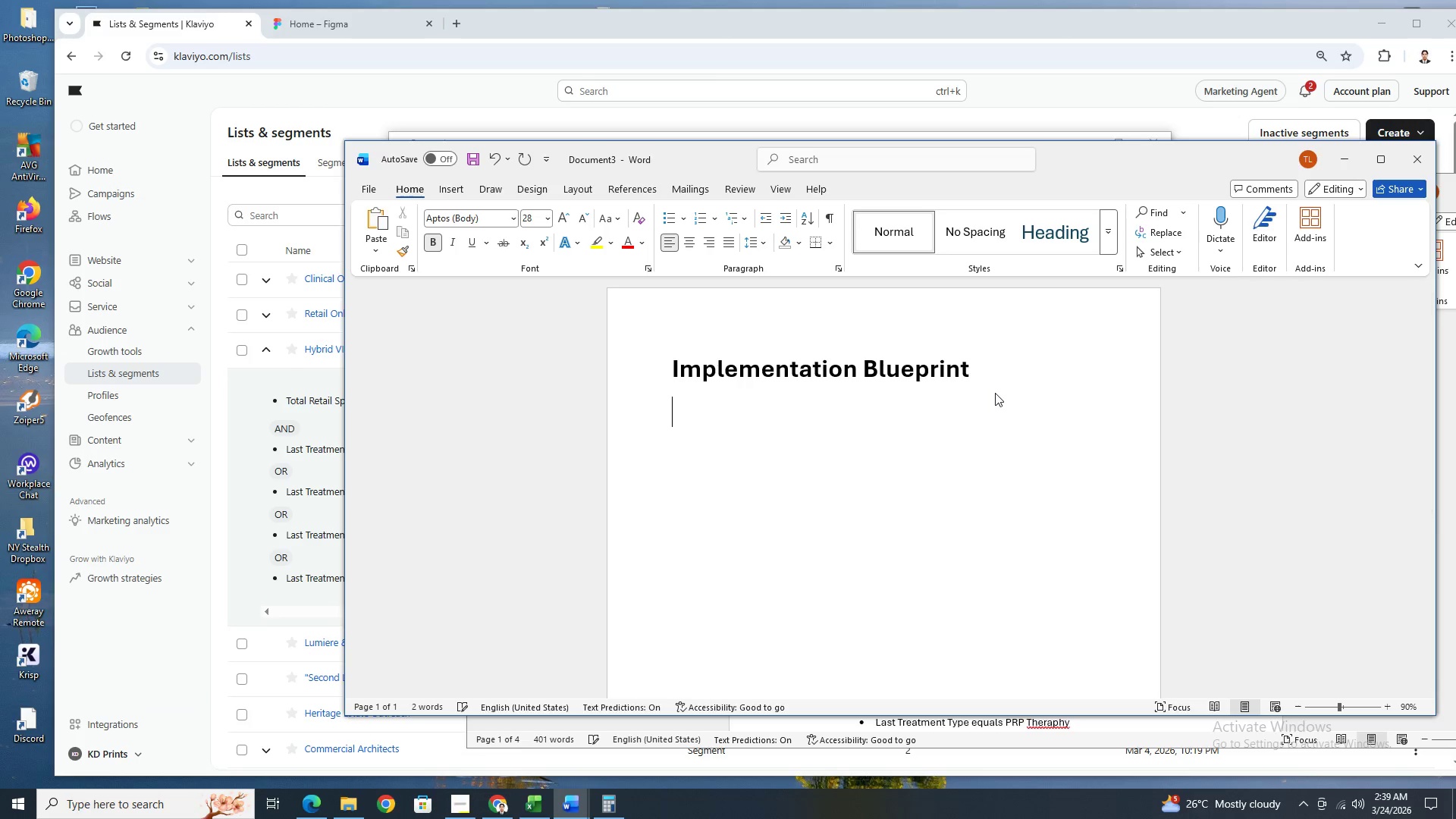 
key(Enter)
 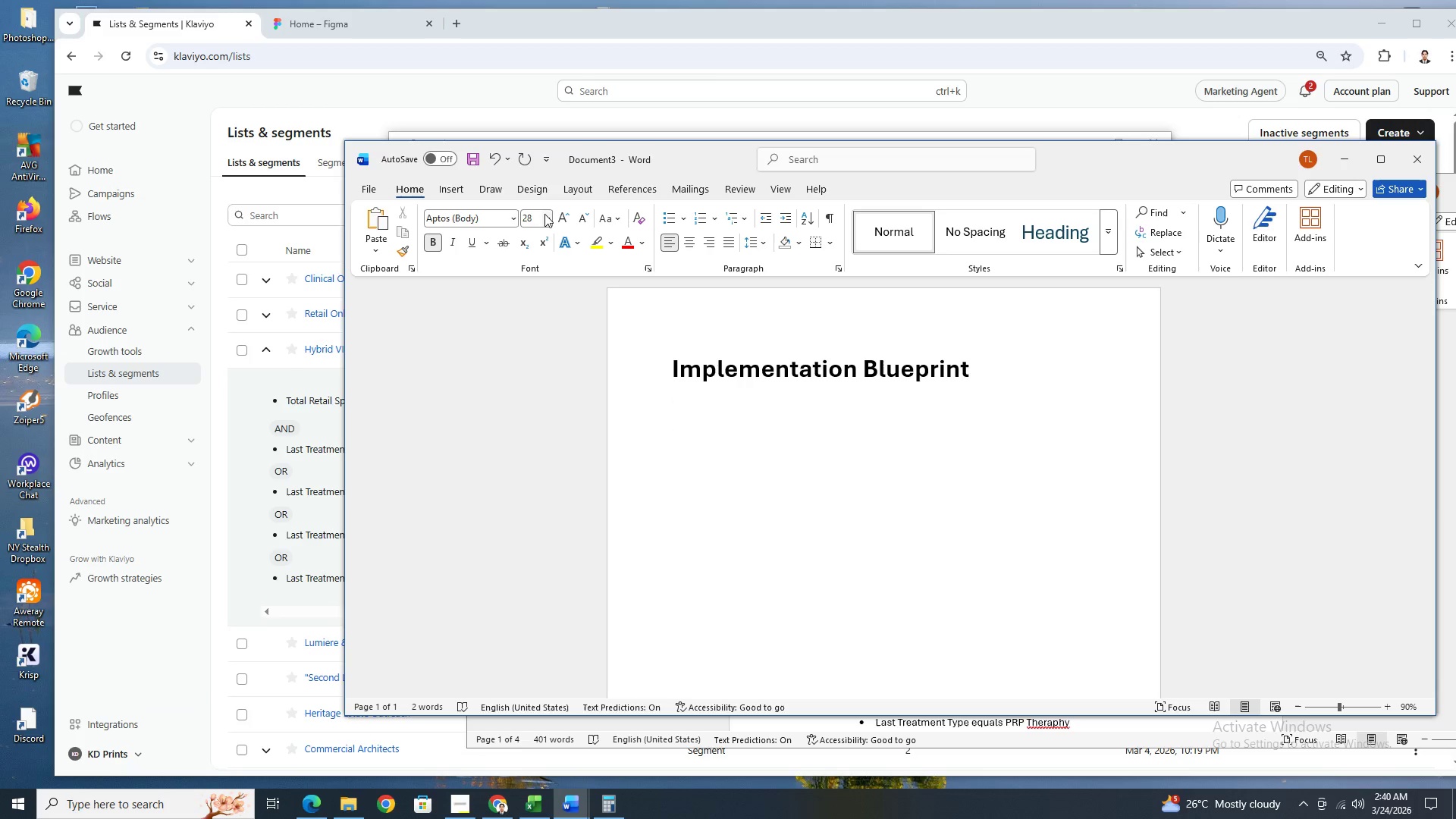 
left_click([546, 216])
 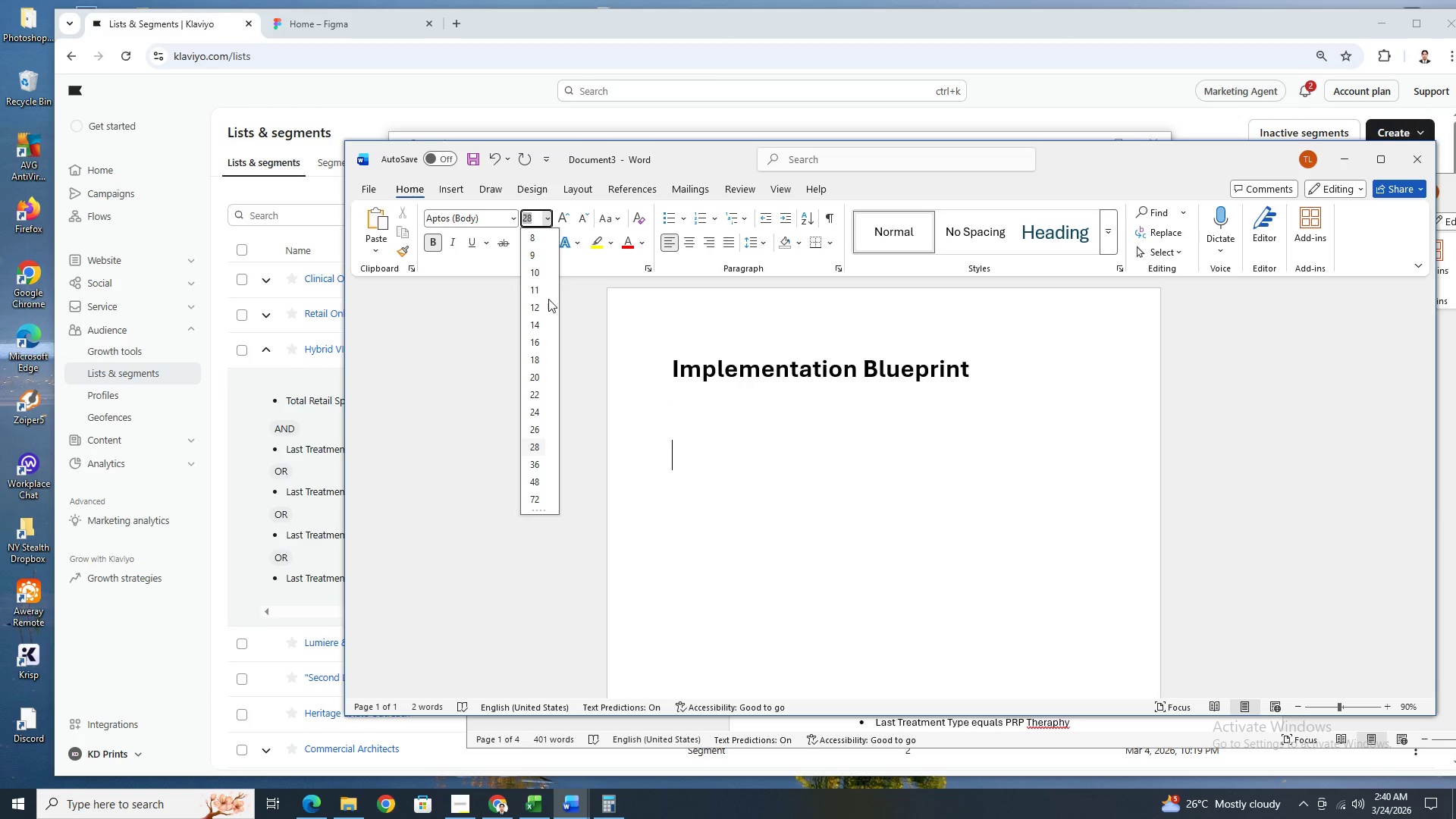 
left_click([544, 306])
 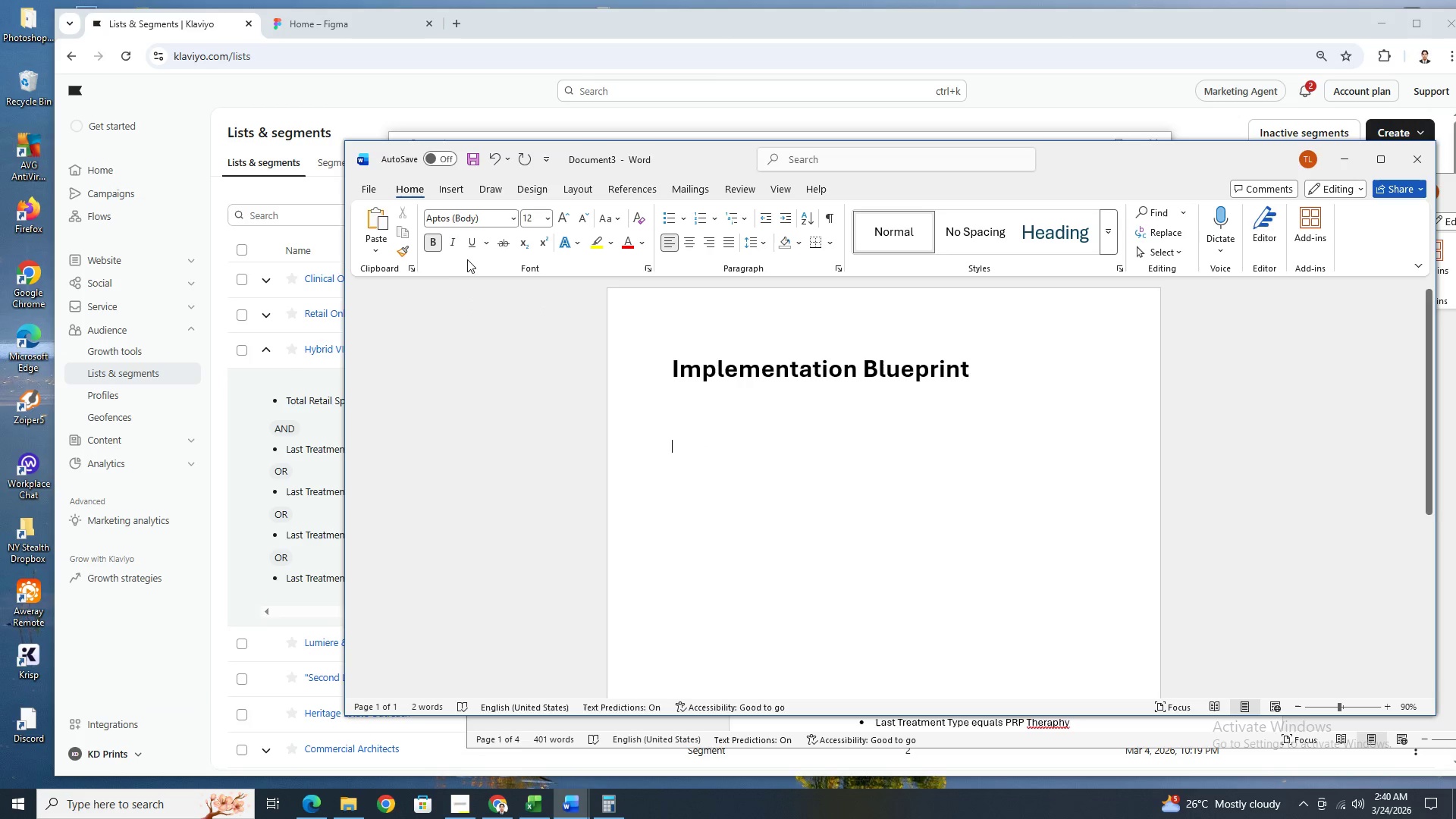 
left_click([435, 245])
 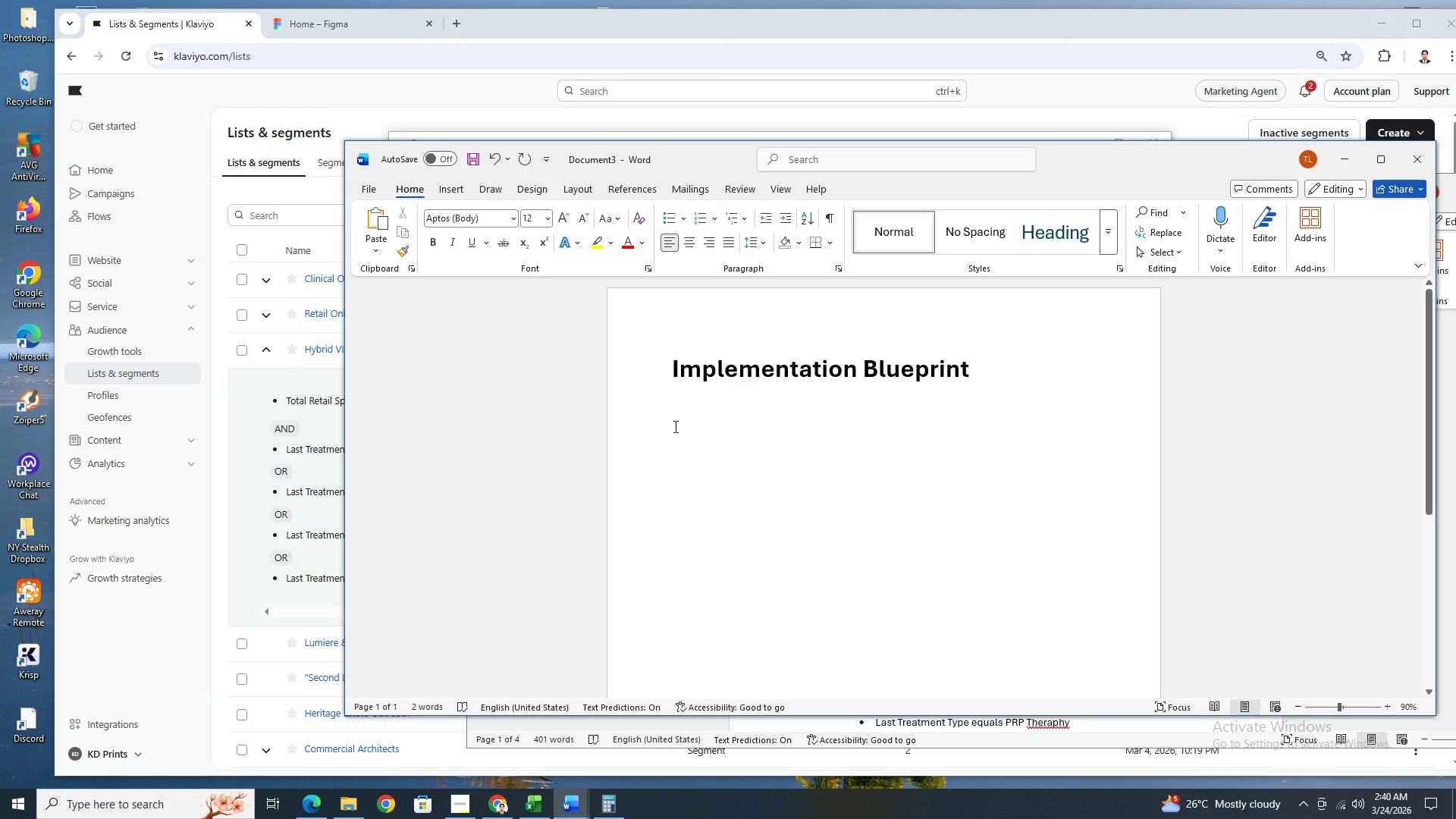 
wait(5.91)
 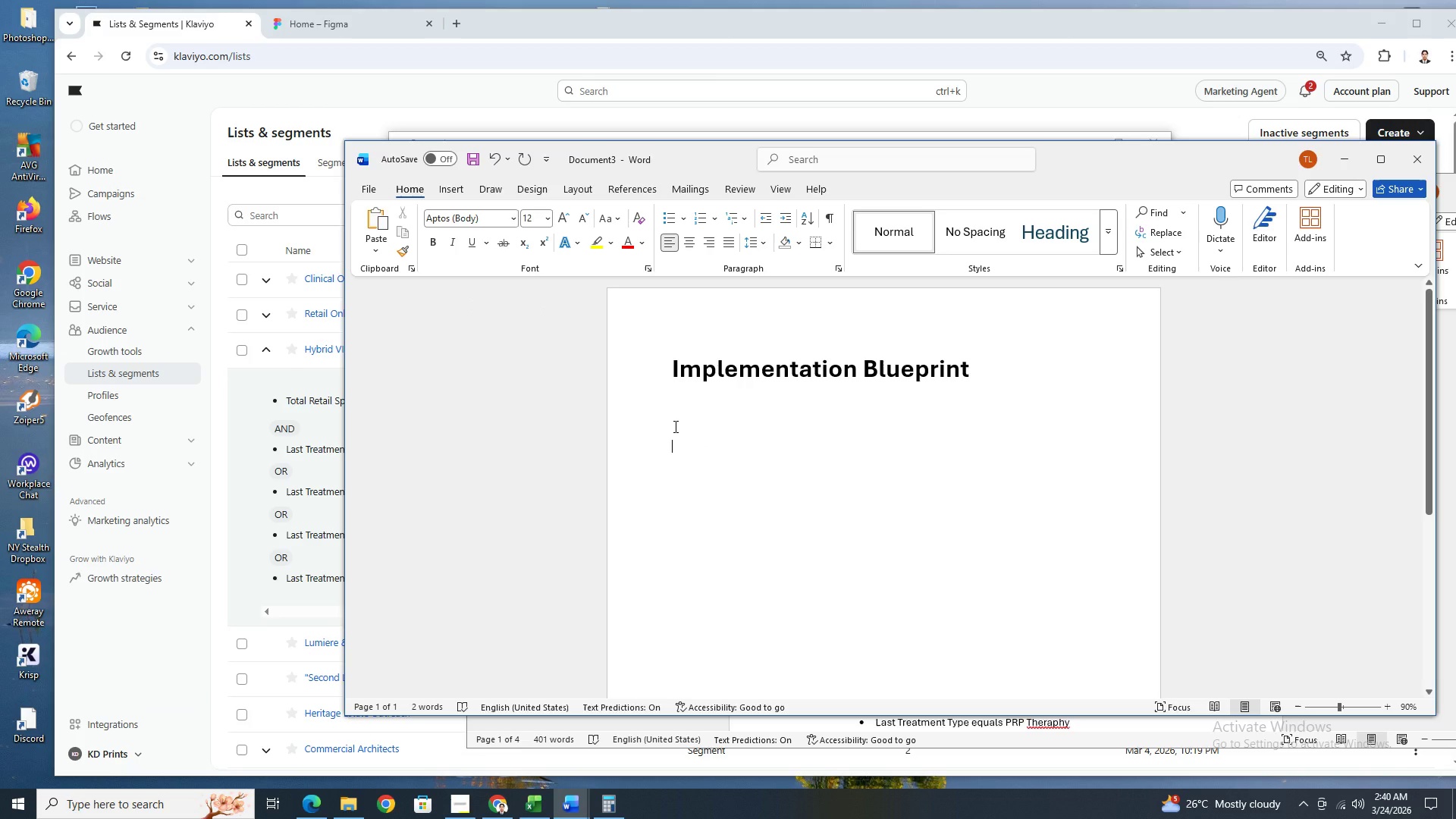 
type(Steo )
key(Backspace)
key(Backspace)
type(p 1)
 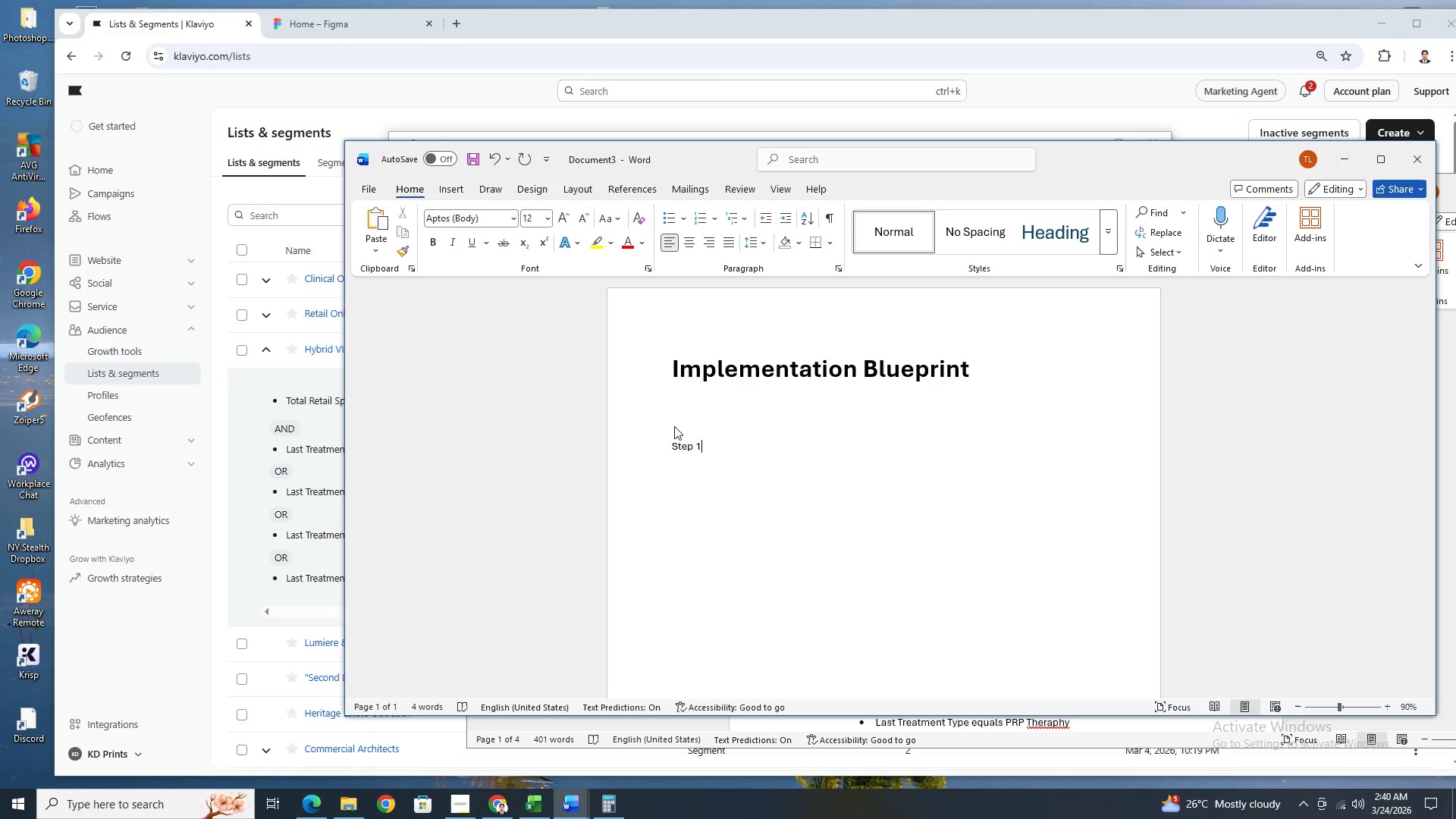 
wait(7.52)
 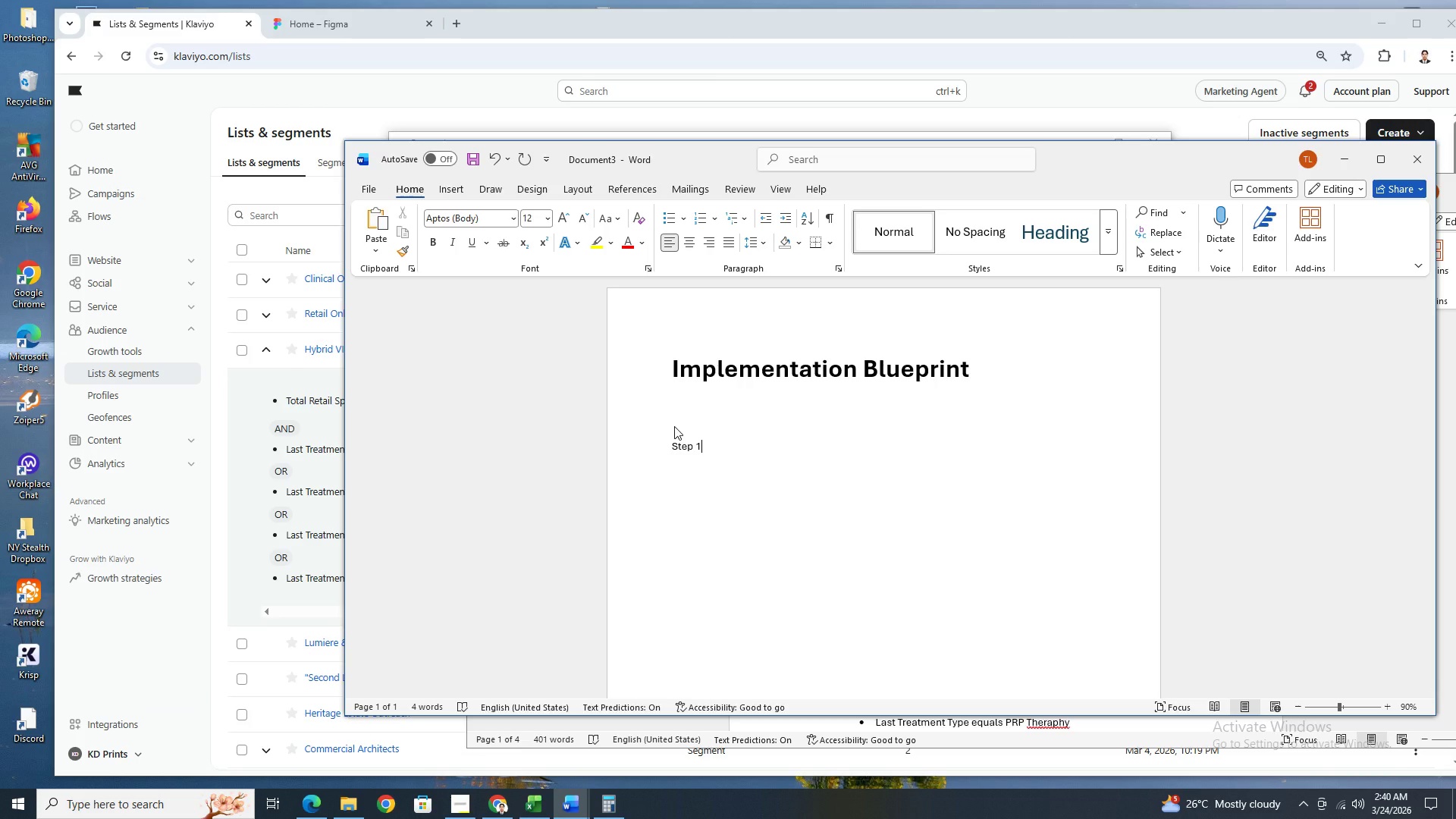 
key(Enter)
 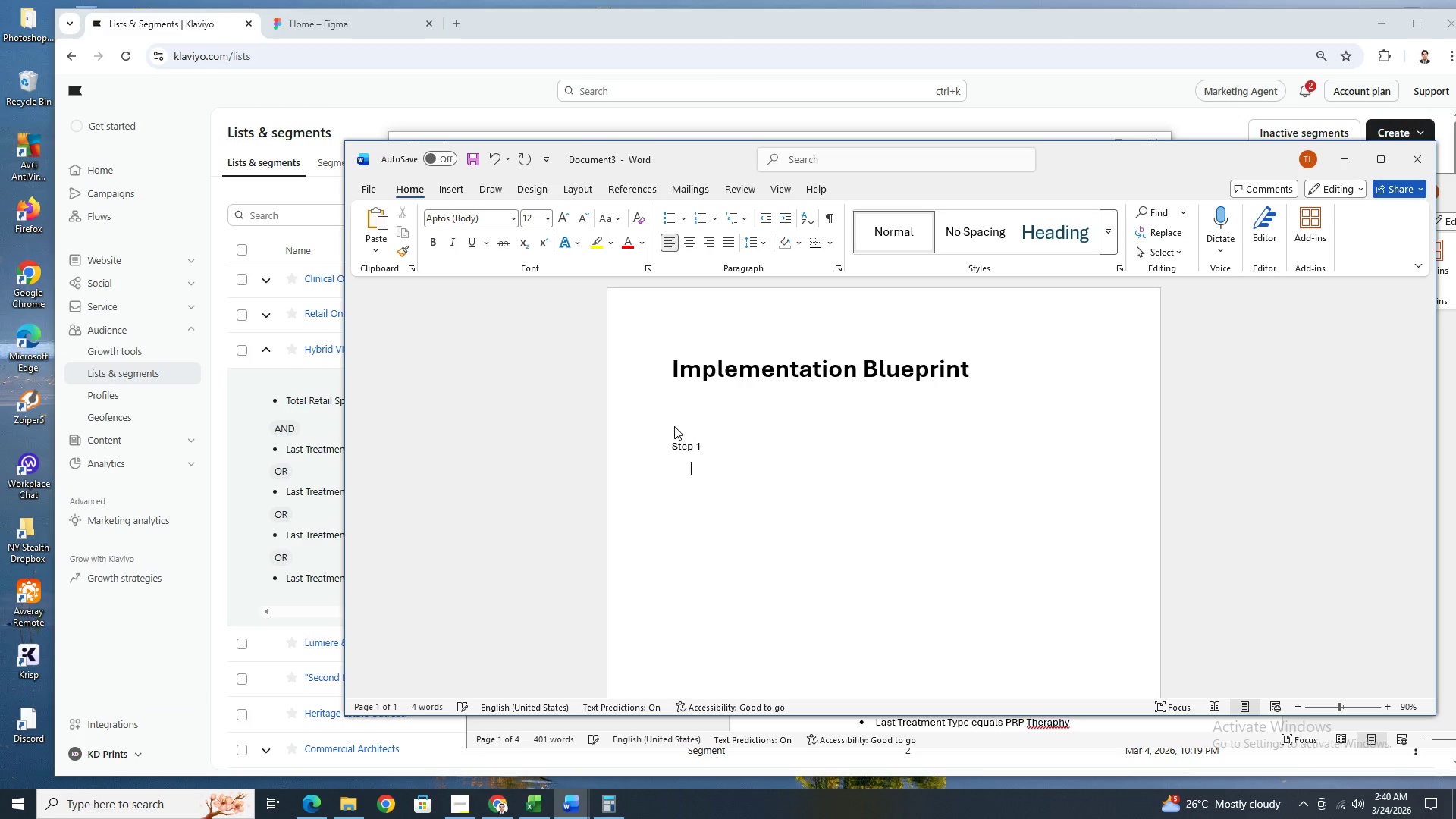 
key(Tab)
type(Create Custom Events)
 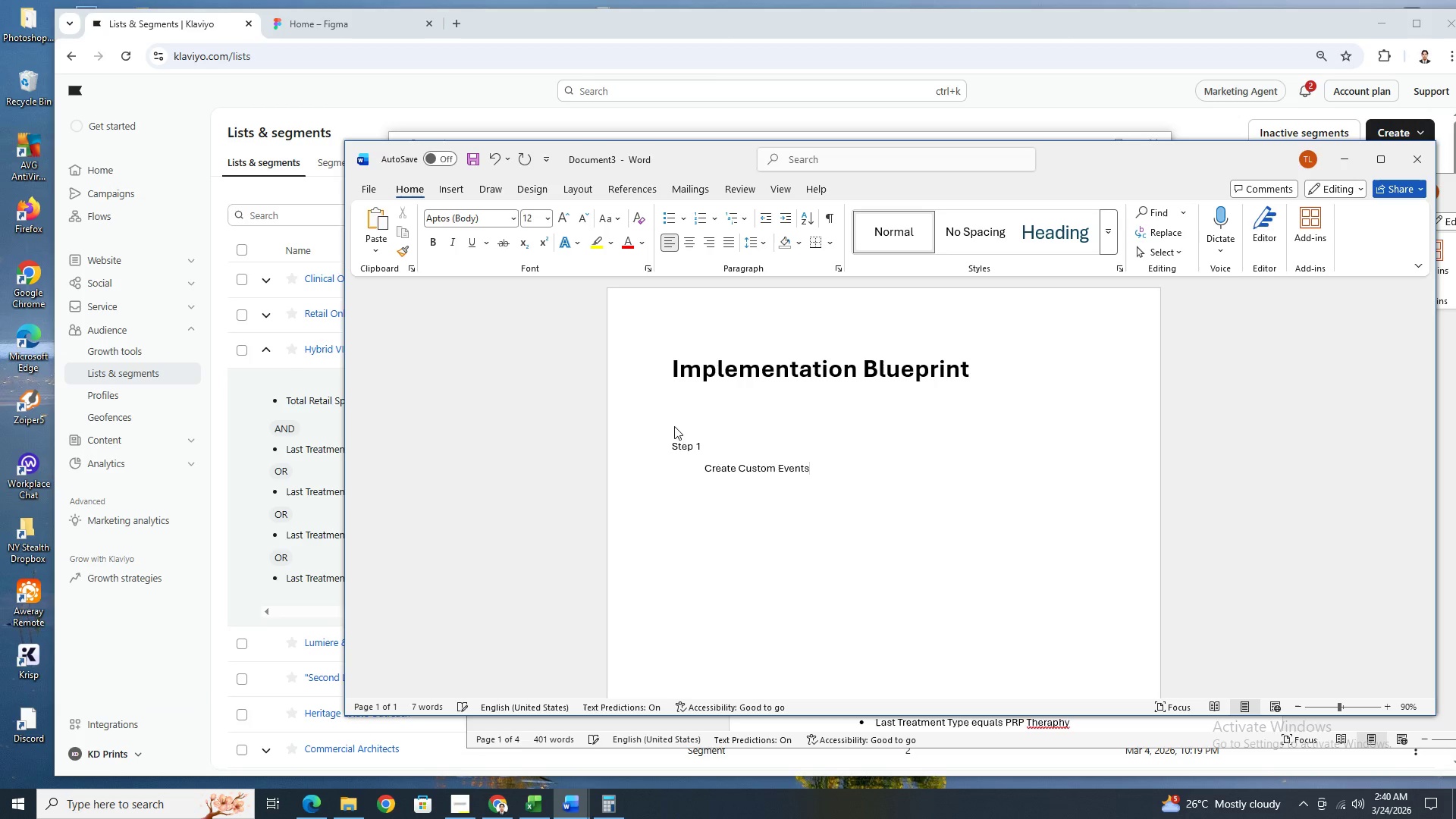 
wait(8.53)
 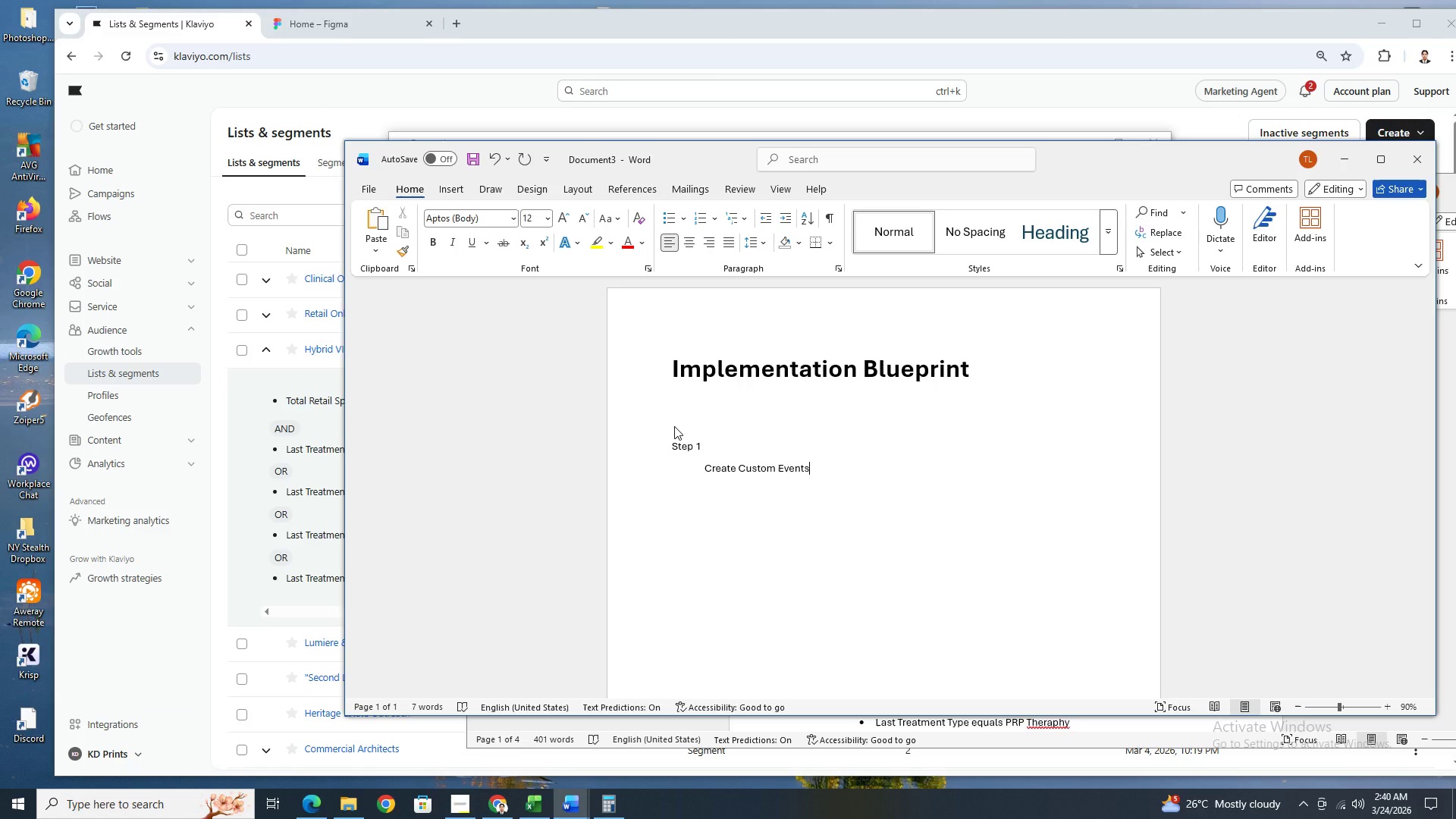 
key(Enter)
 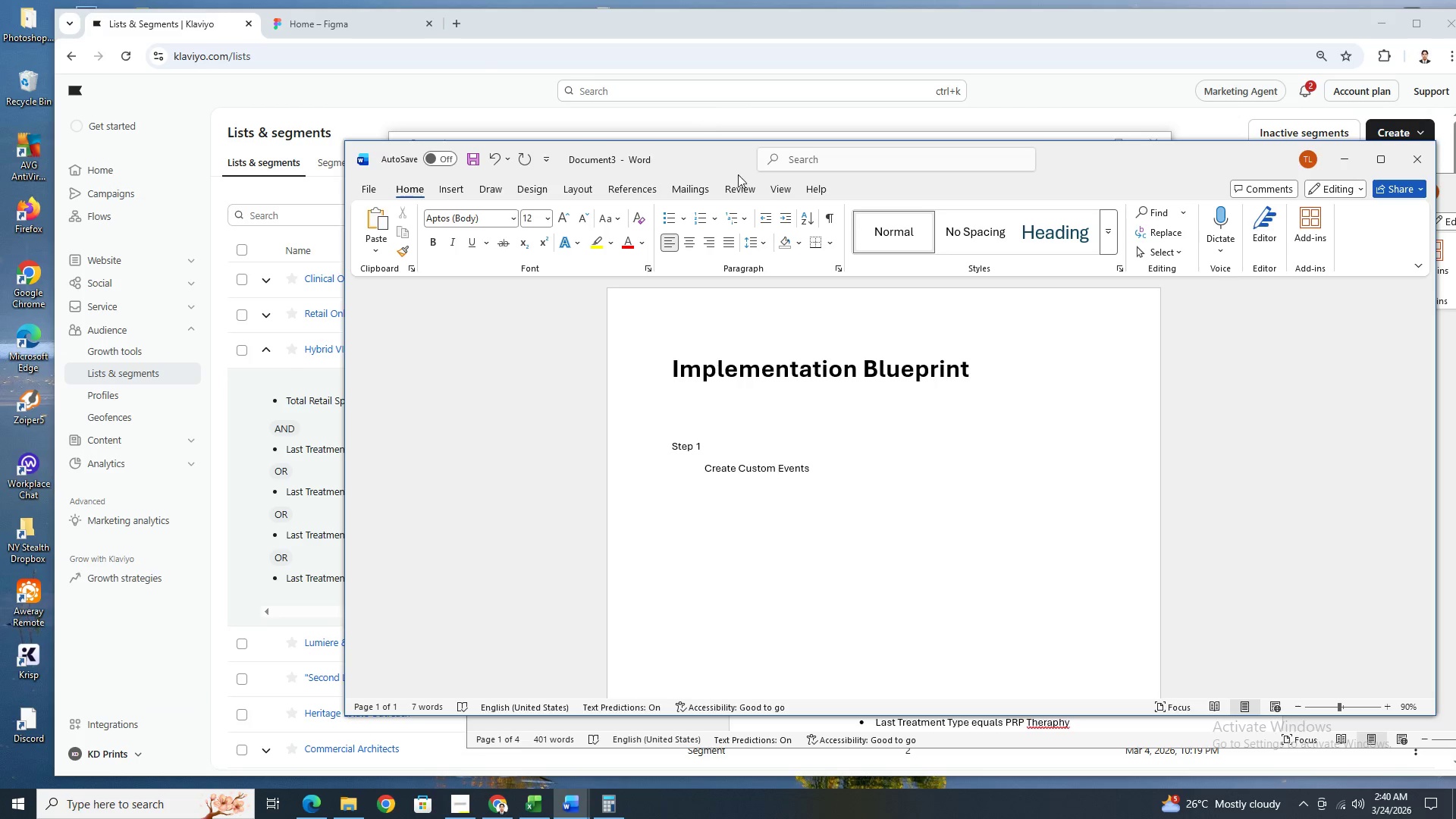 
left_click([670, 219])
 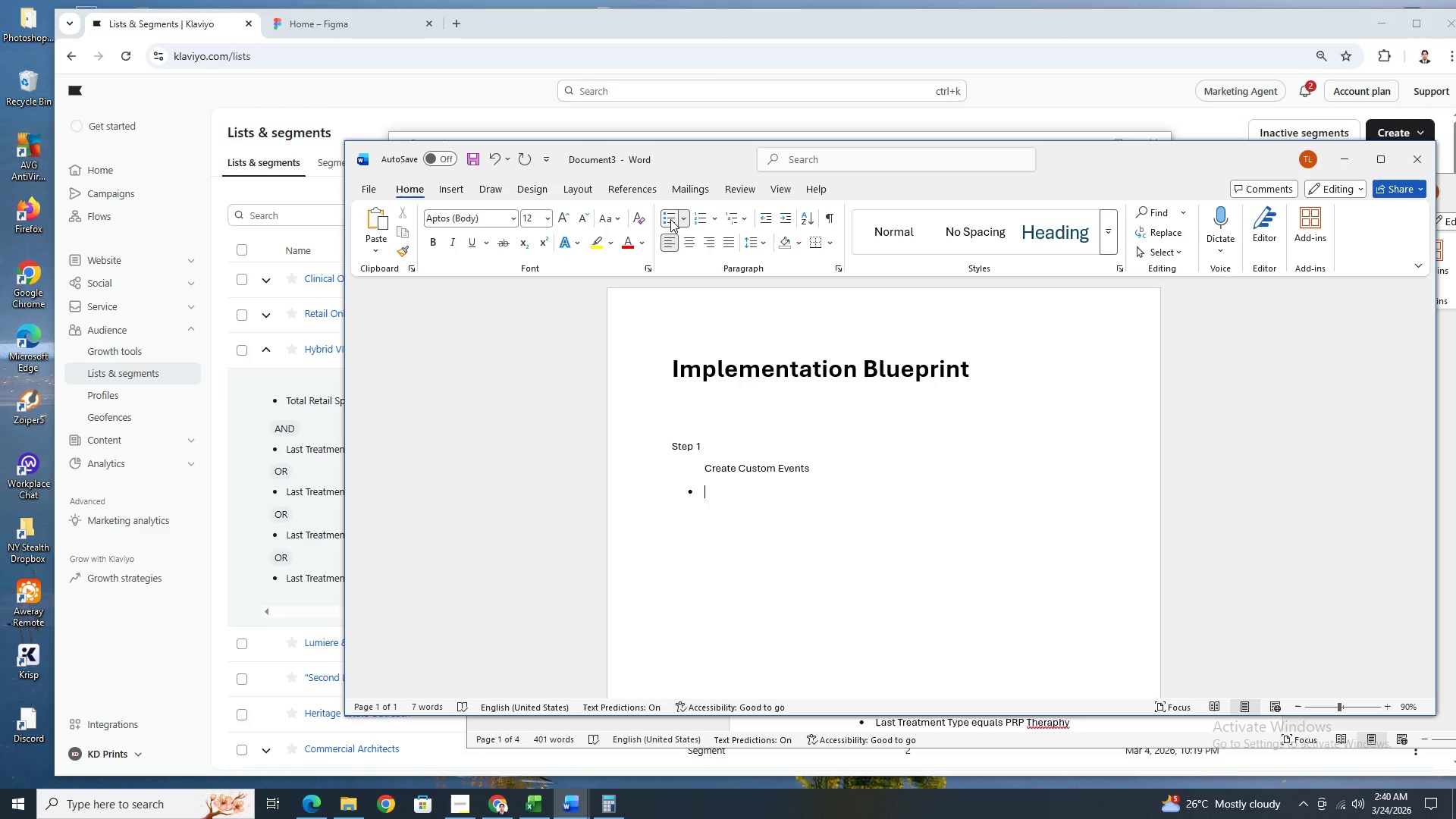 
key(Backspace)
 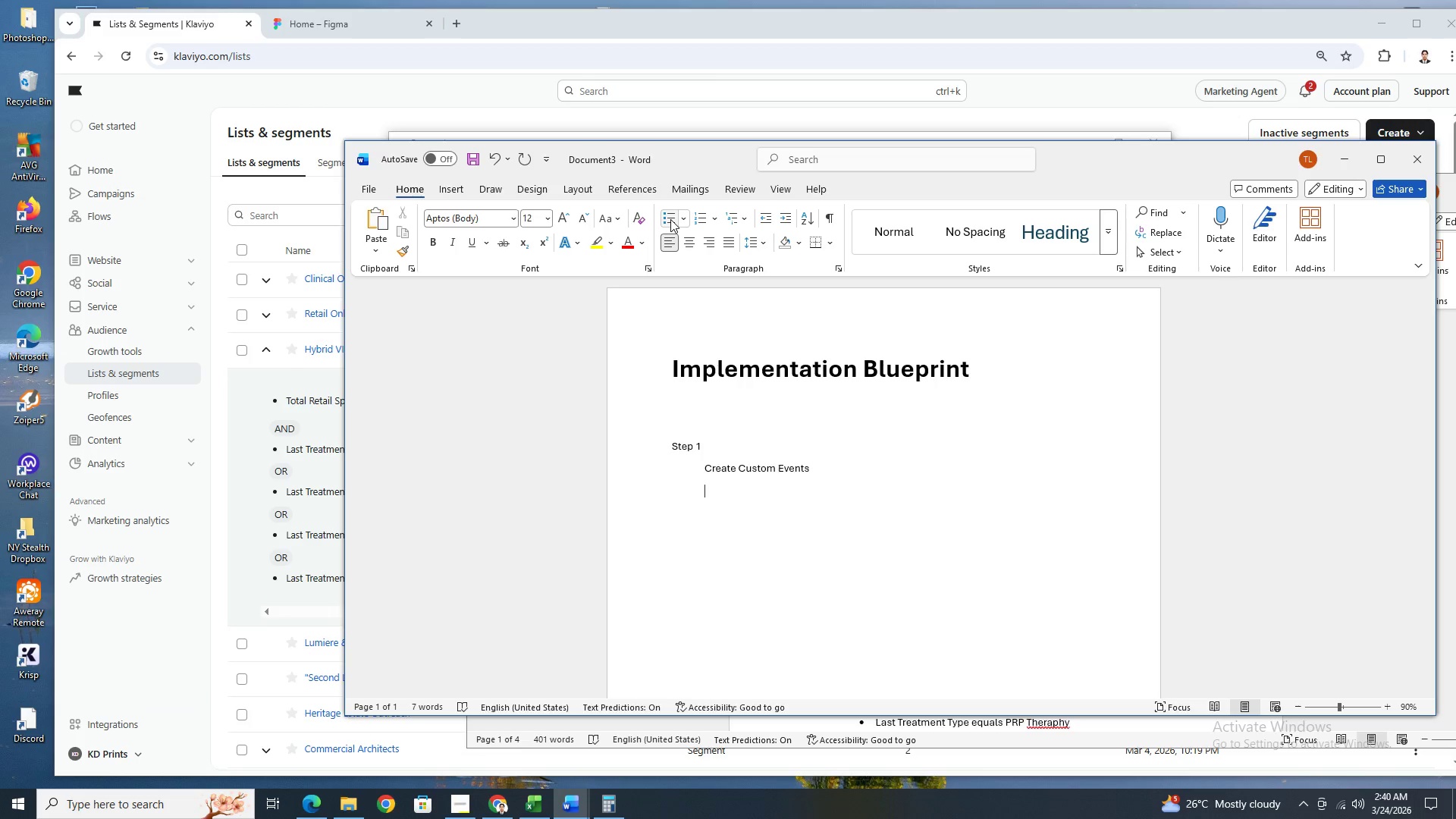 
left_click([670, 219])
 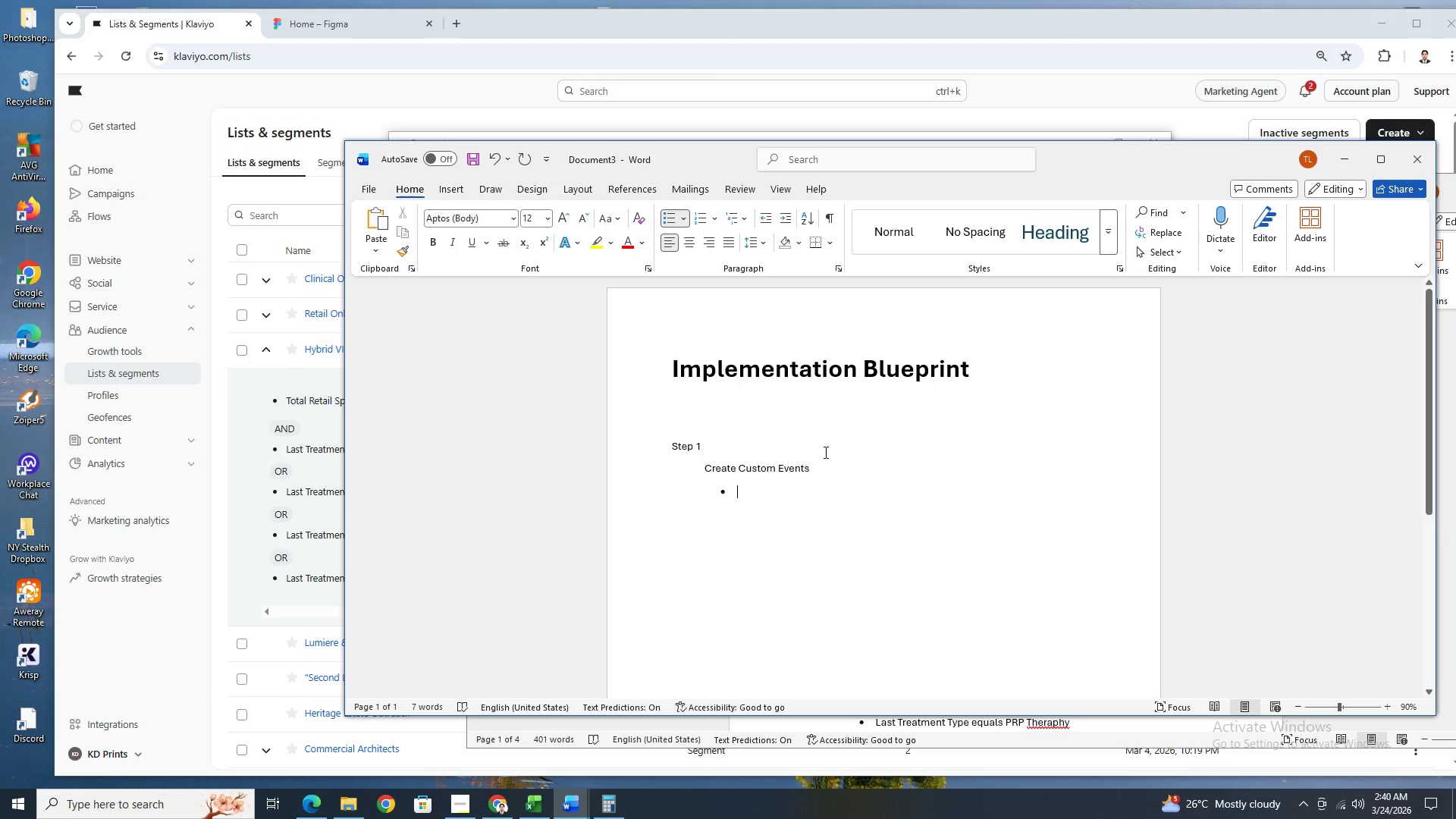 
hold_key(key=ShiftLeft, duration=1.06)
 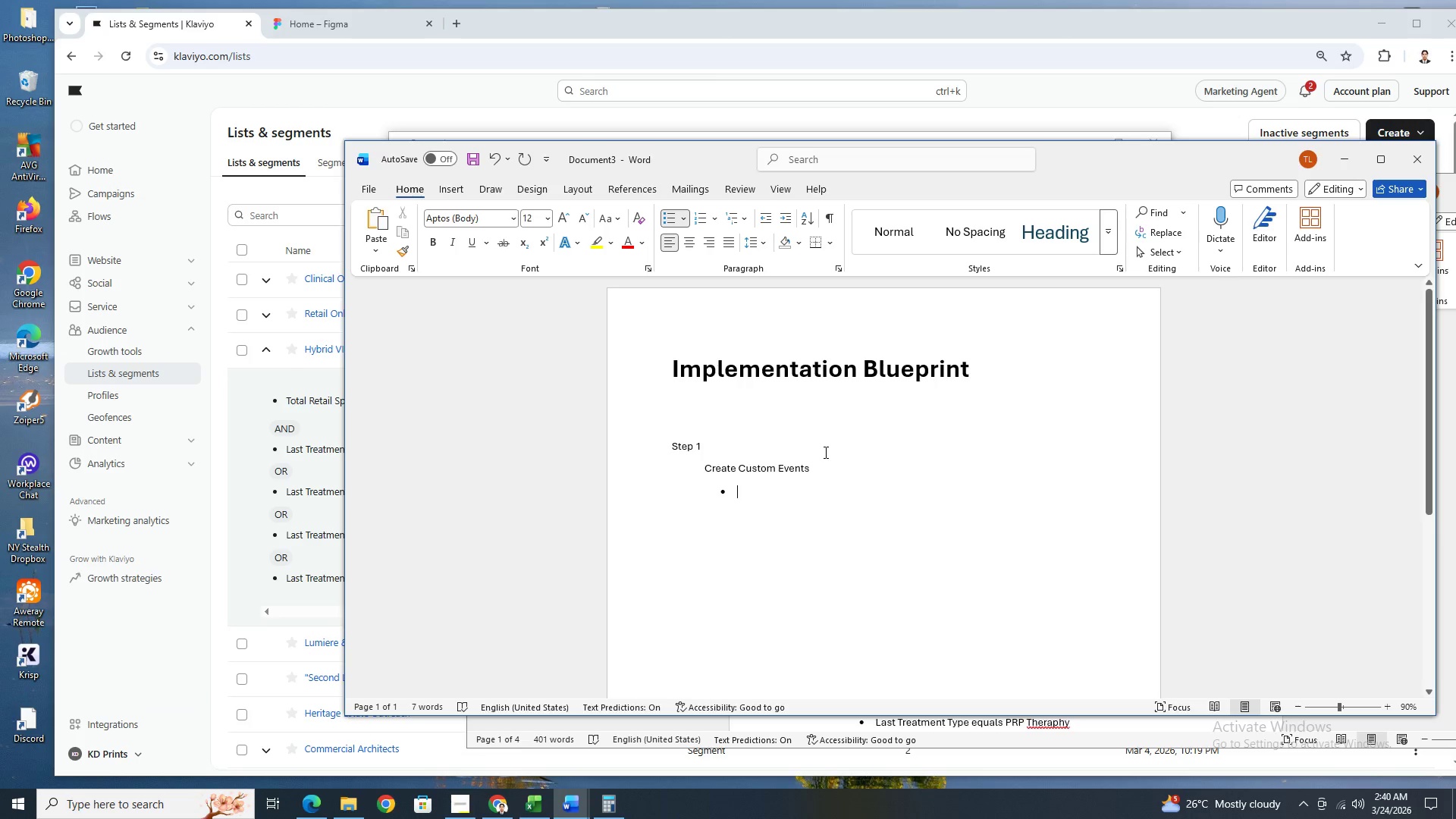 
type("Booked Treatment")
 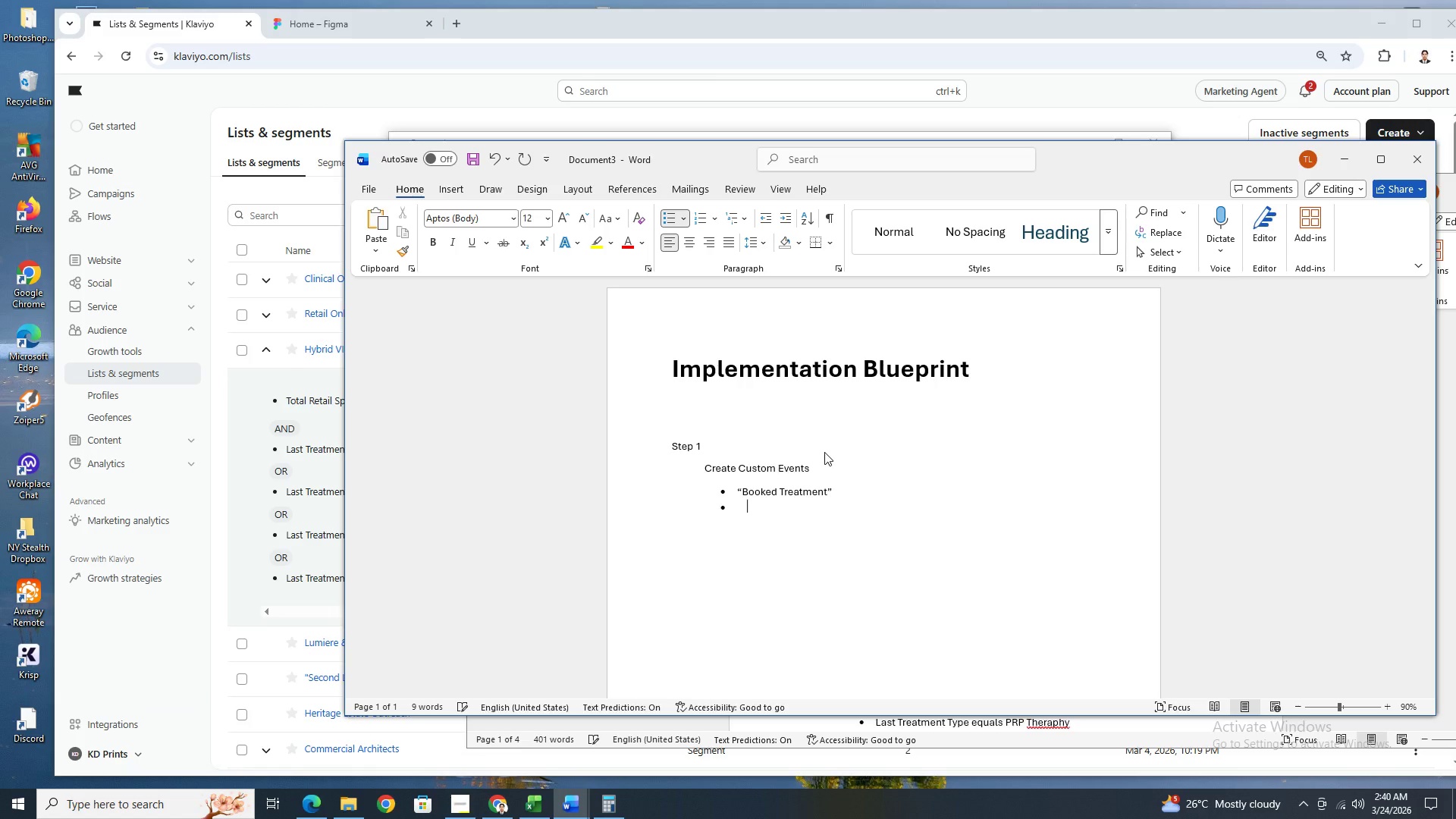 
key(Enter)
 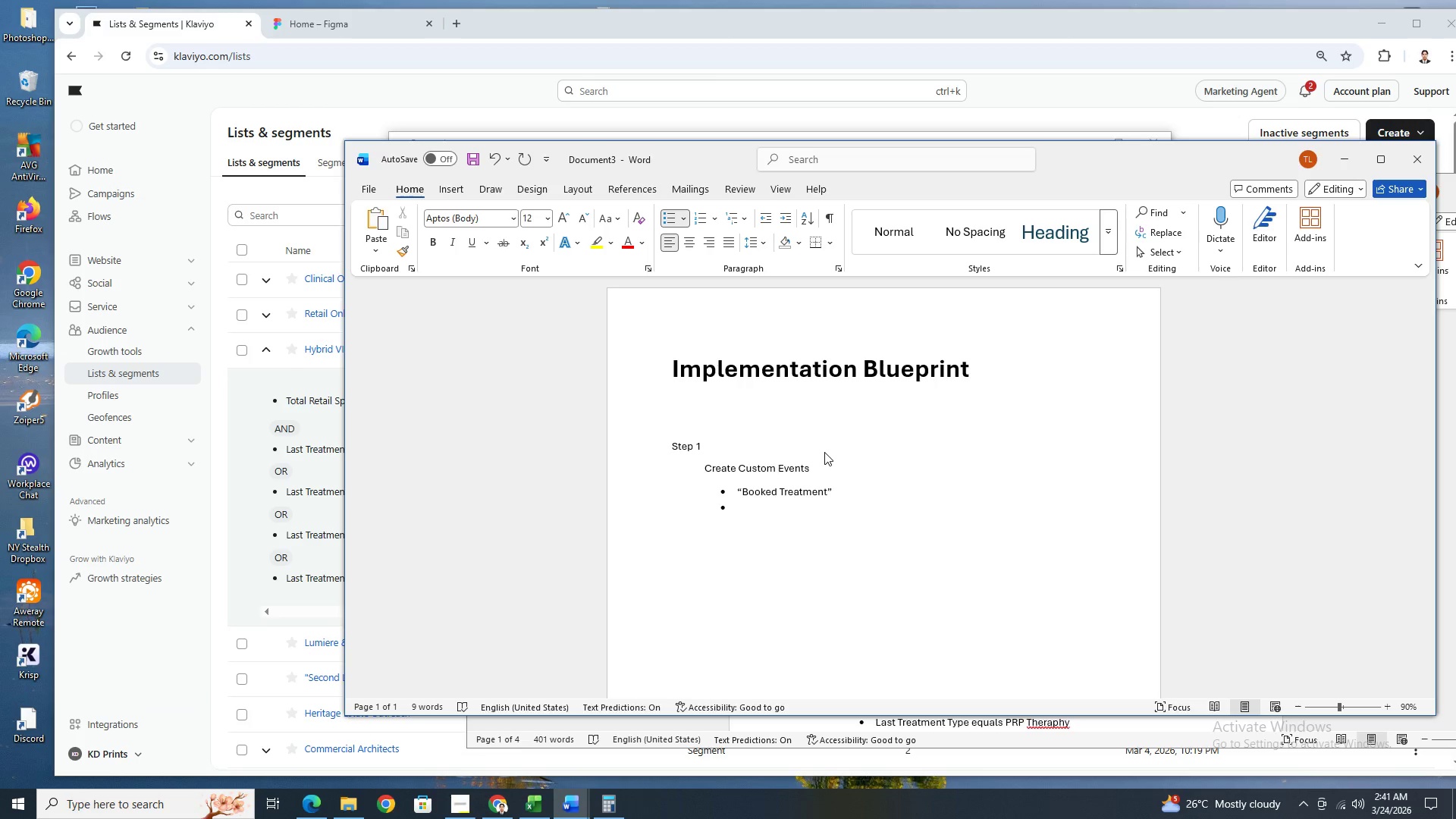 
wait(27.64)
 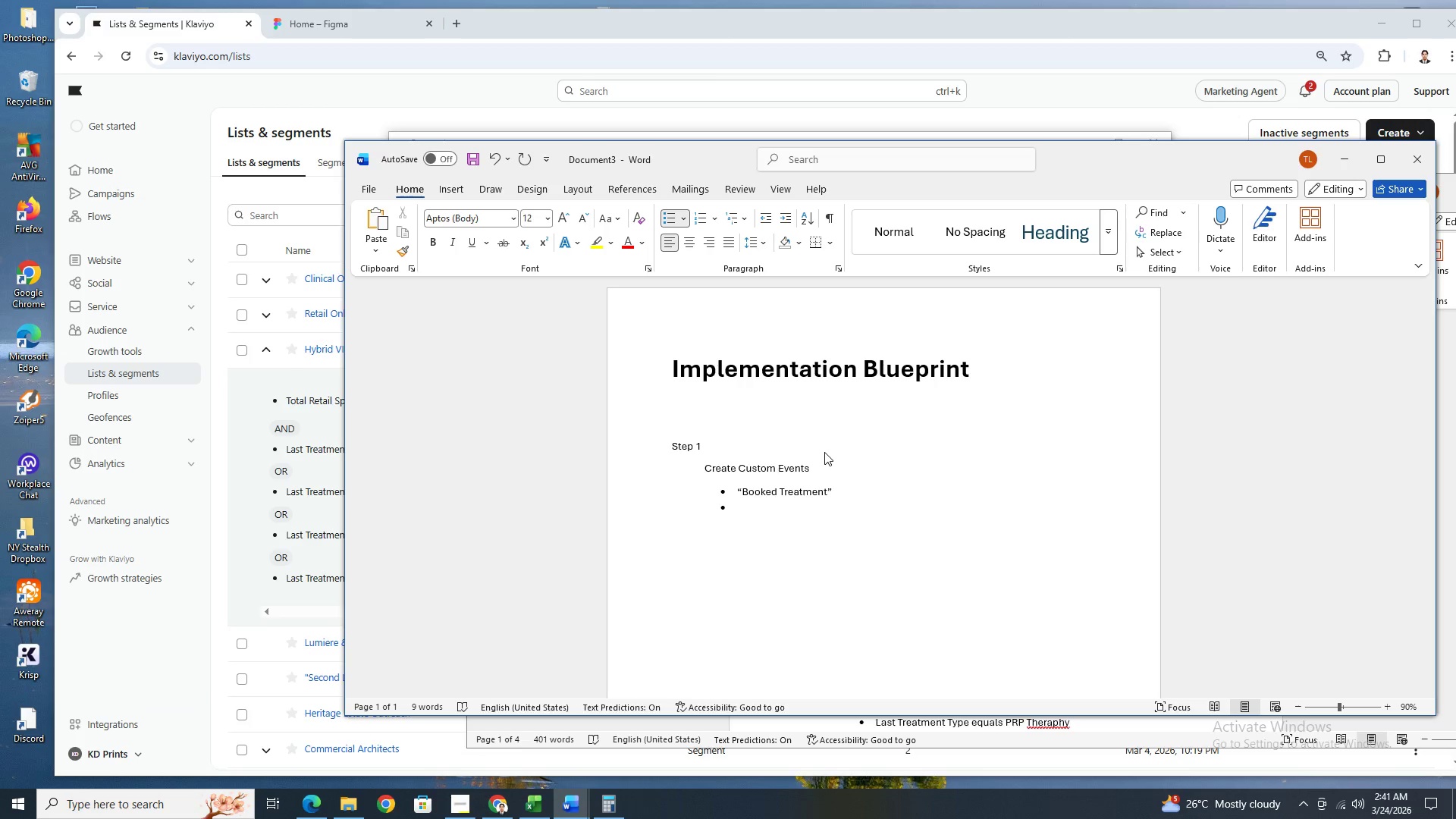 
type("Clicked Booking Link)
 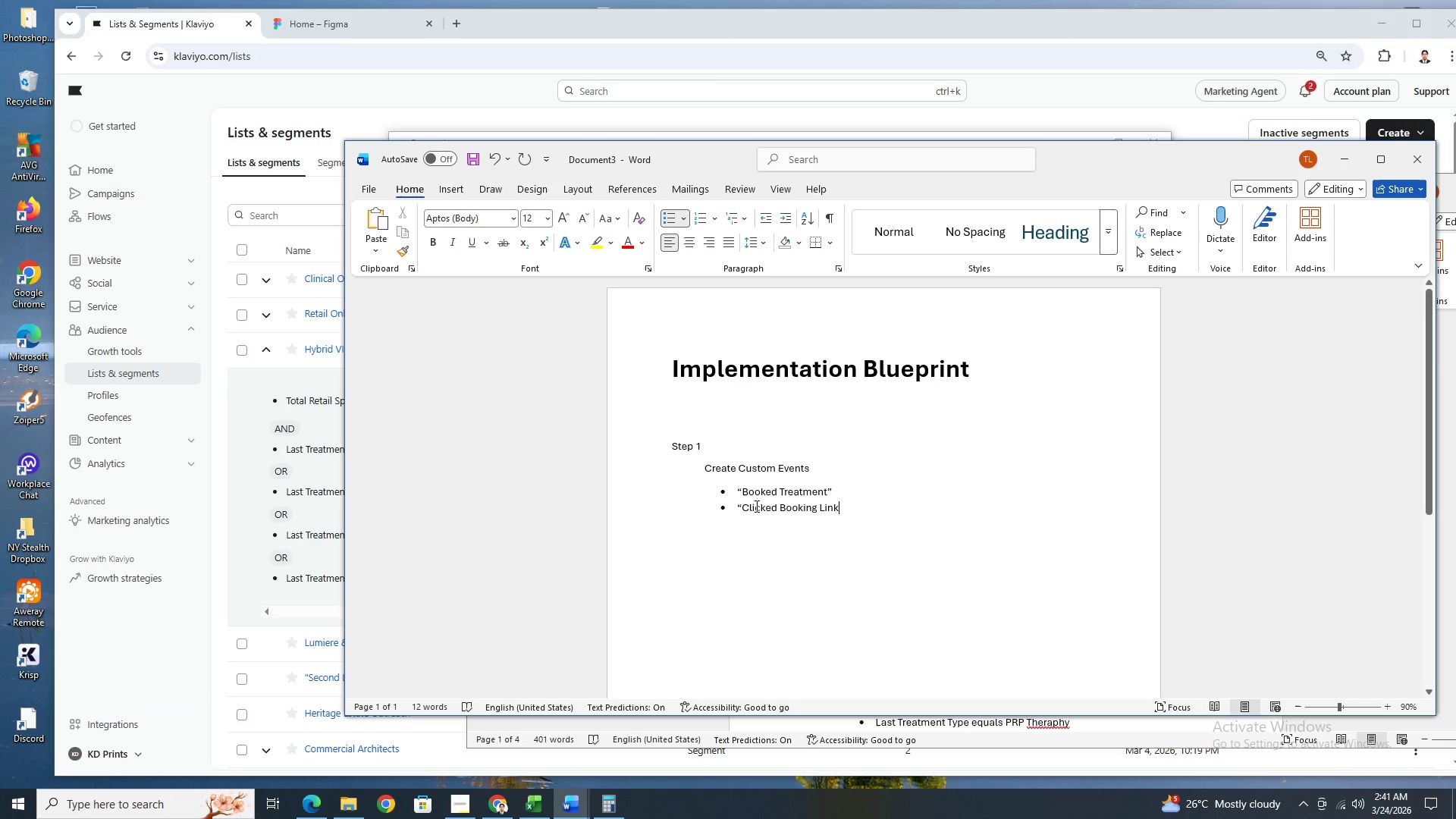 
key(Backspace)
 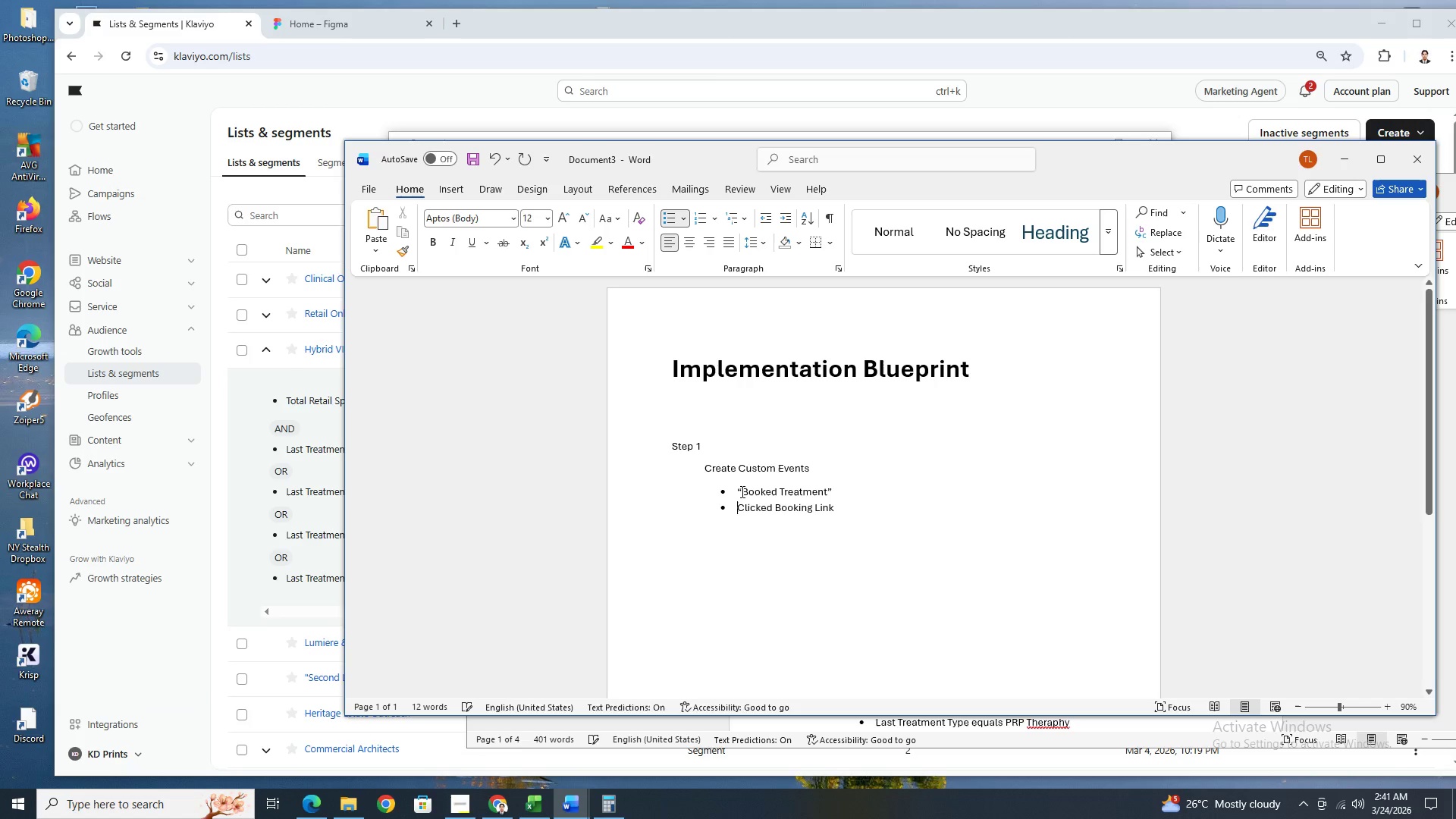 
left_click([741, 491])
 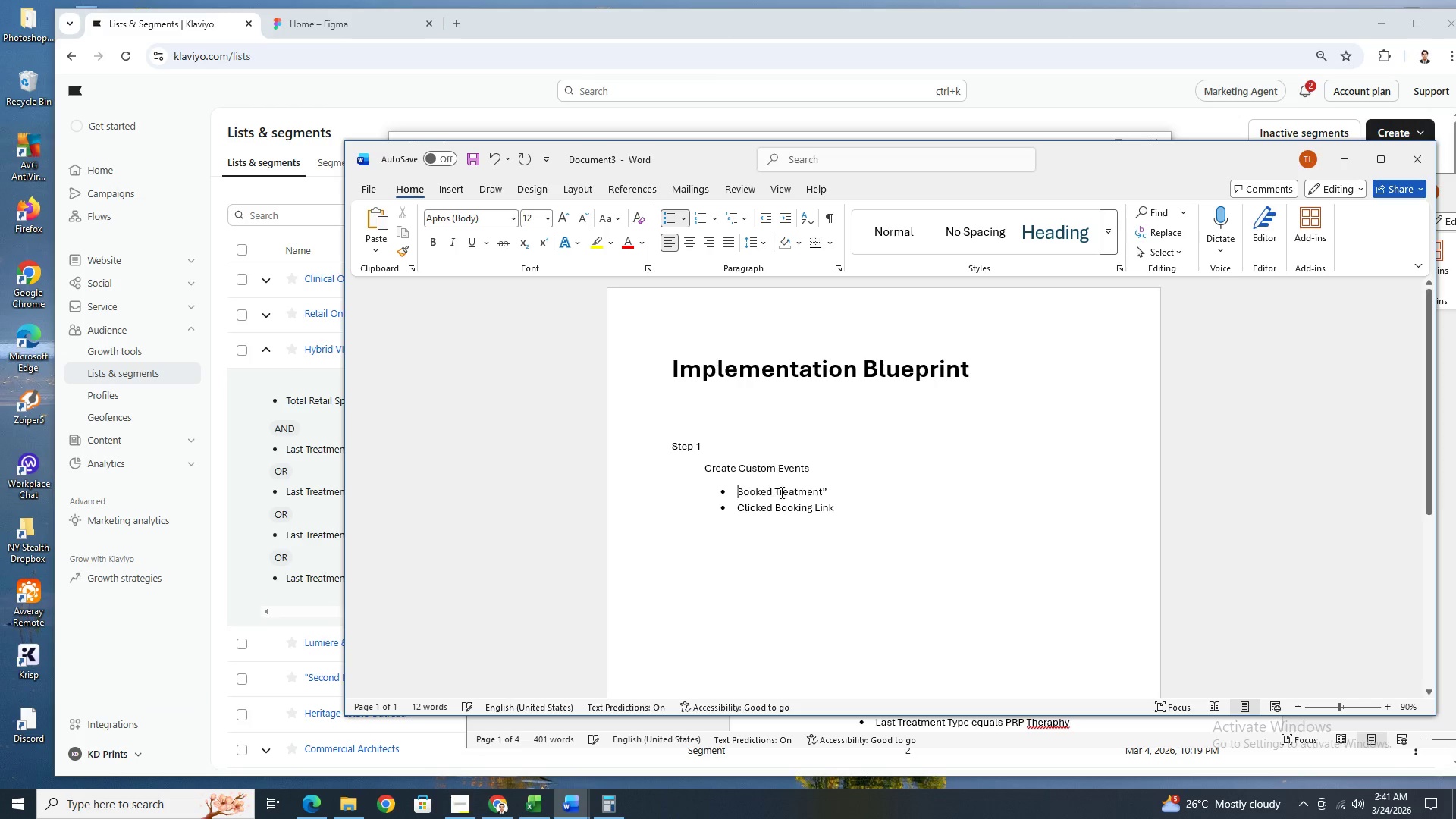 
key(Backspace)
 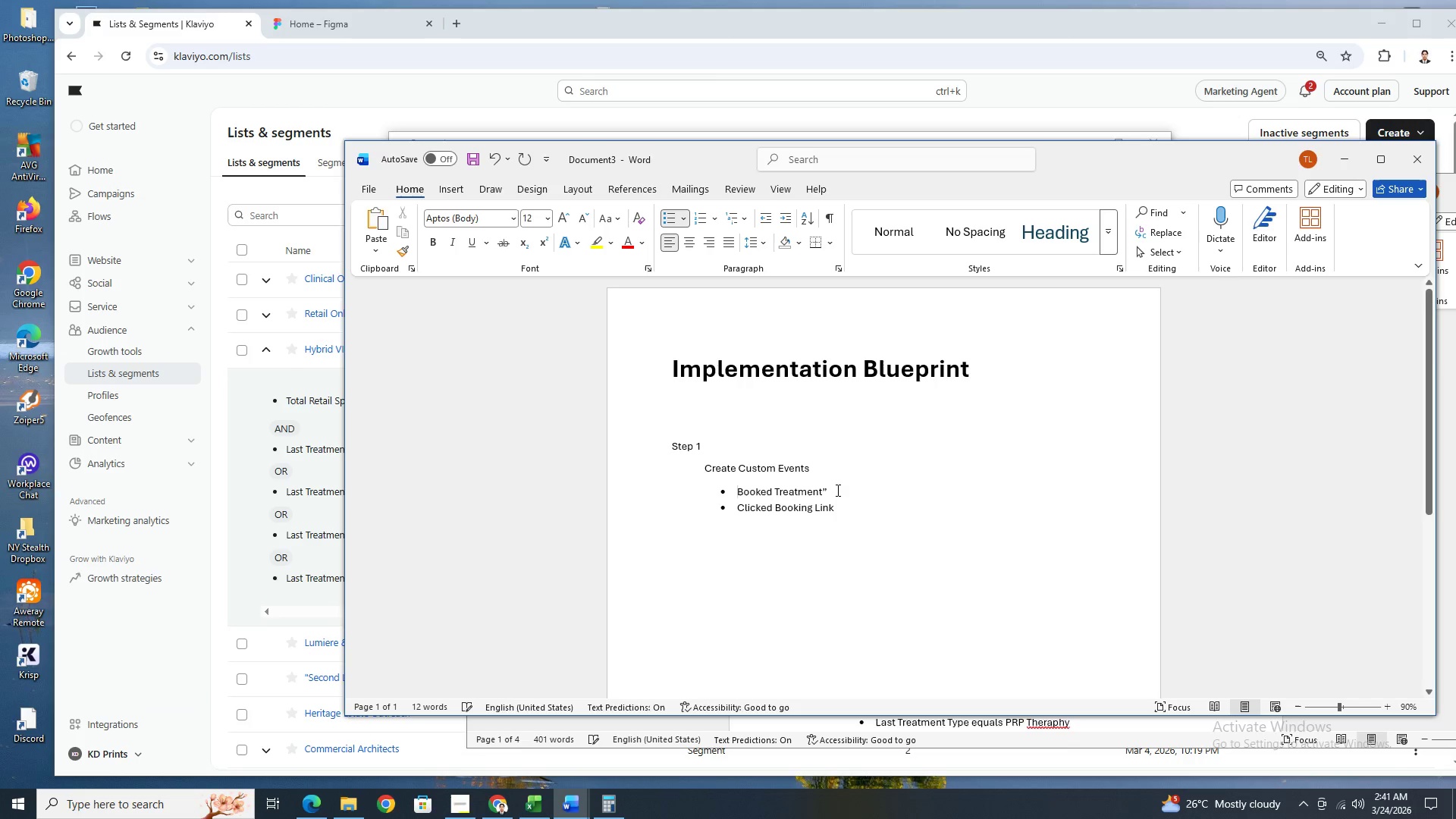 
left_click([836, 490])
 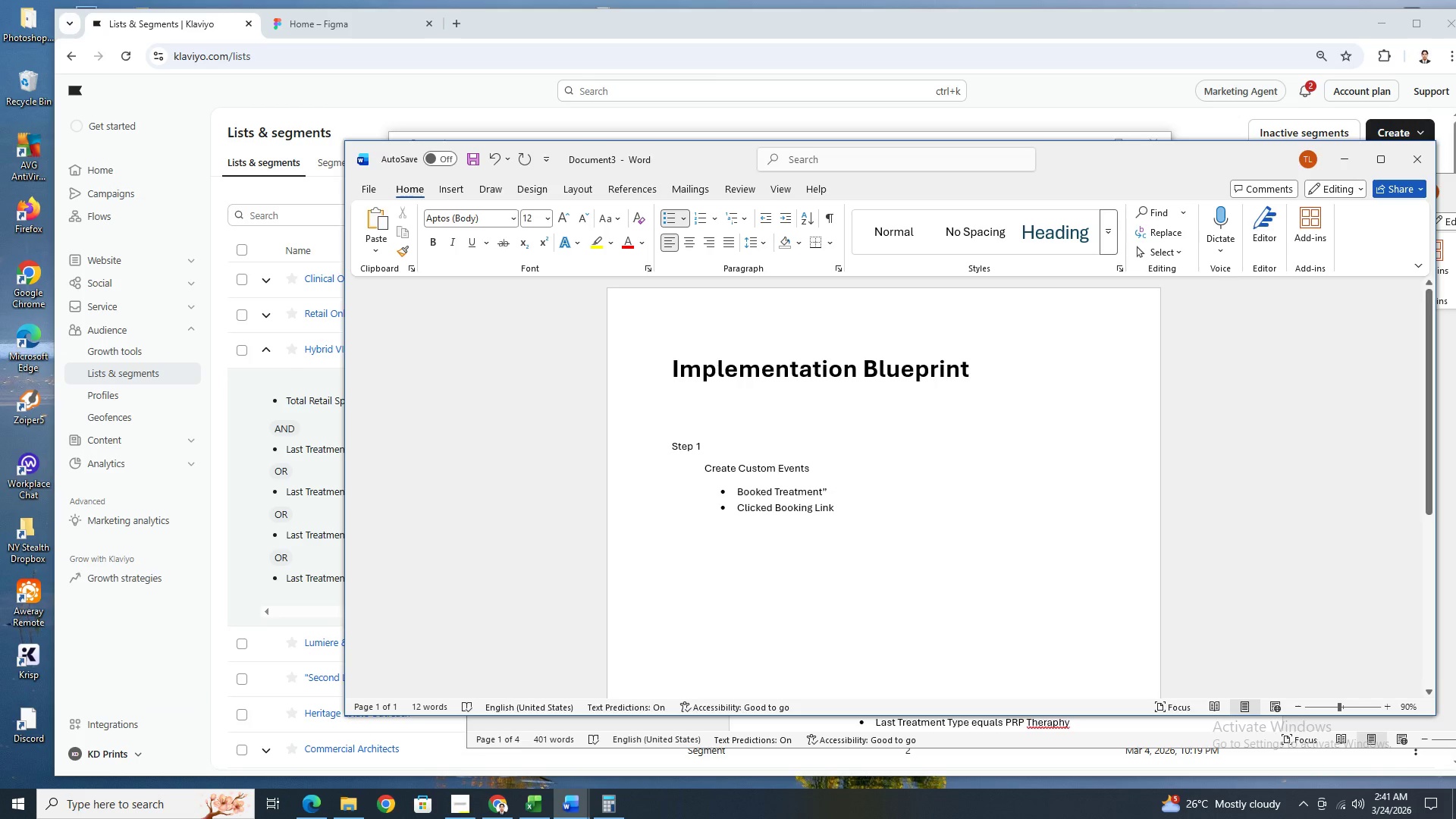 
key(Backspace)
 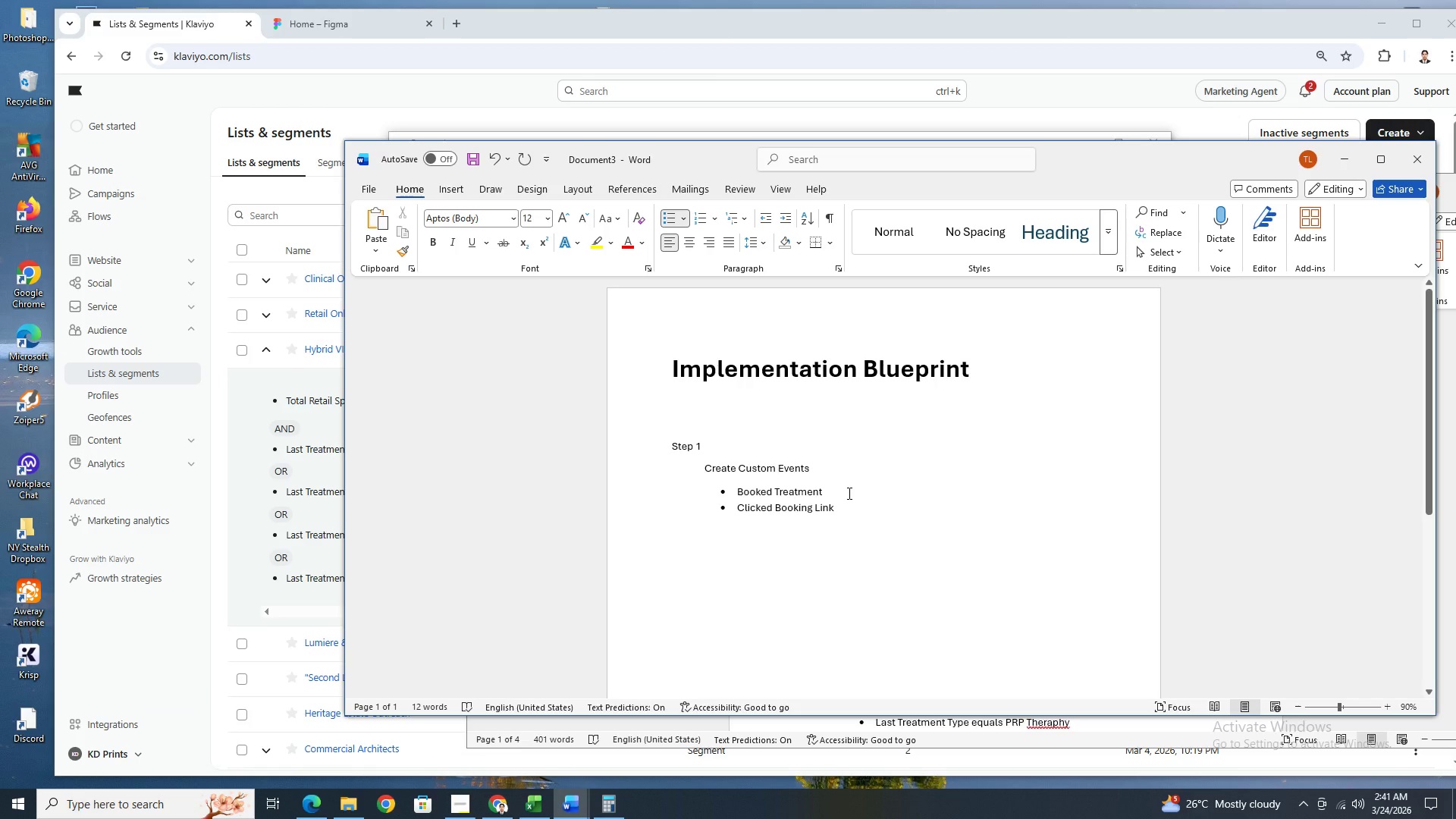 
wait(8.17)
 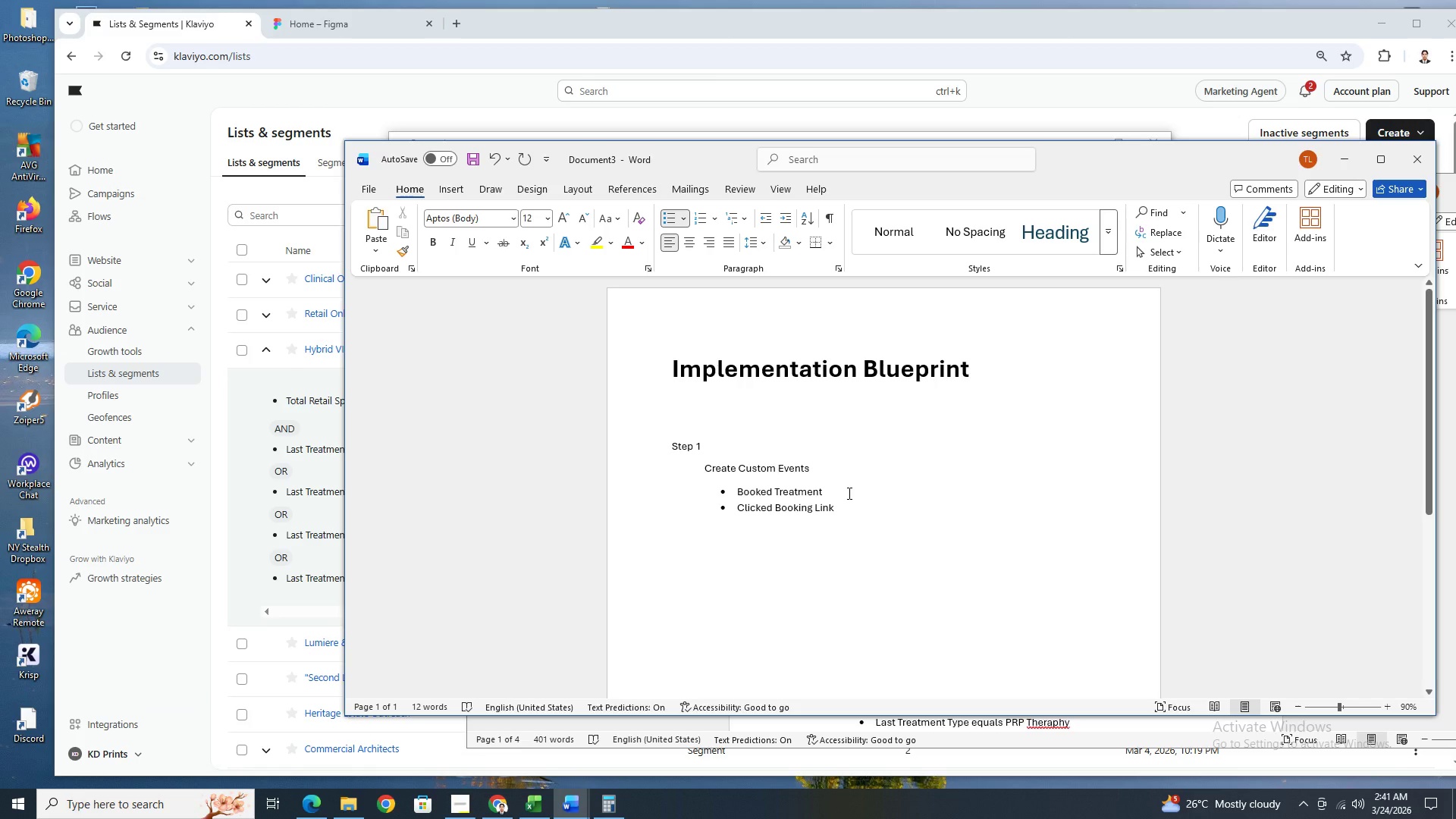 
left_click([846, 511])
 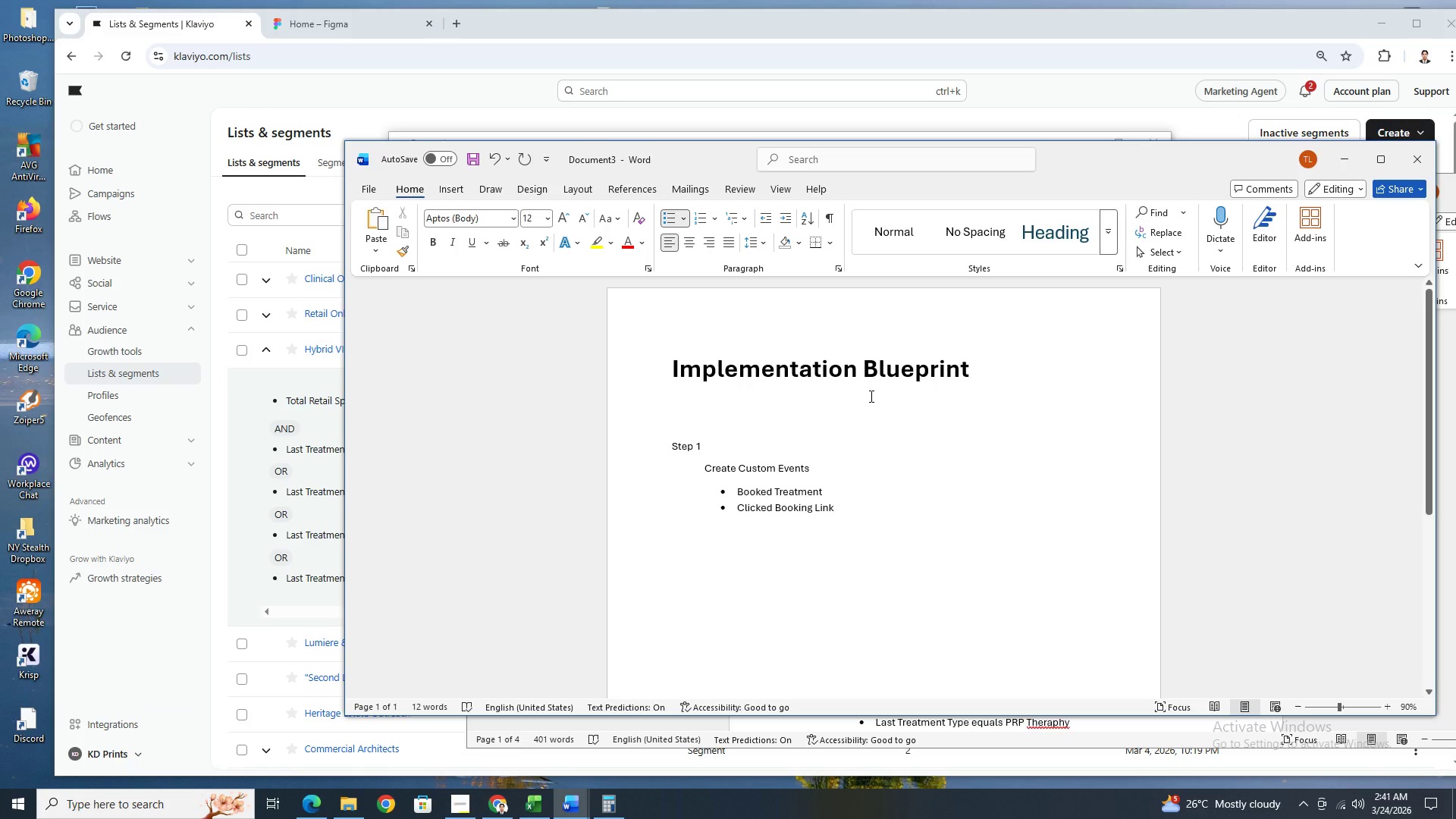 
wait(5.95)
 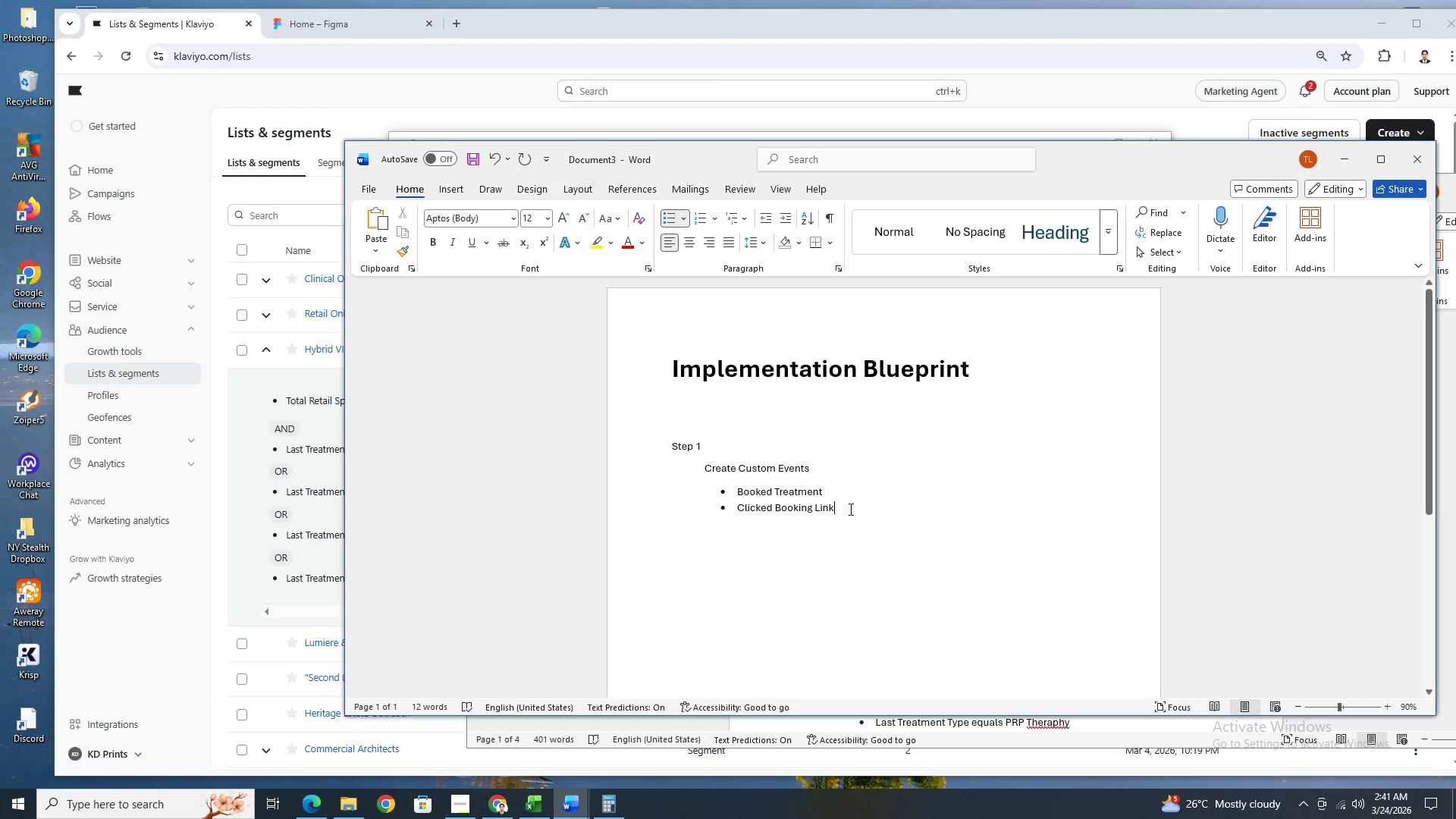 
left_click([702, 463])
 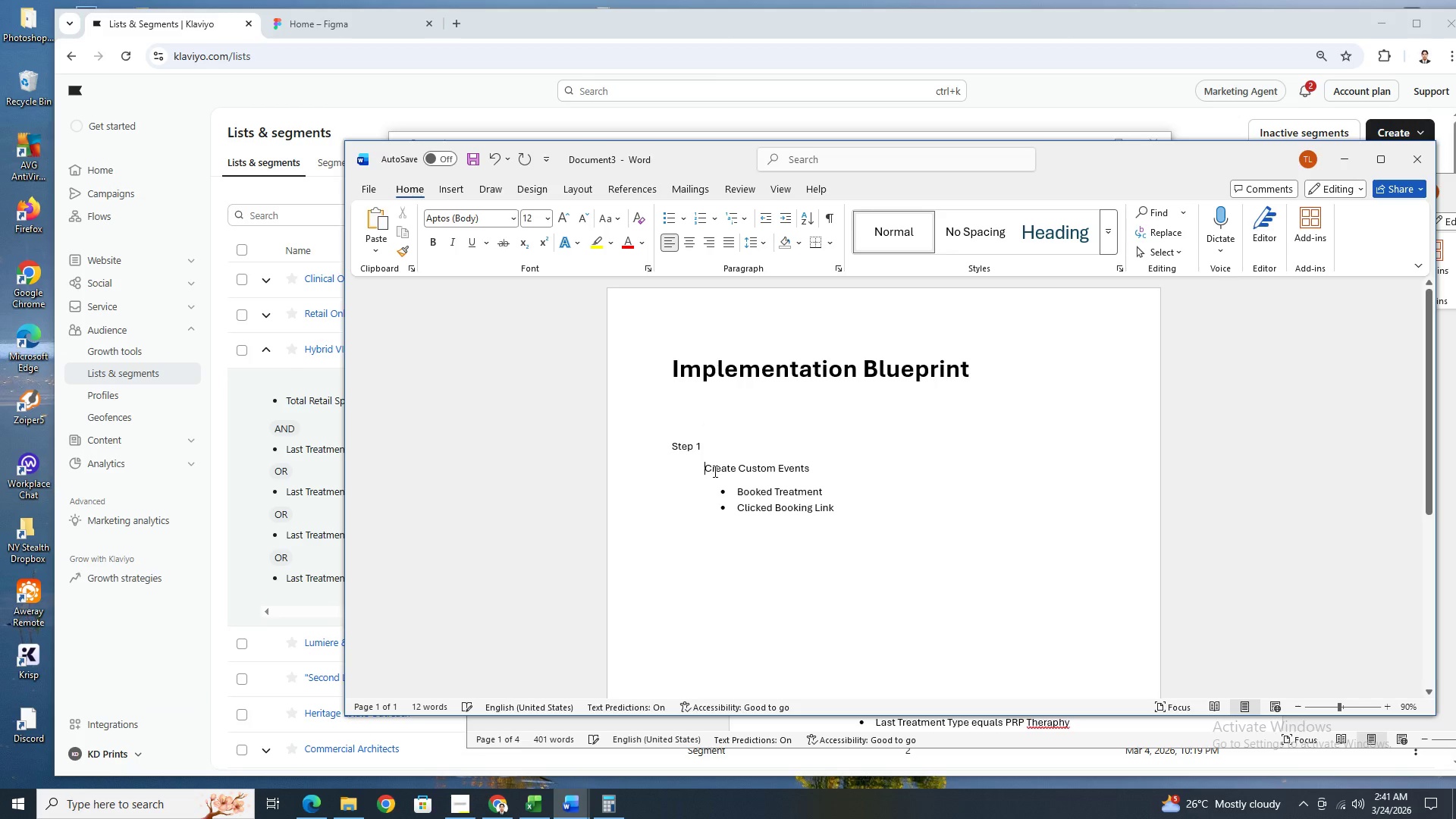 
key(Backspace)
 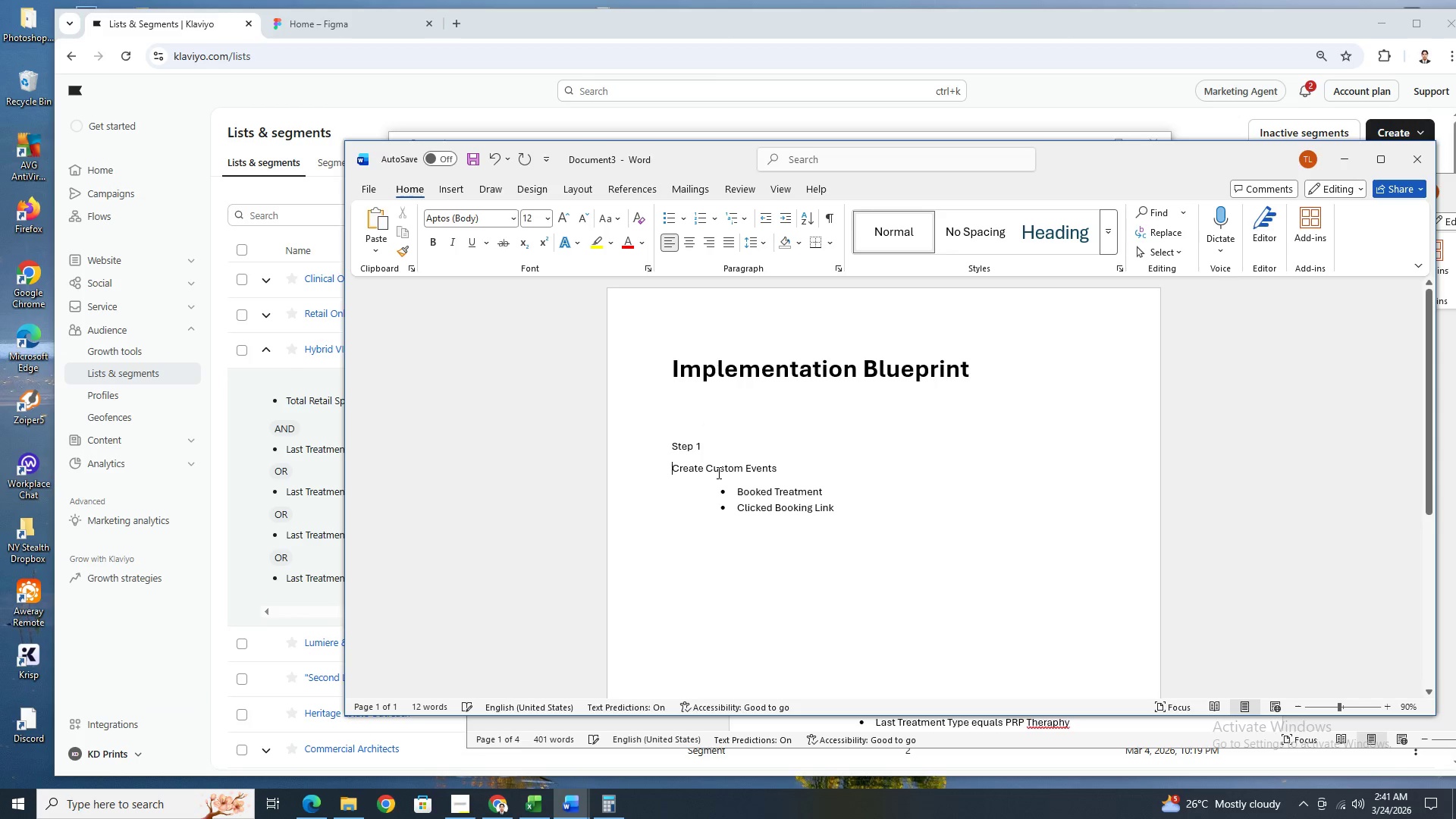 
key(Backspace)
 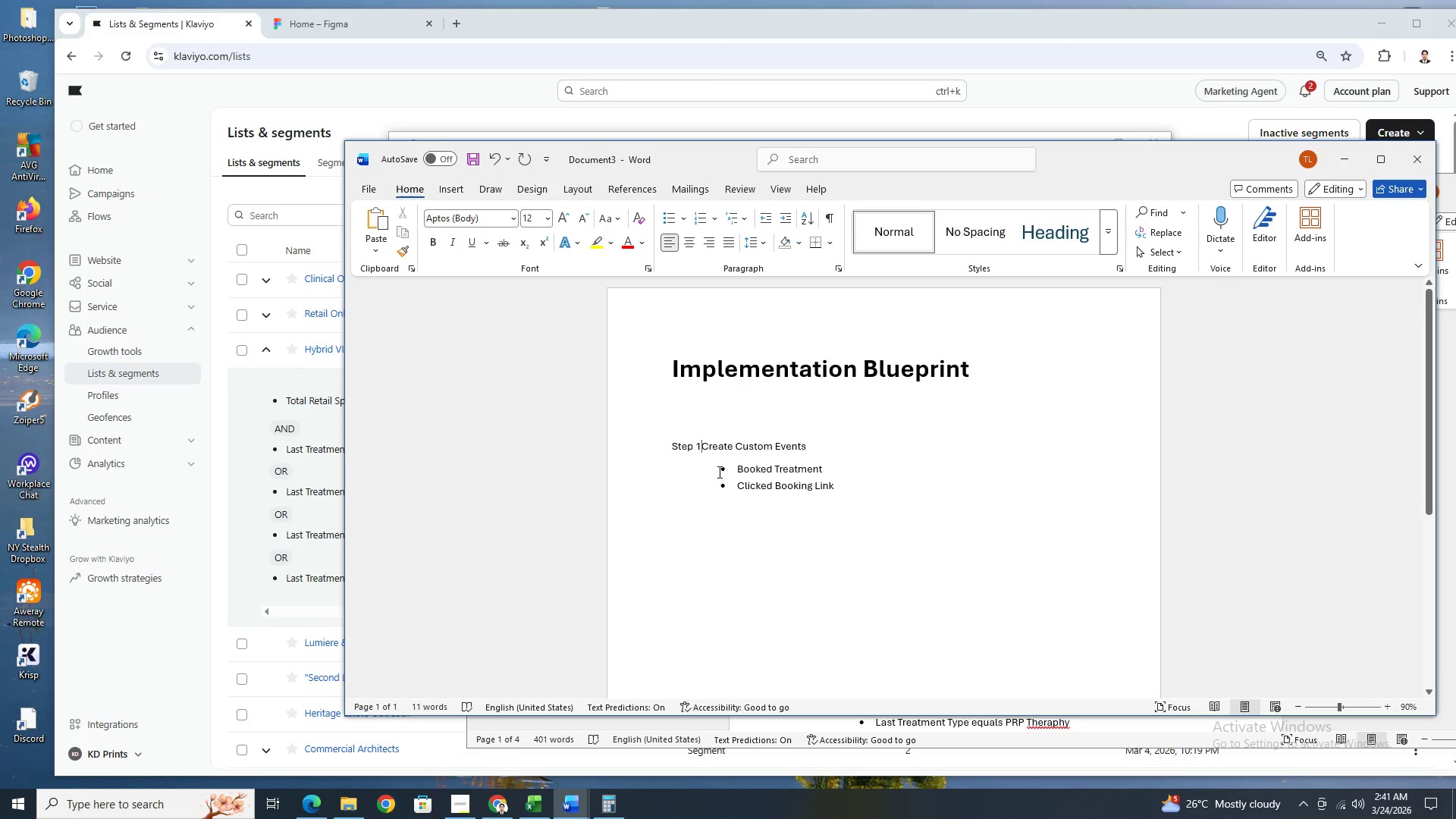 
key(Shift+ShiftRight)
 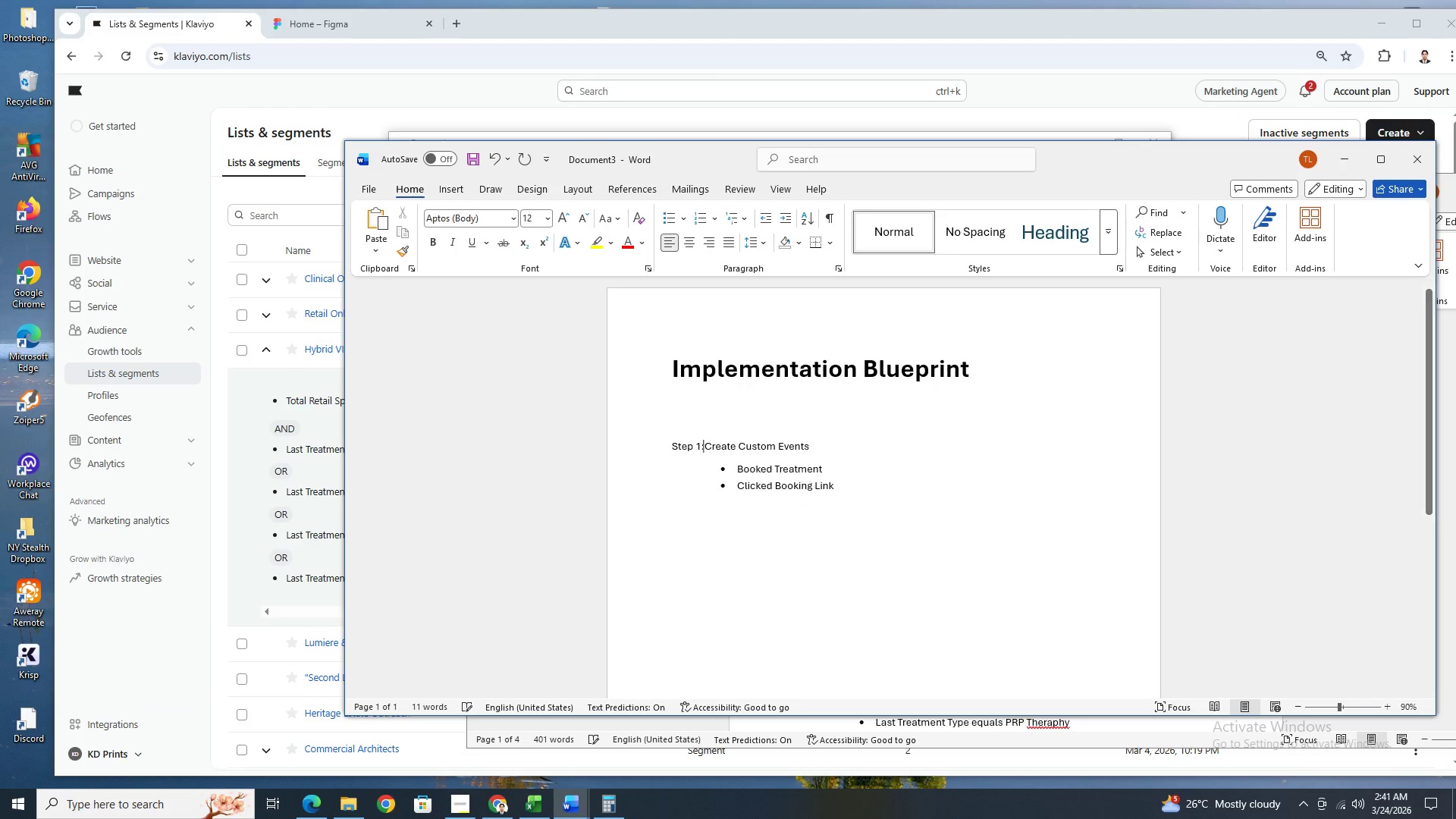 
key(Shift+Semicolon)
 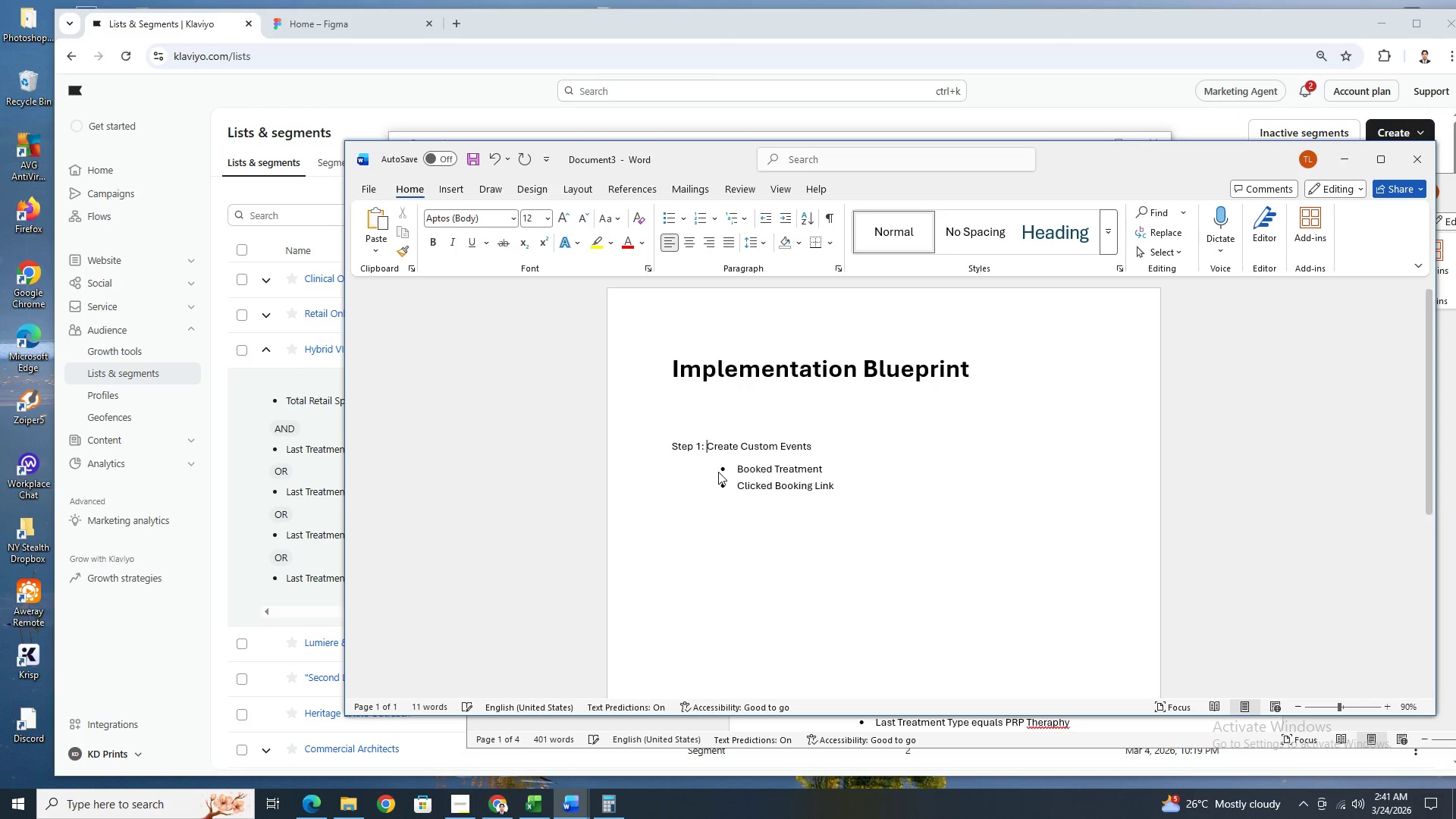 
key(Space)
 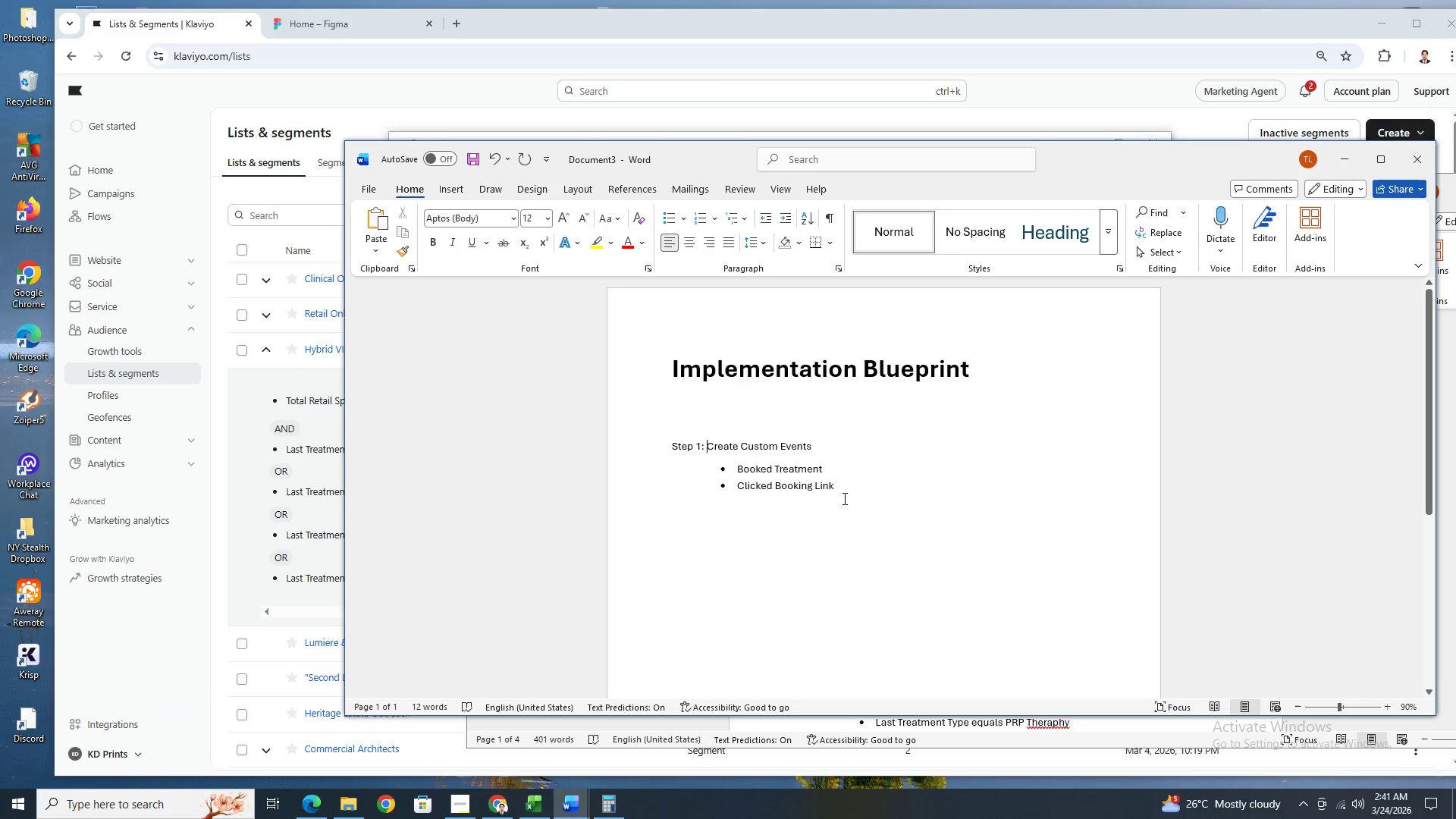 
left_click([847, 488])
 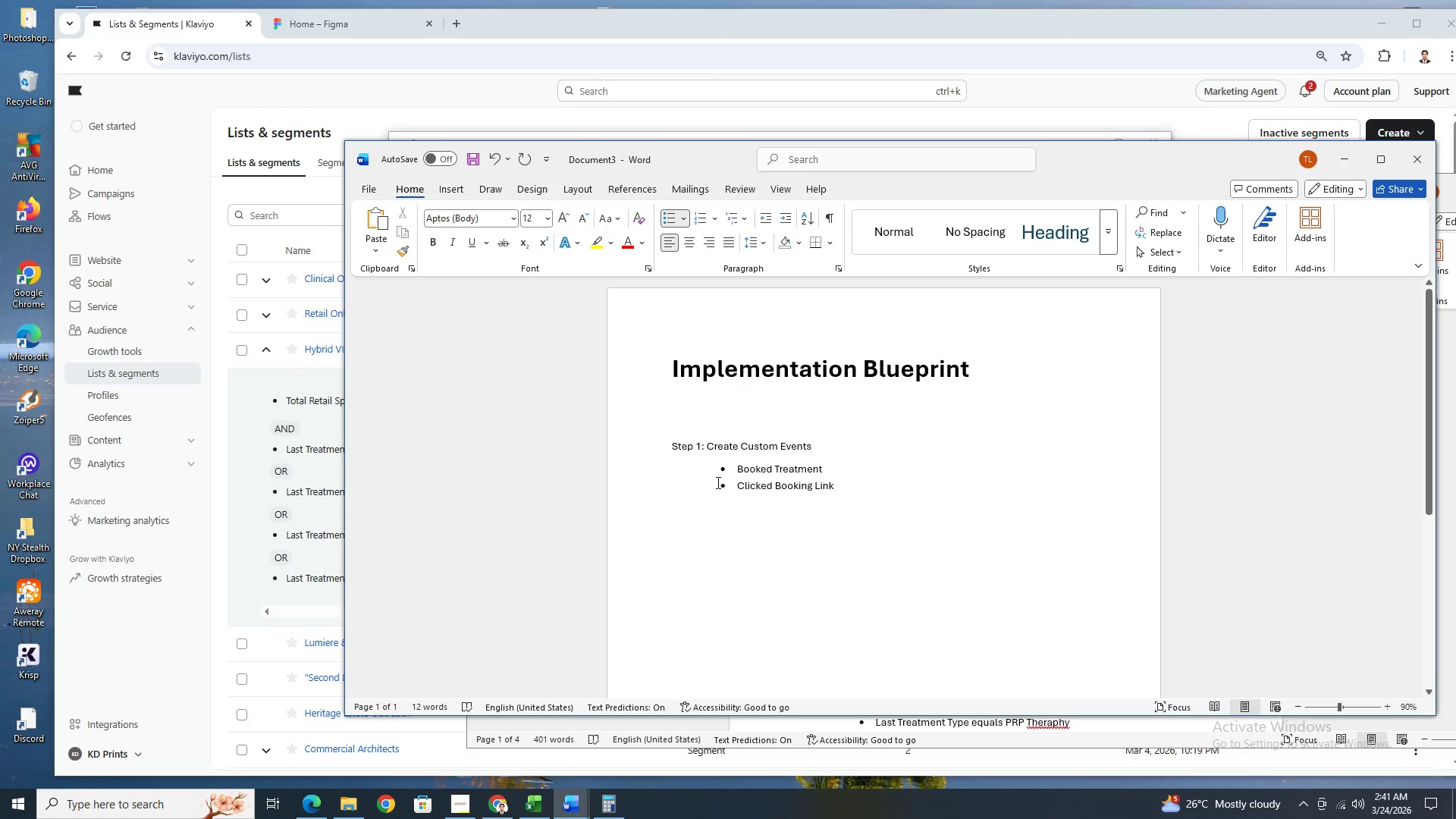 
left_click([717, 469])
 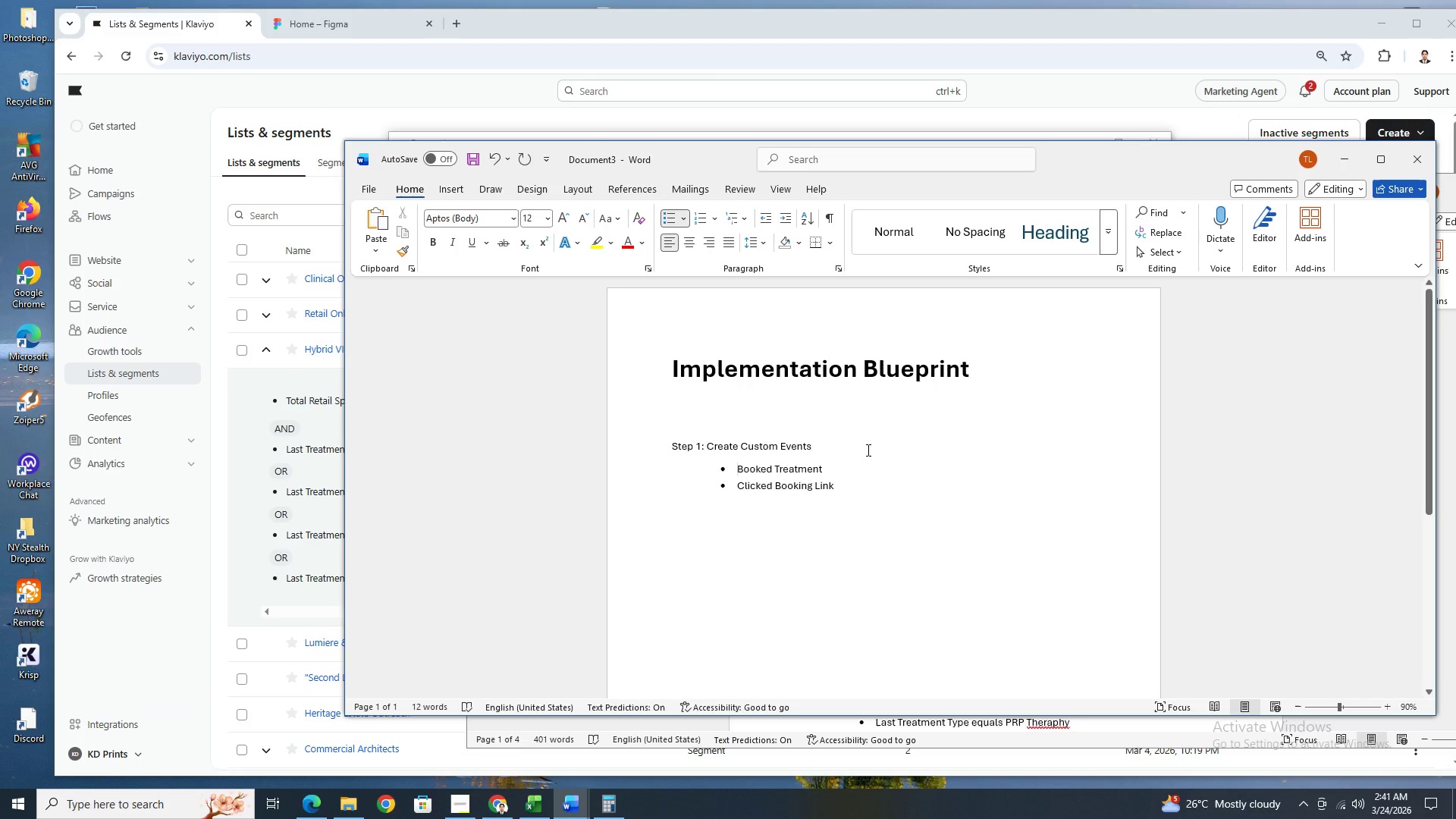 
key(ArrowLeft)
 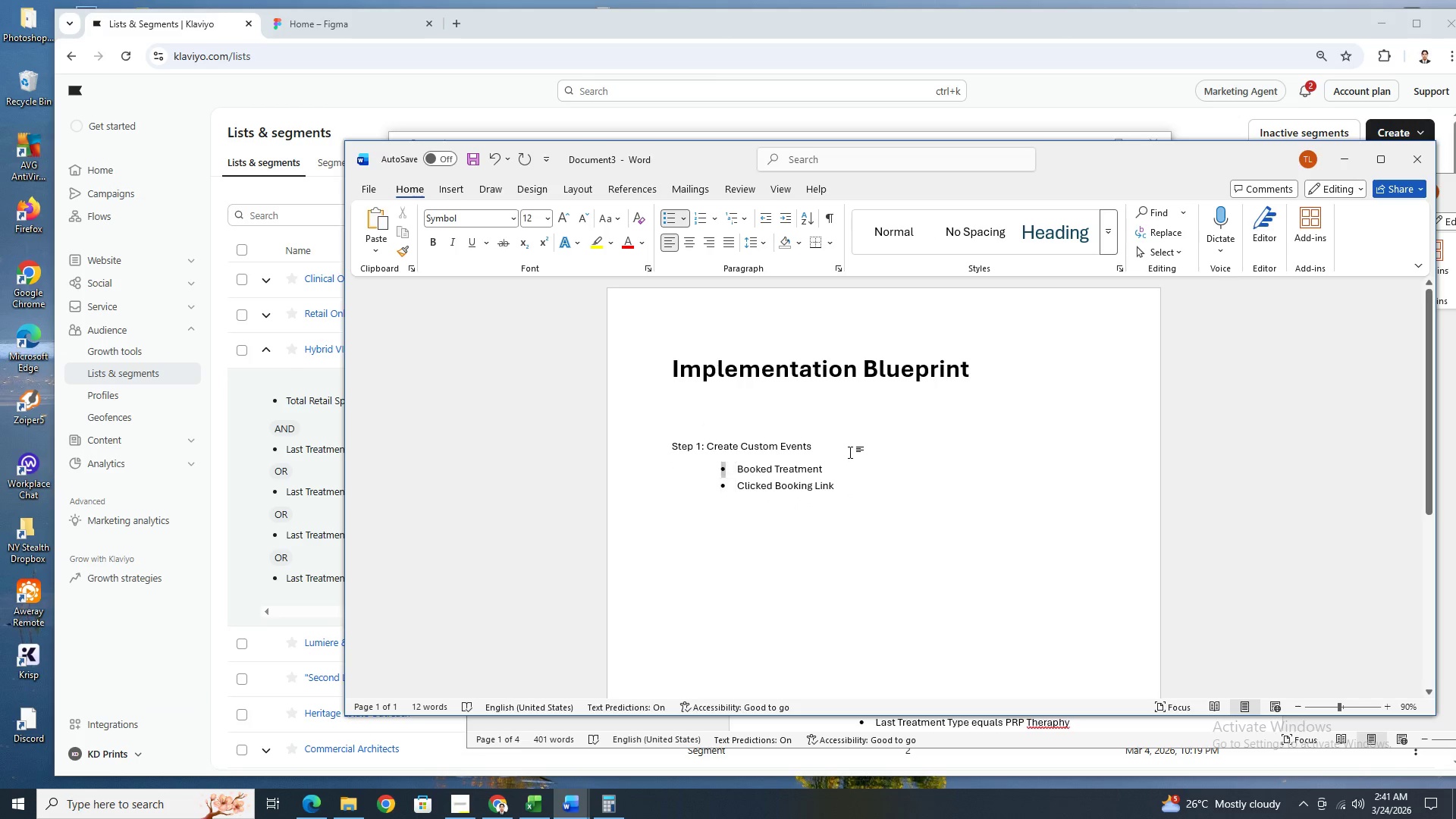 
key(ArrowLeft)
 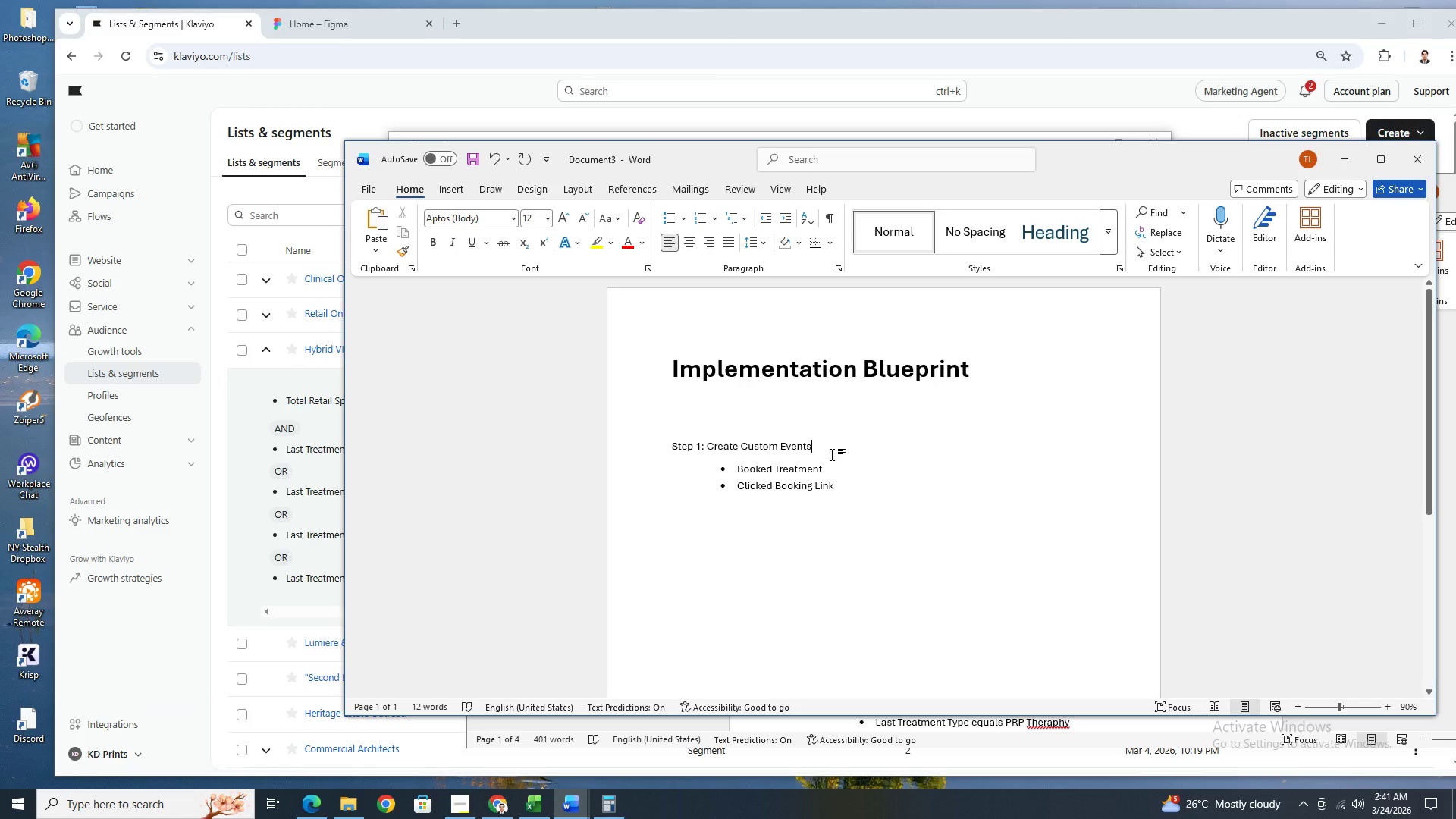 
key(Delete)
 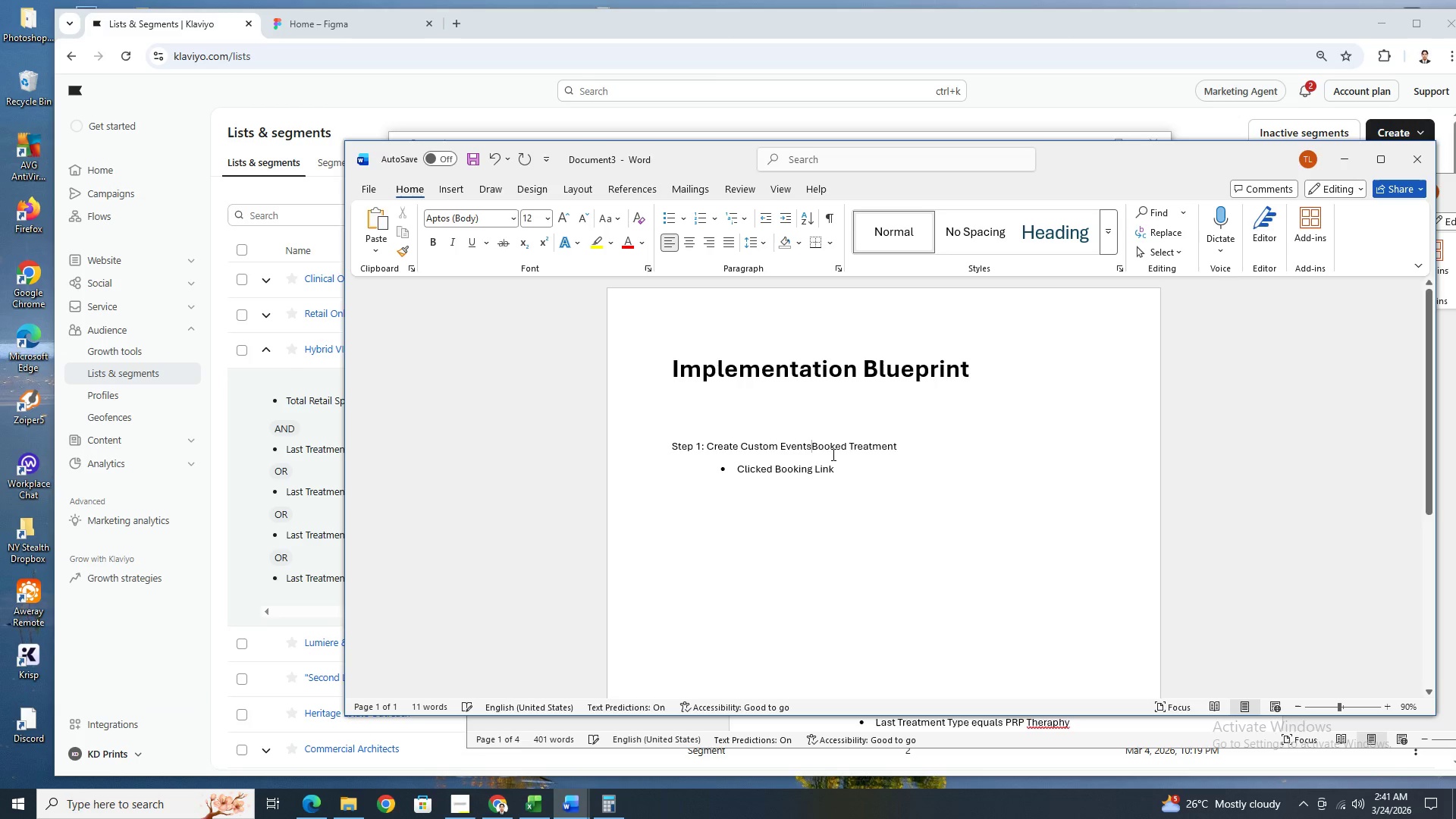 
key(Enter)
 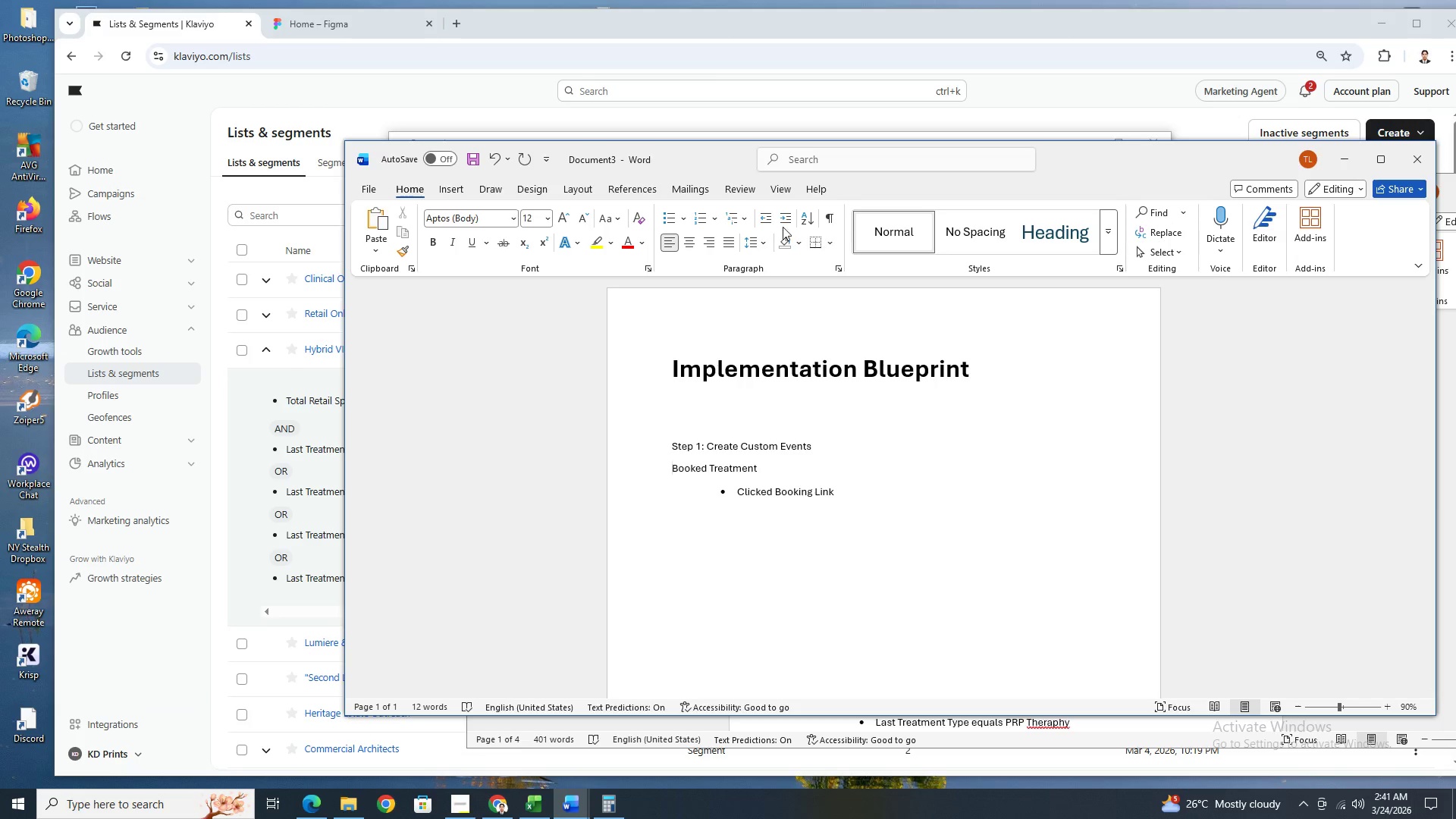 
left_click([676, 218])
 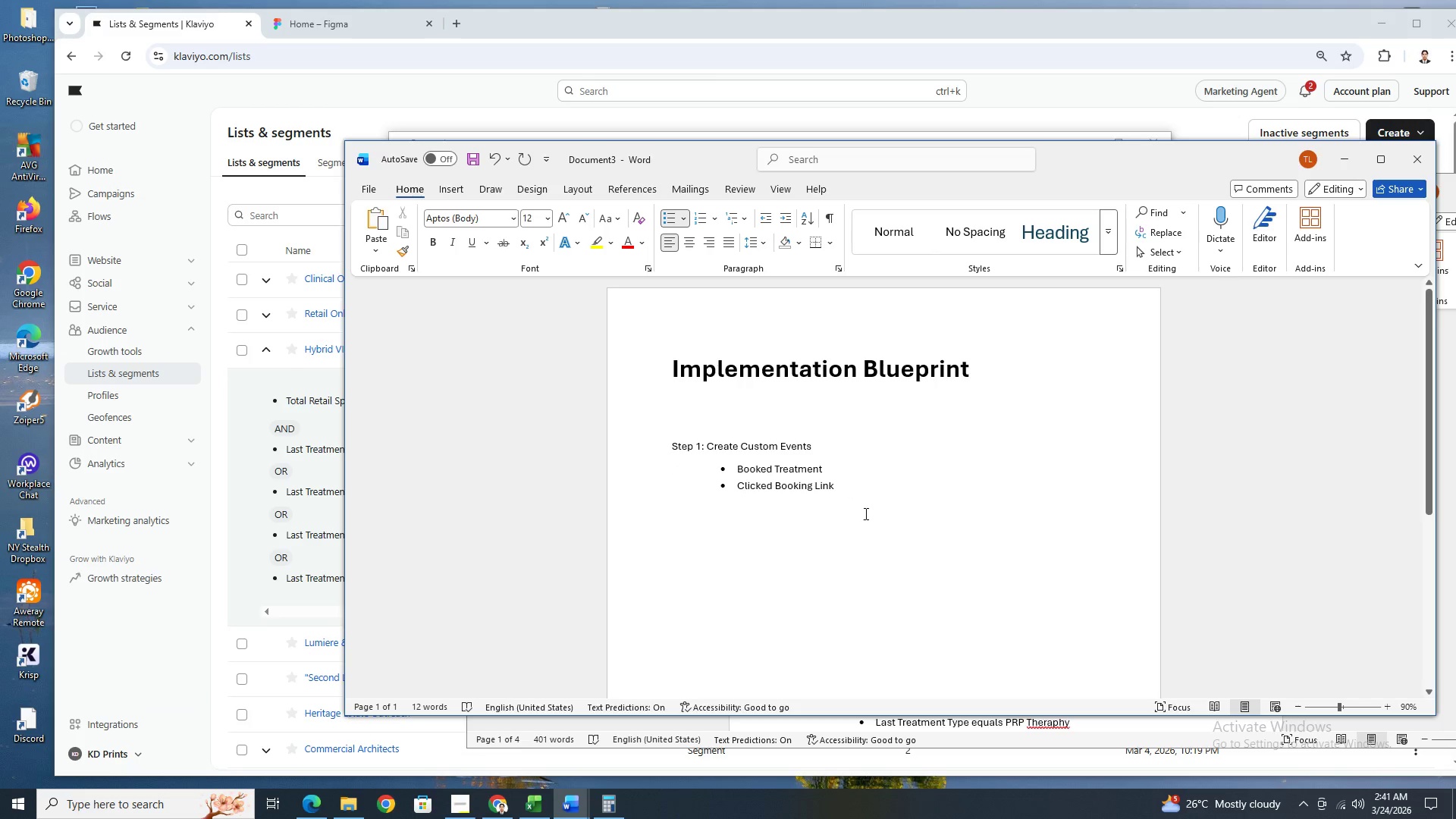 
left_click([868, 489])
 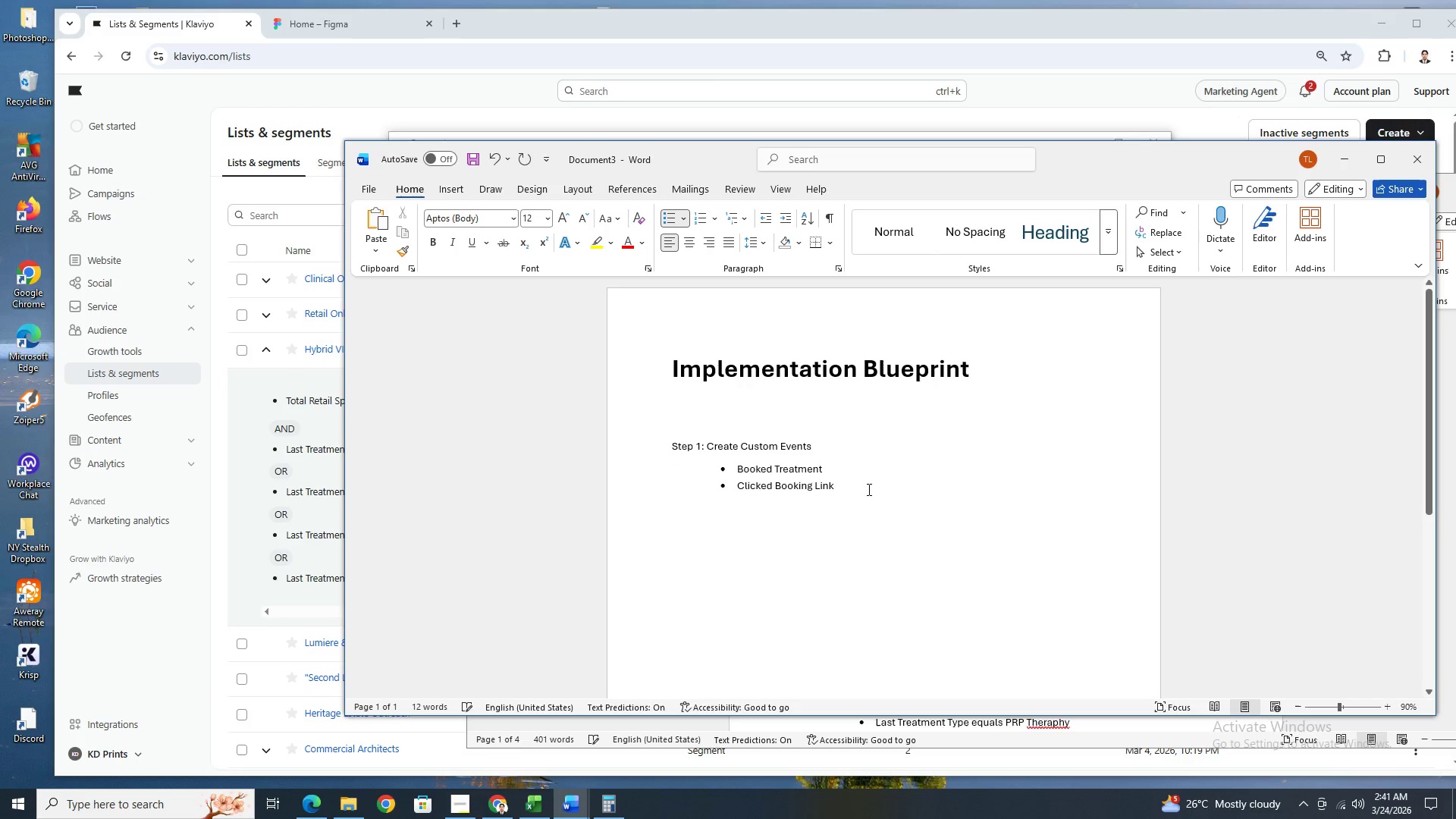 
key(Enter)
 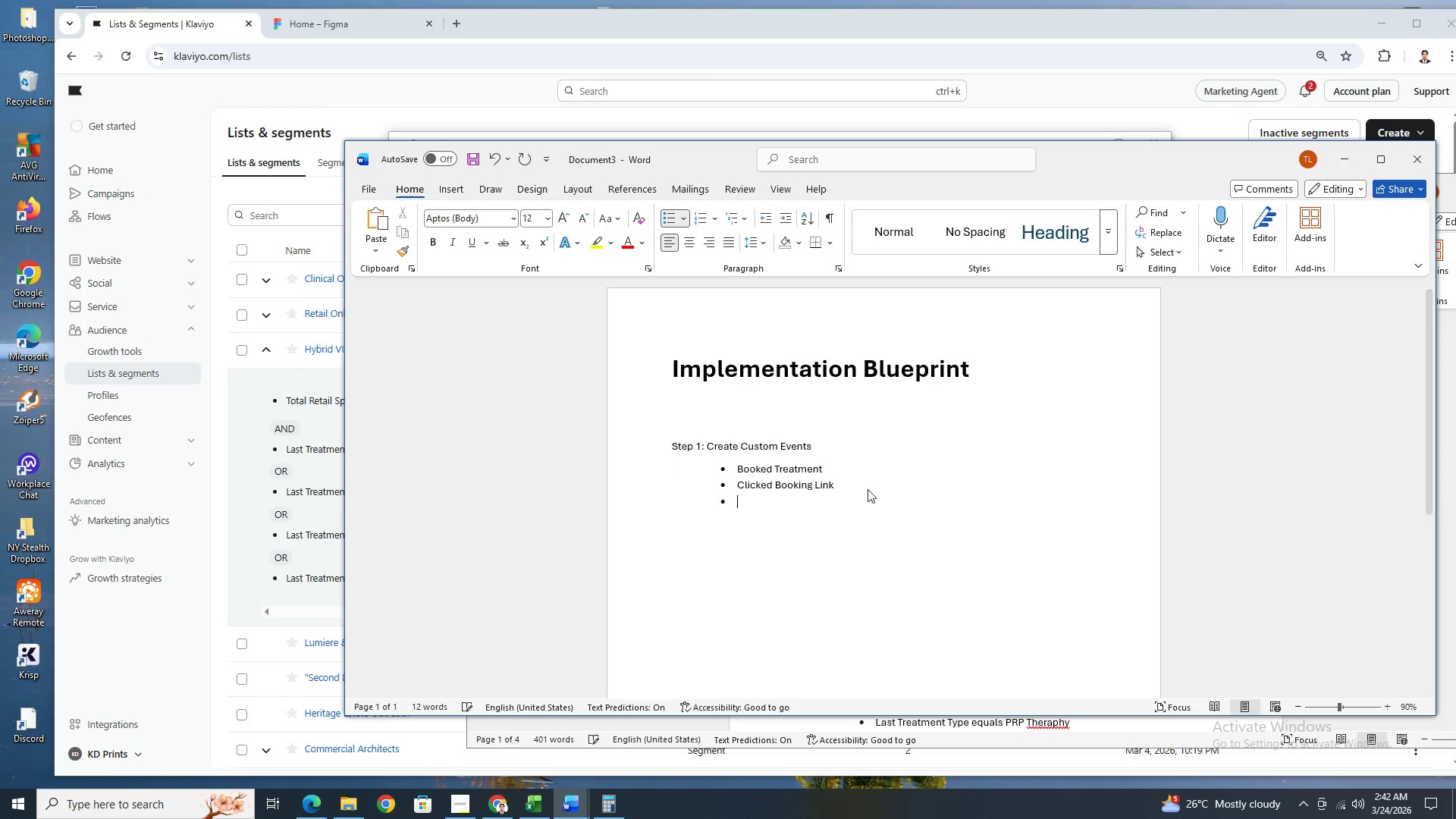 
key(Enter)
 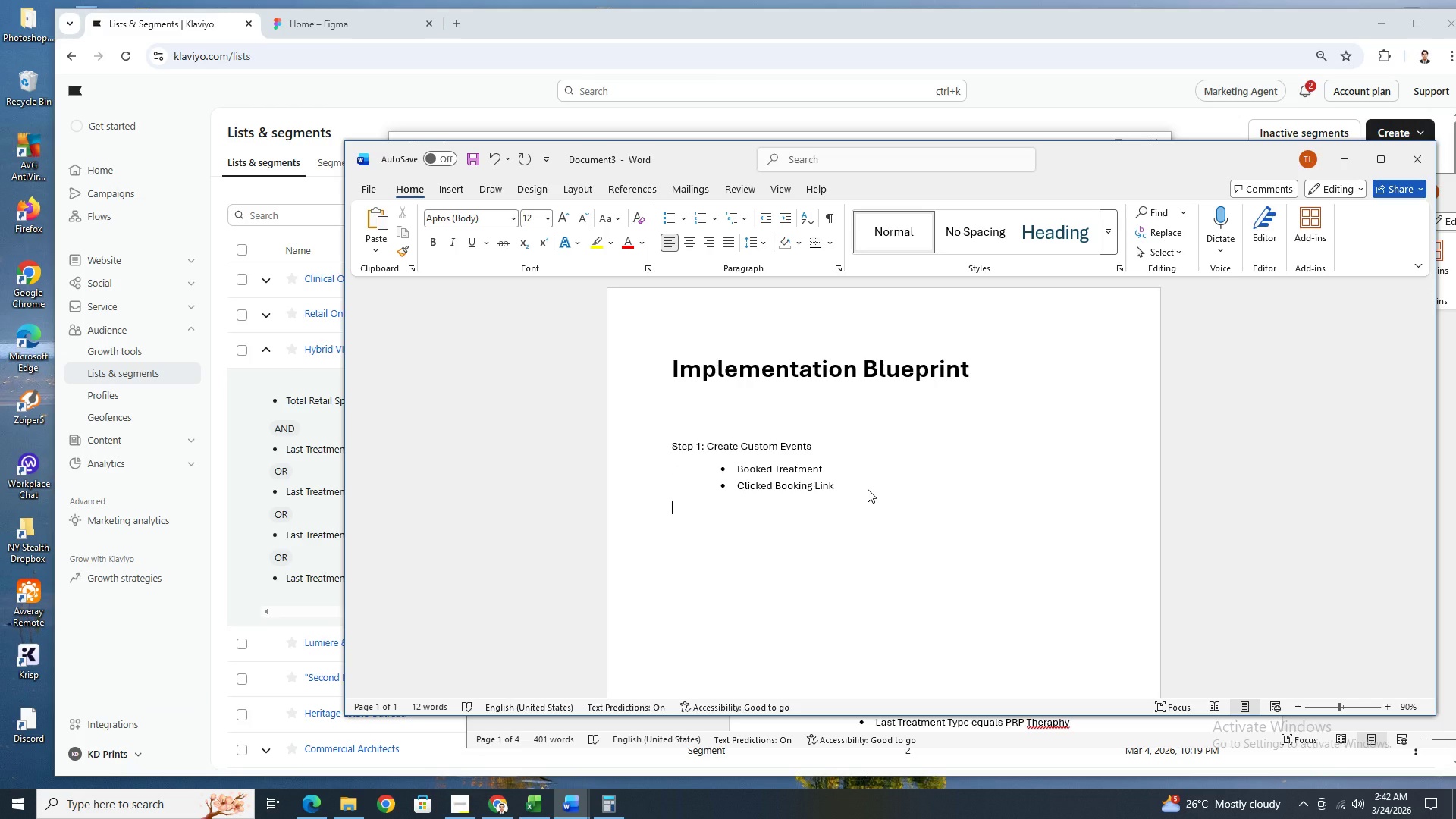 
type(Step 2: Build Segments)
 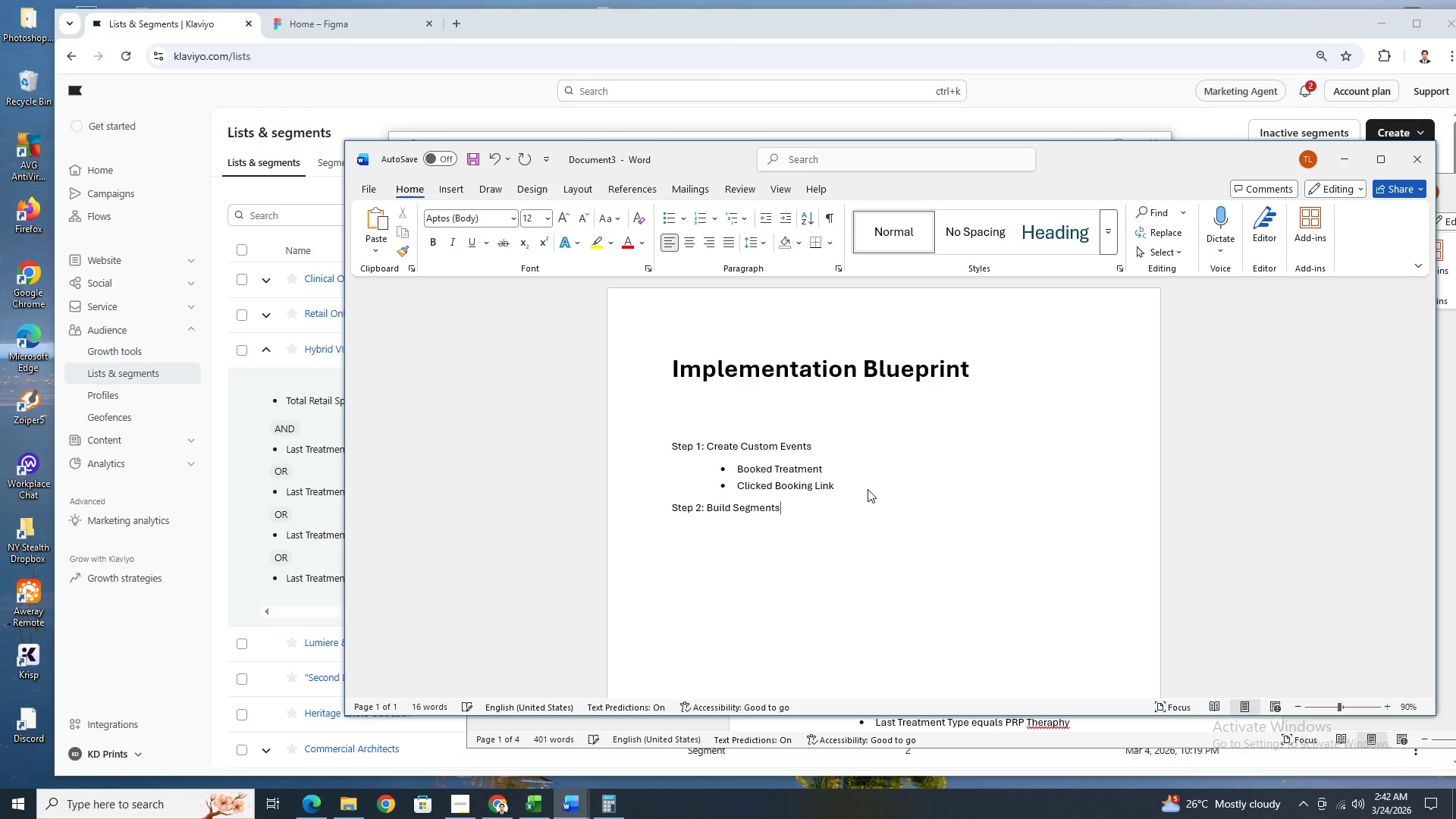 
left_click([708, 505])
 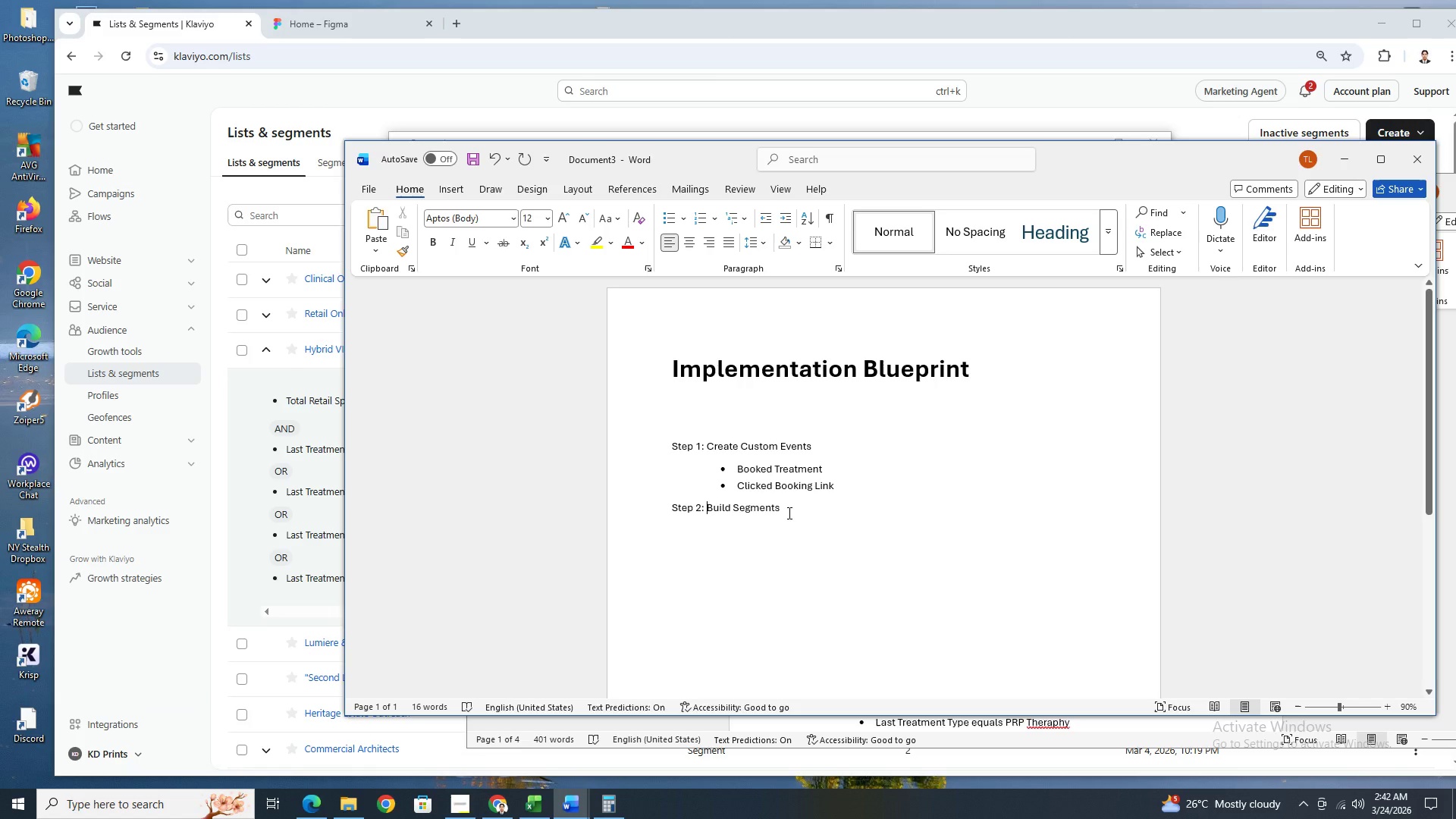 
left_click([788, 511])
 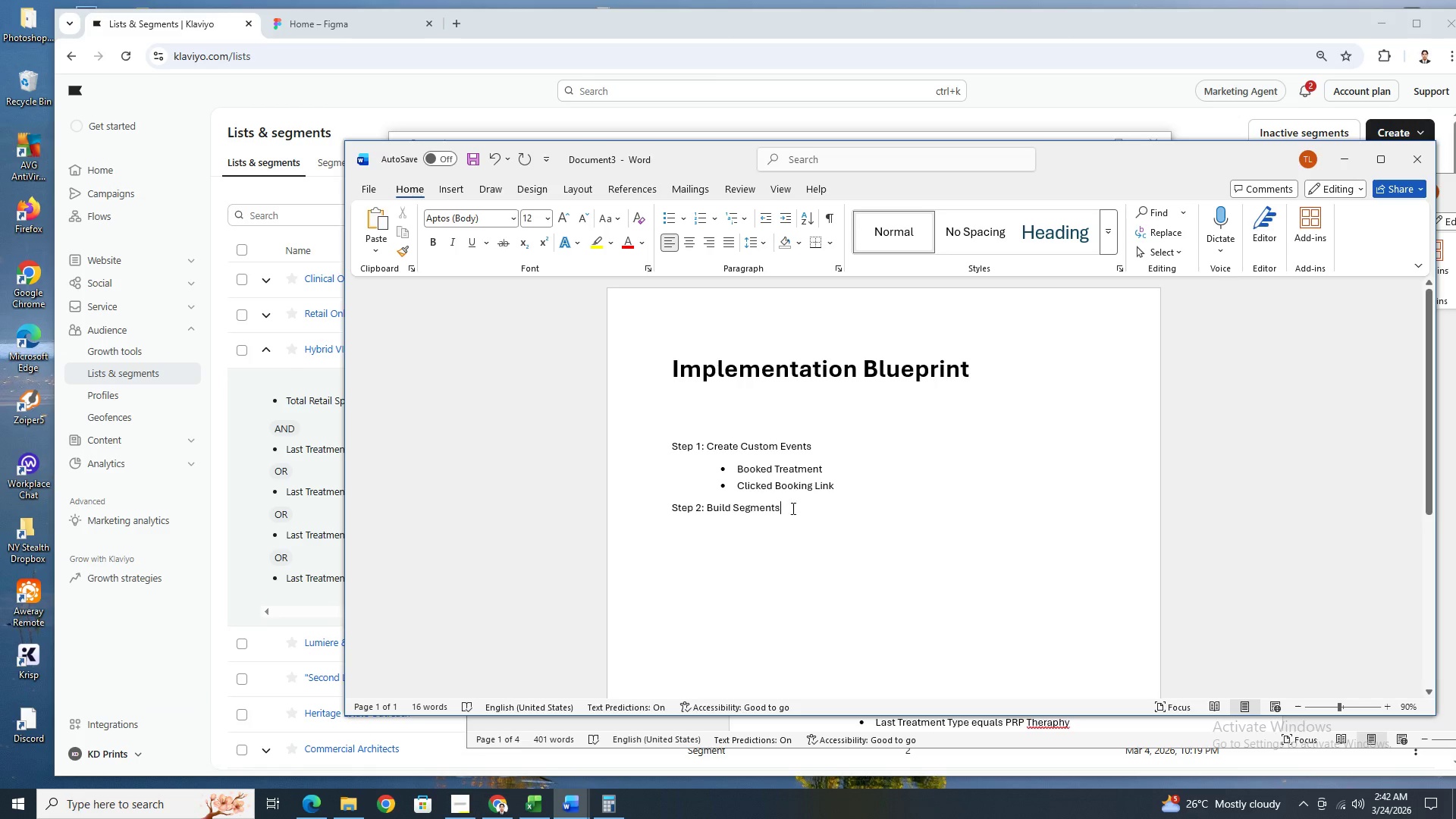 
key(Enter)
 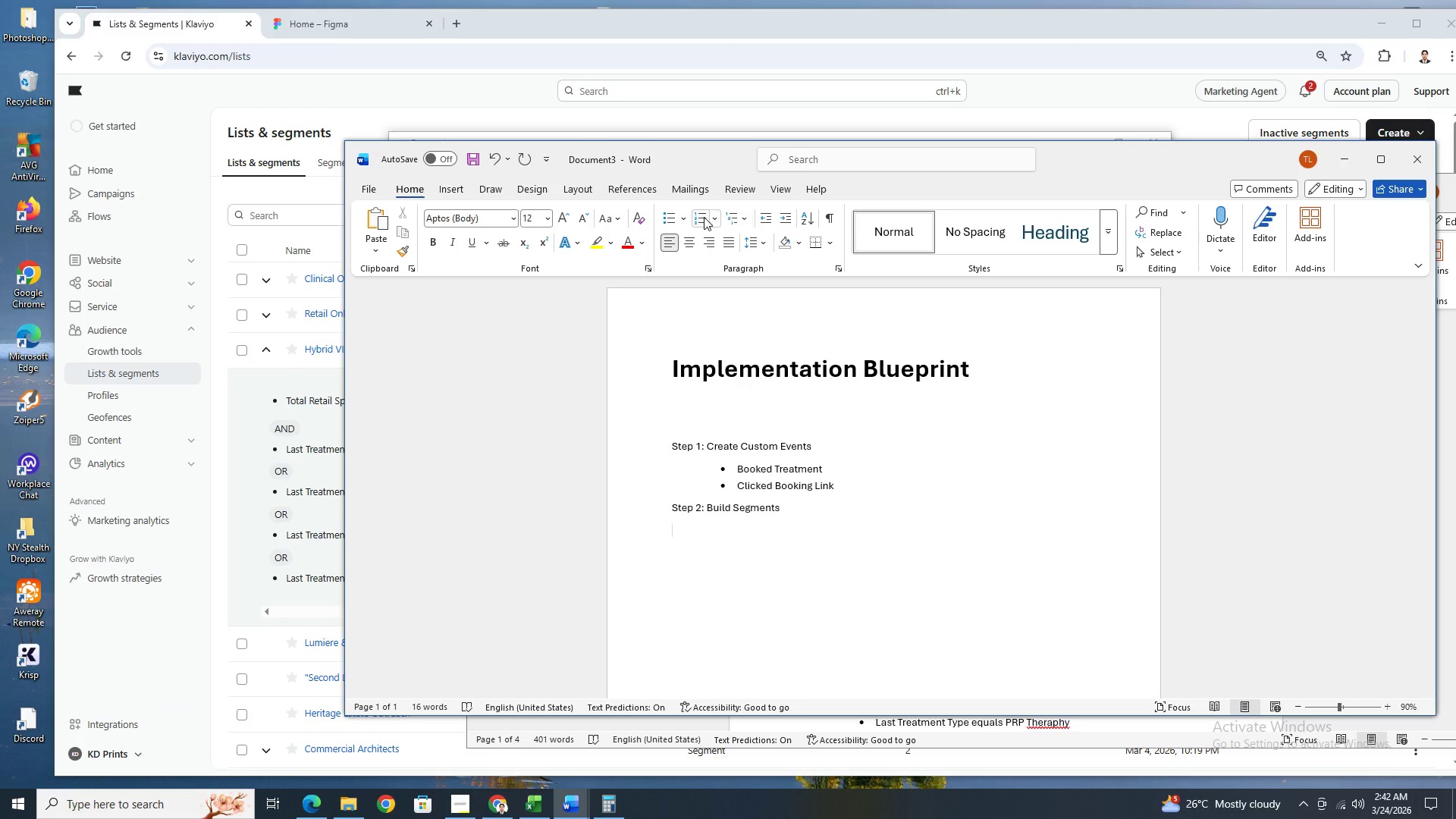 
left_click([671, 217])
 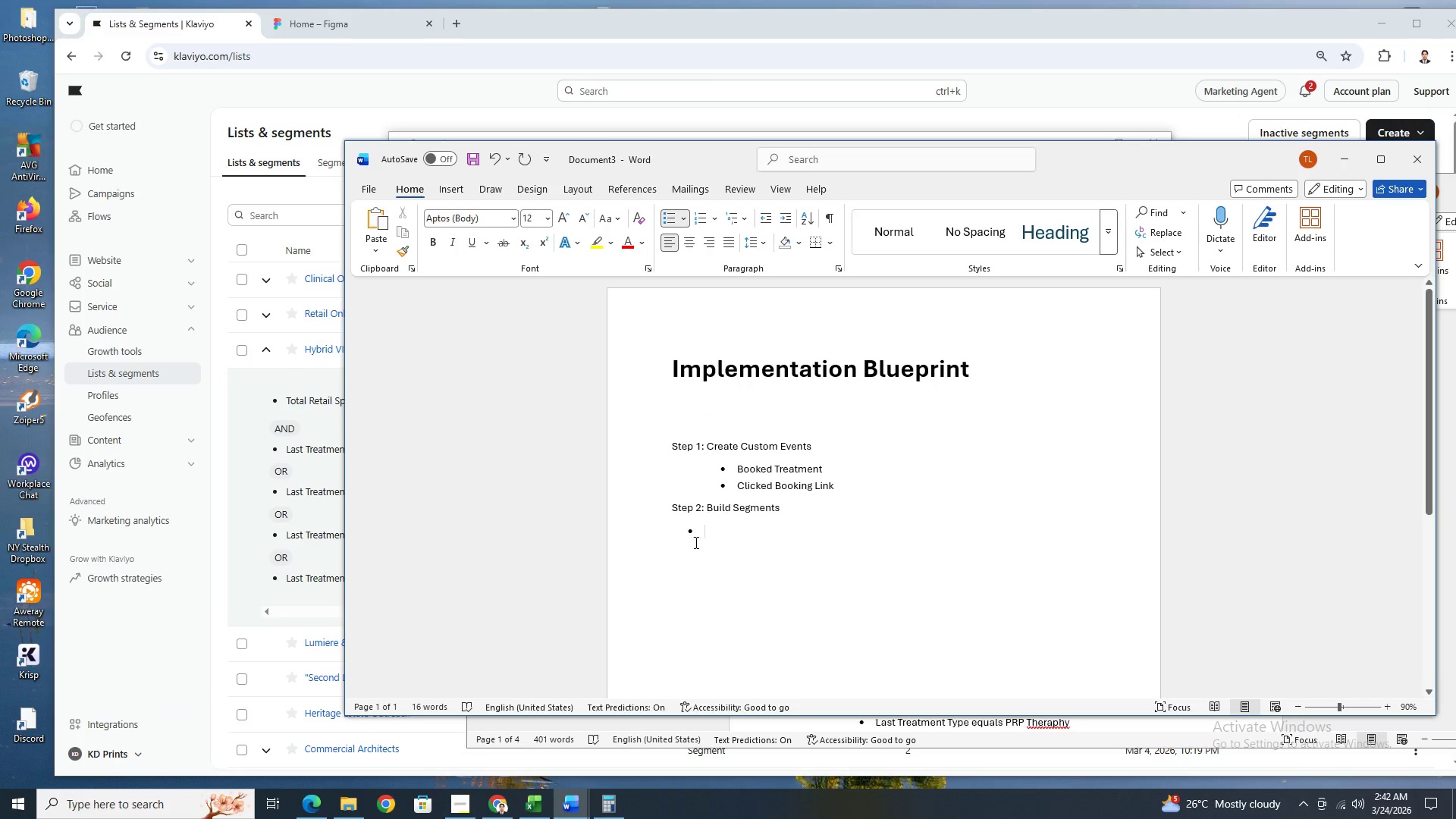 
left_click([680, 532])
 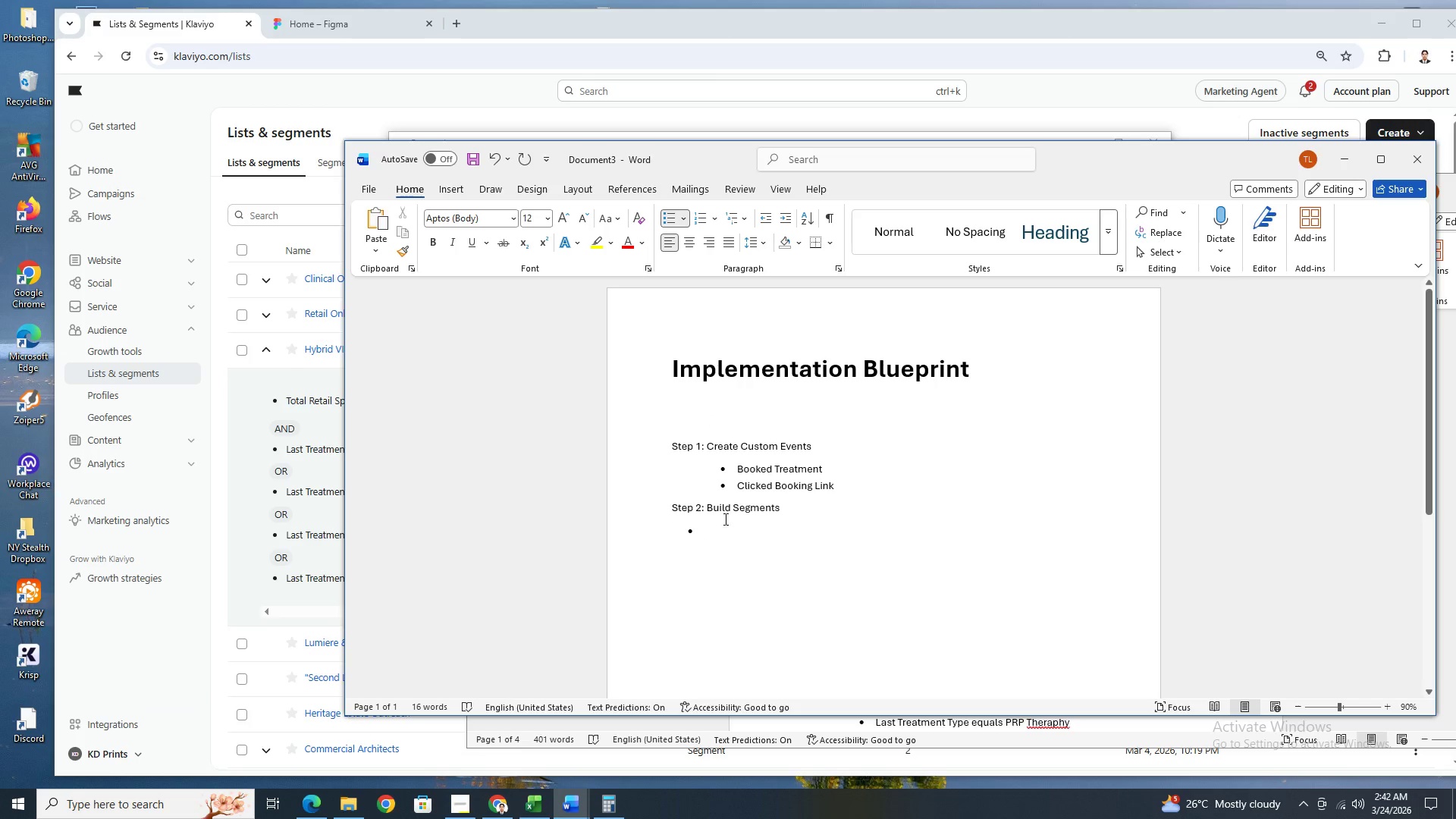 
left_click([712, 474])
 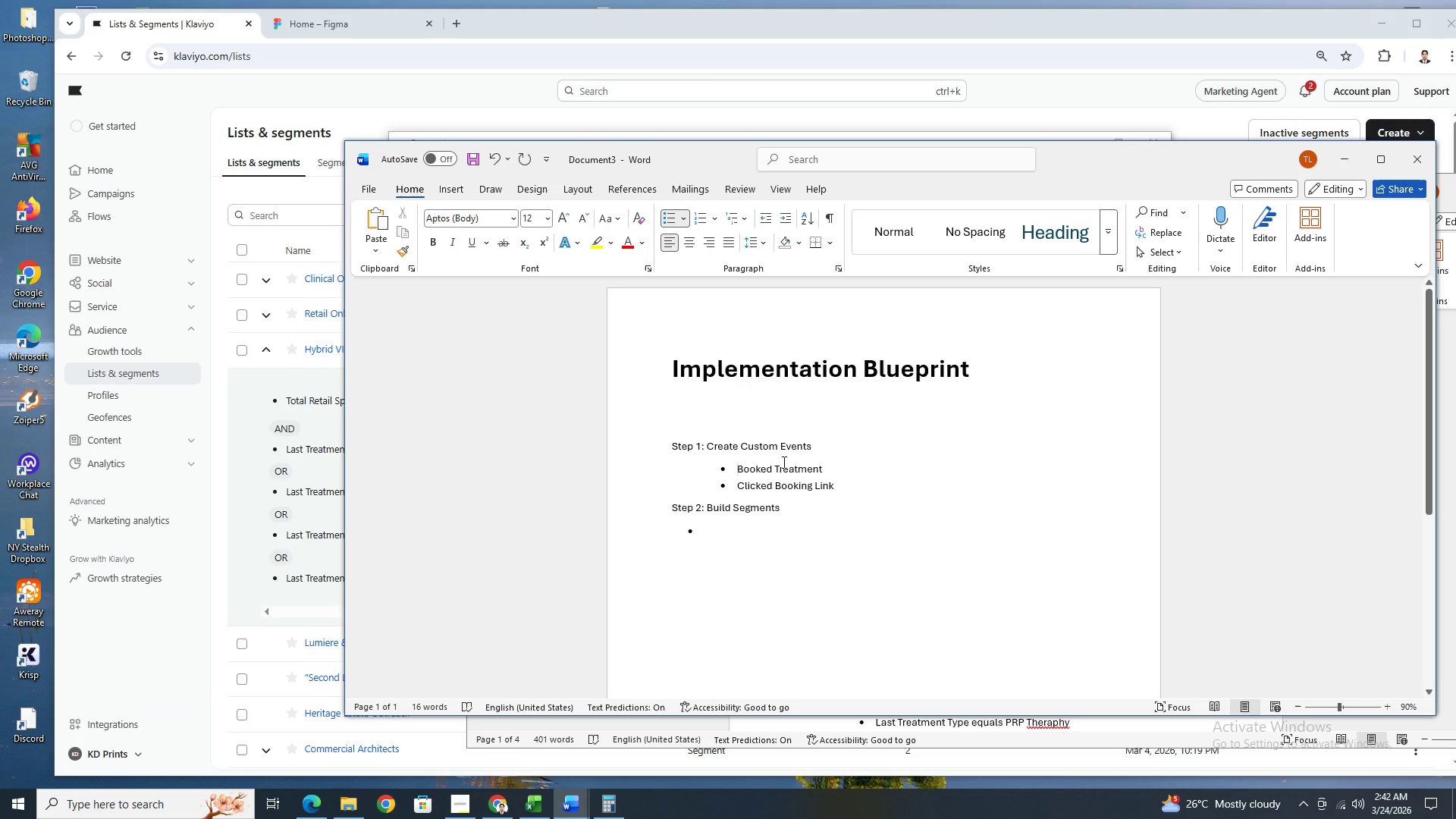 
key(Backspace)
 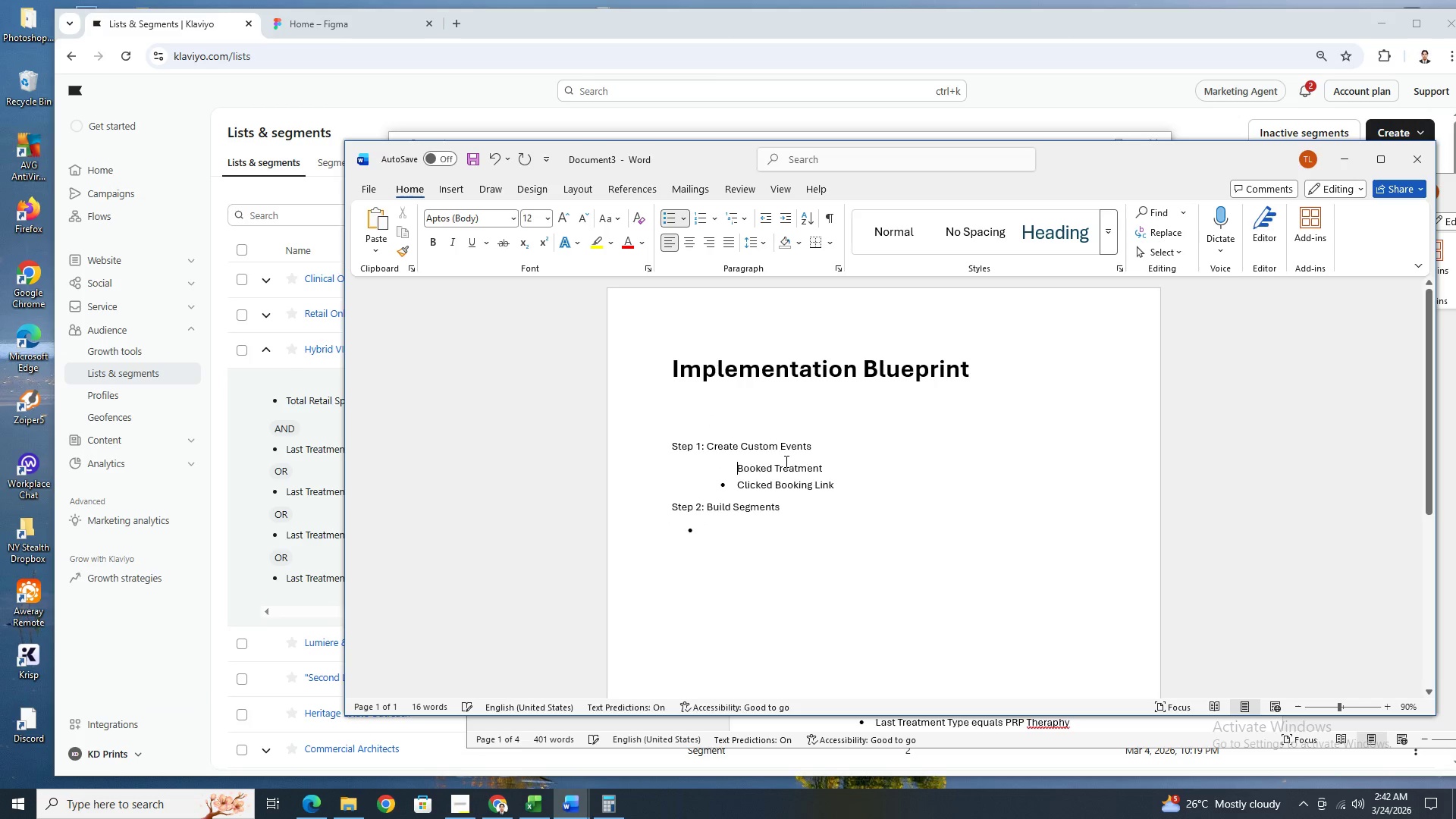 
key(Backspace)
 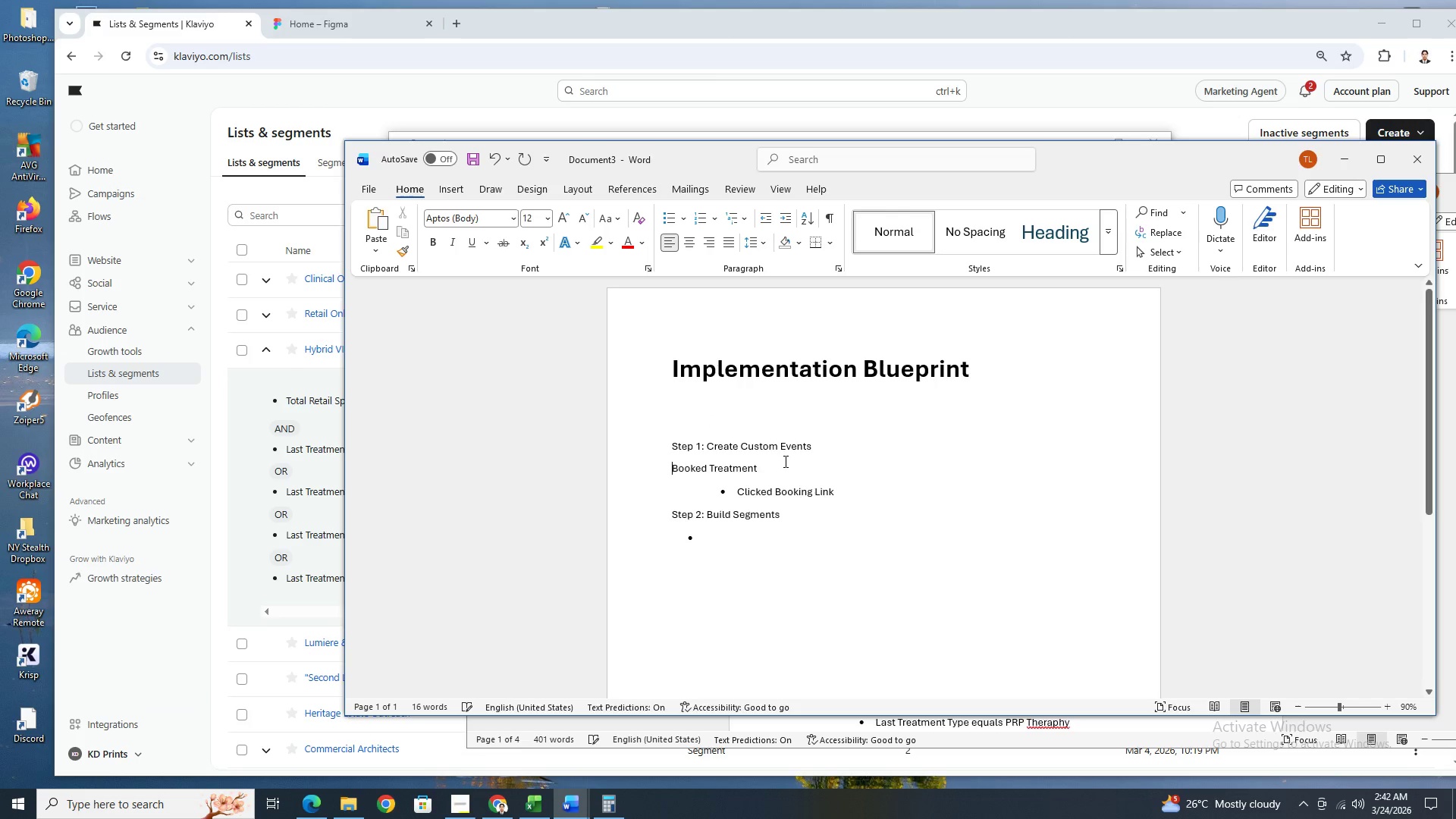 
key(Backspace)
 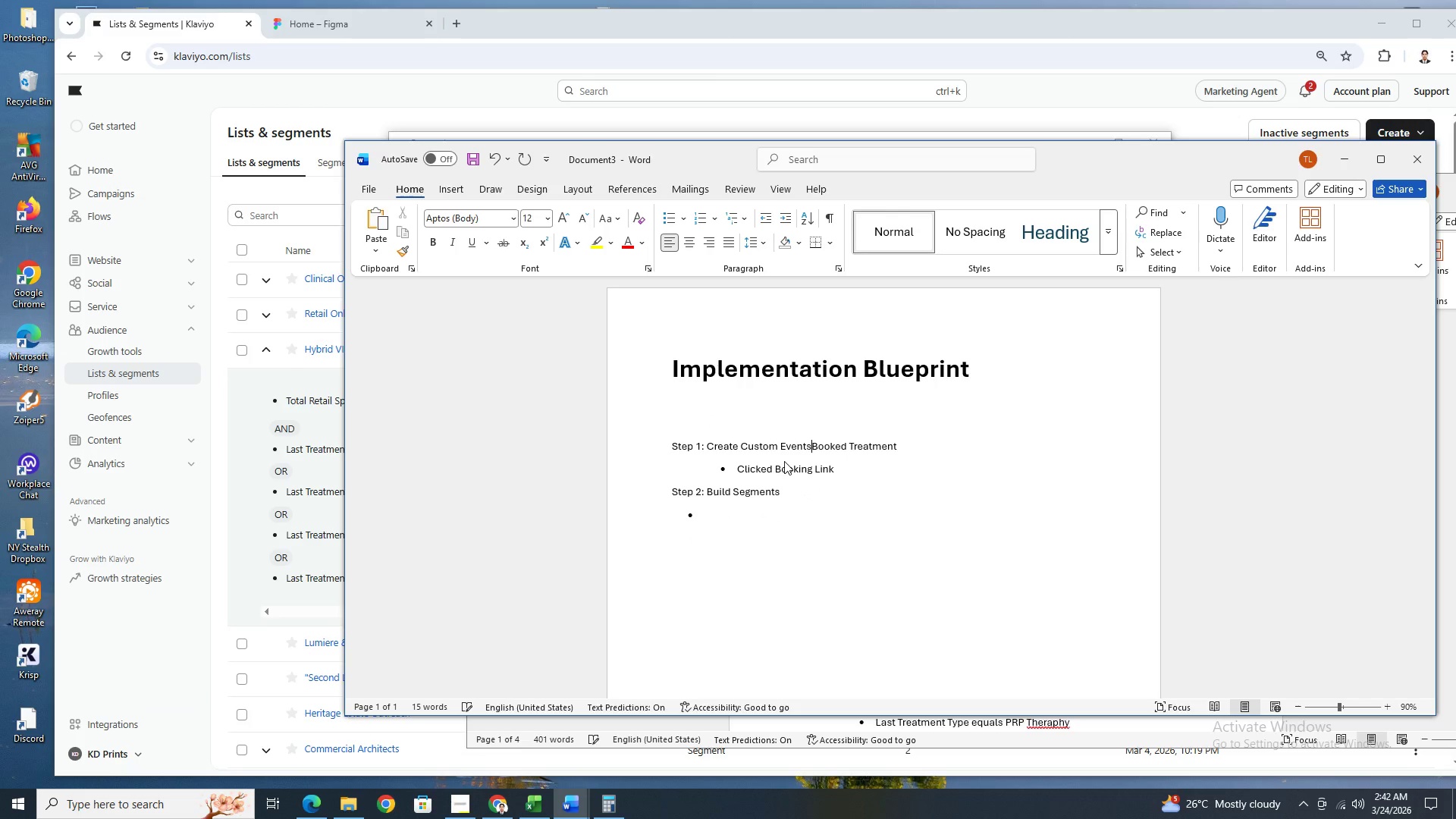 
key(Enter)
 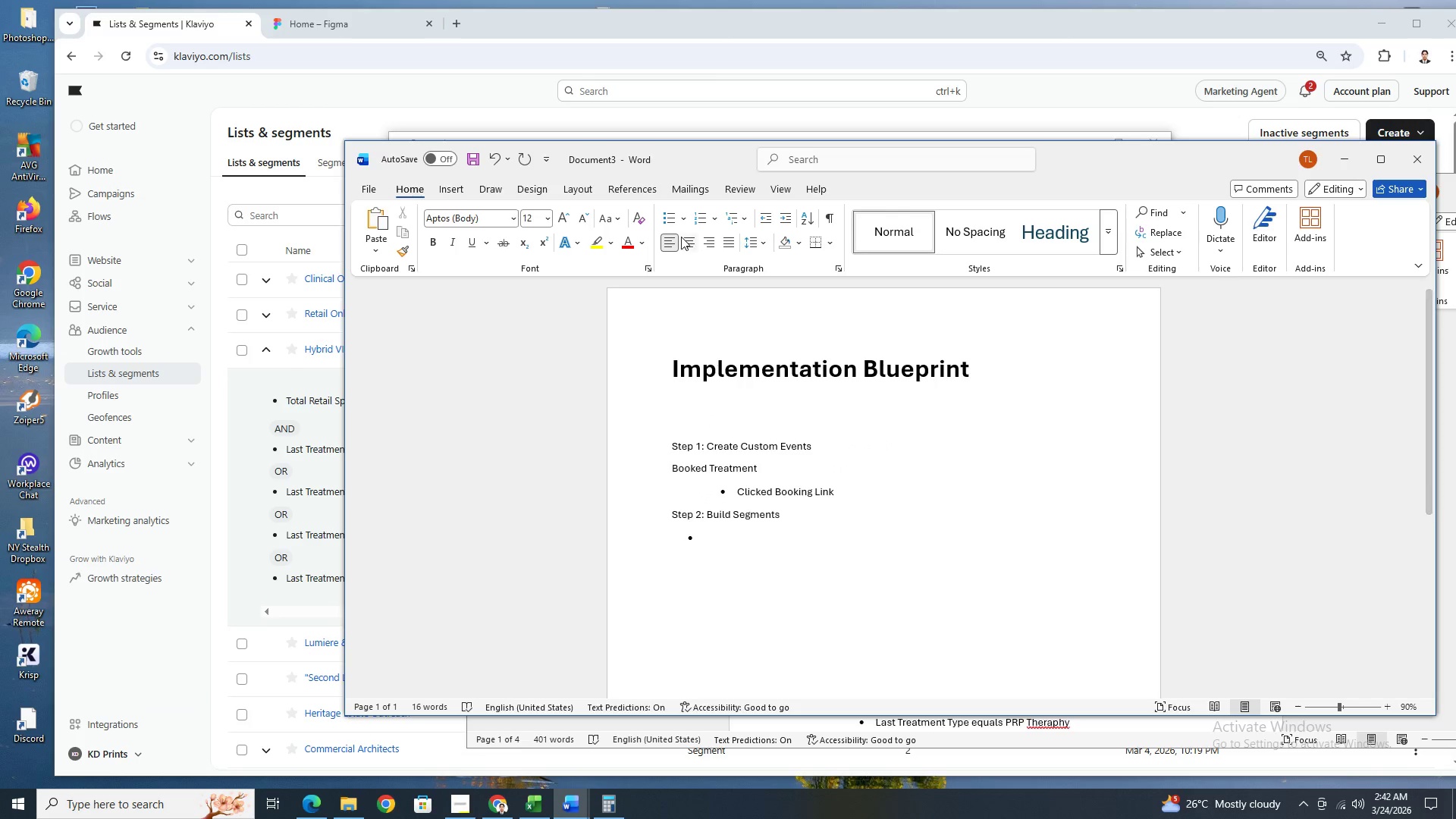 
left_click([671, 222])
 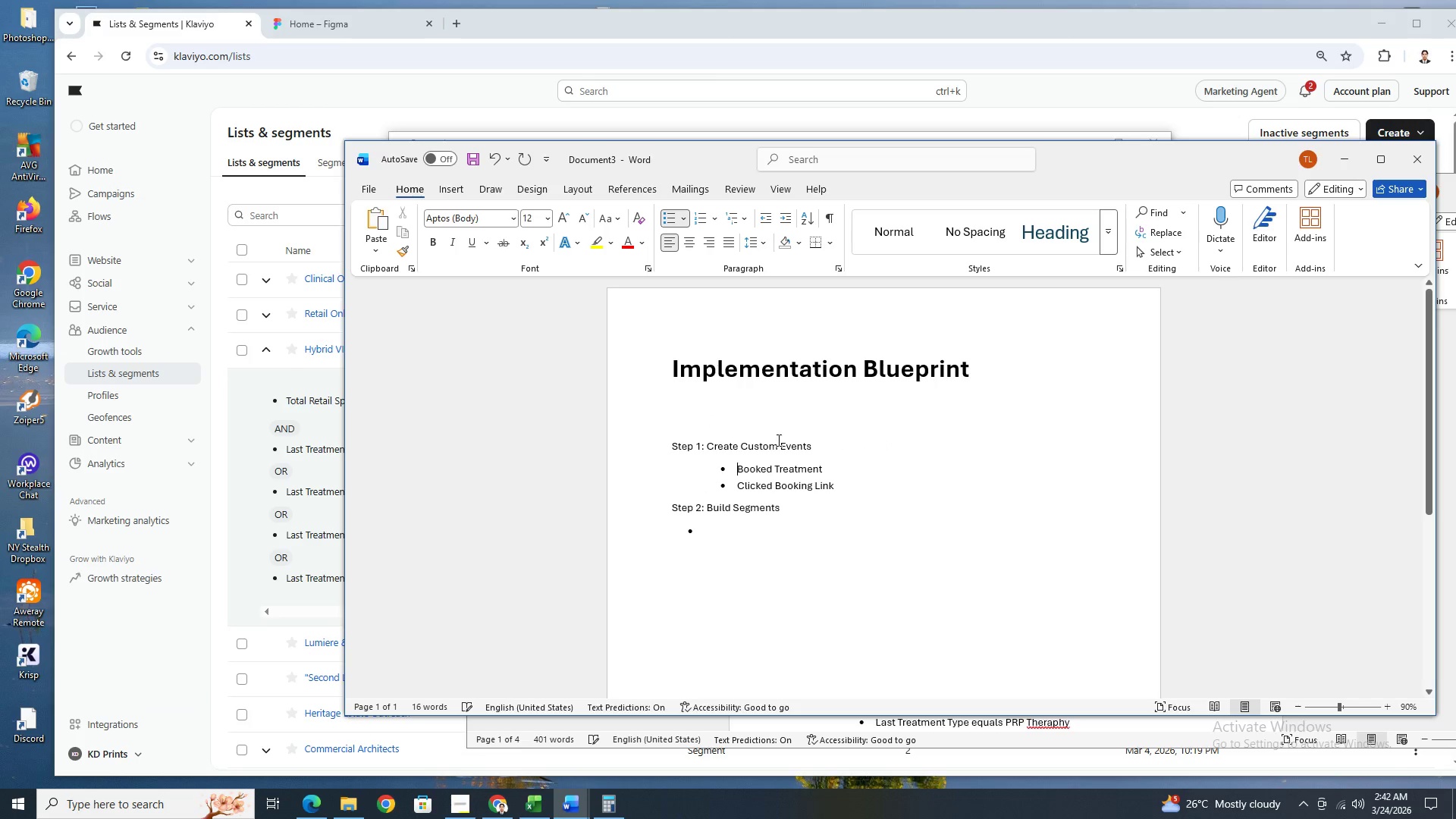 
key(Backspace)
 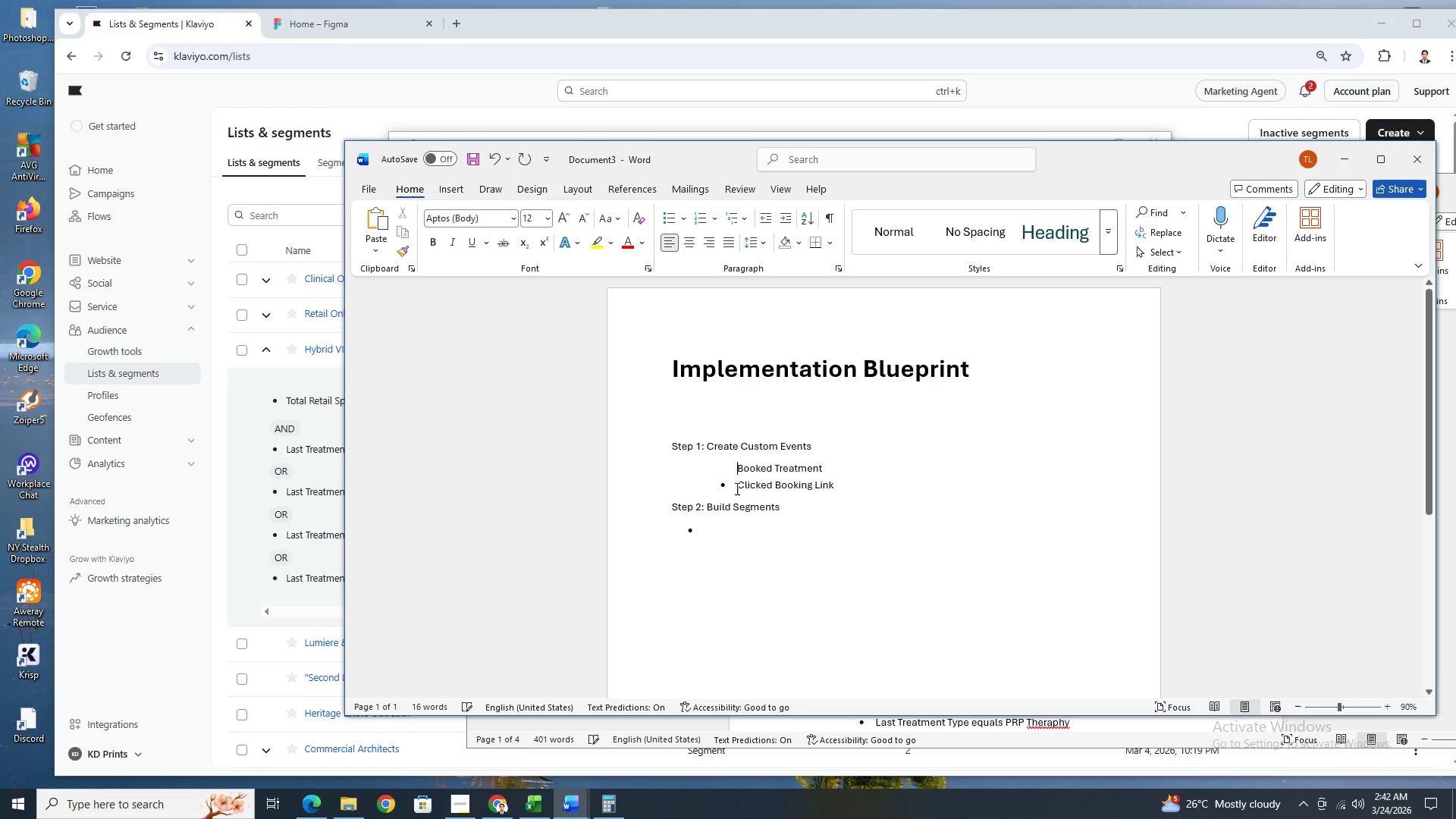 
key(Backspace)
 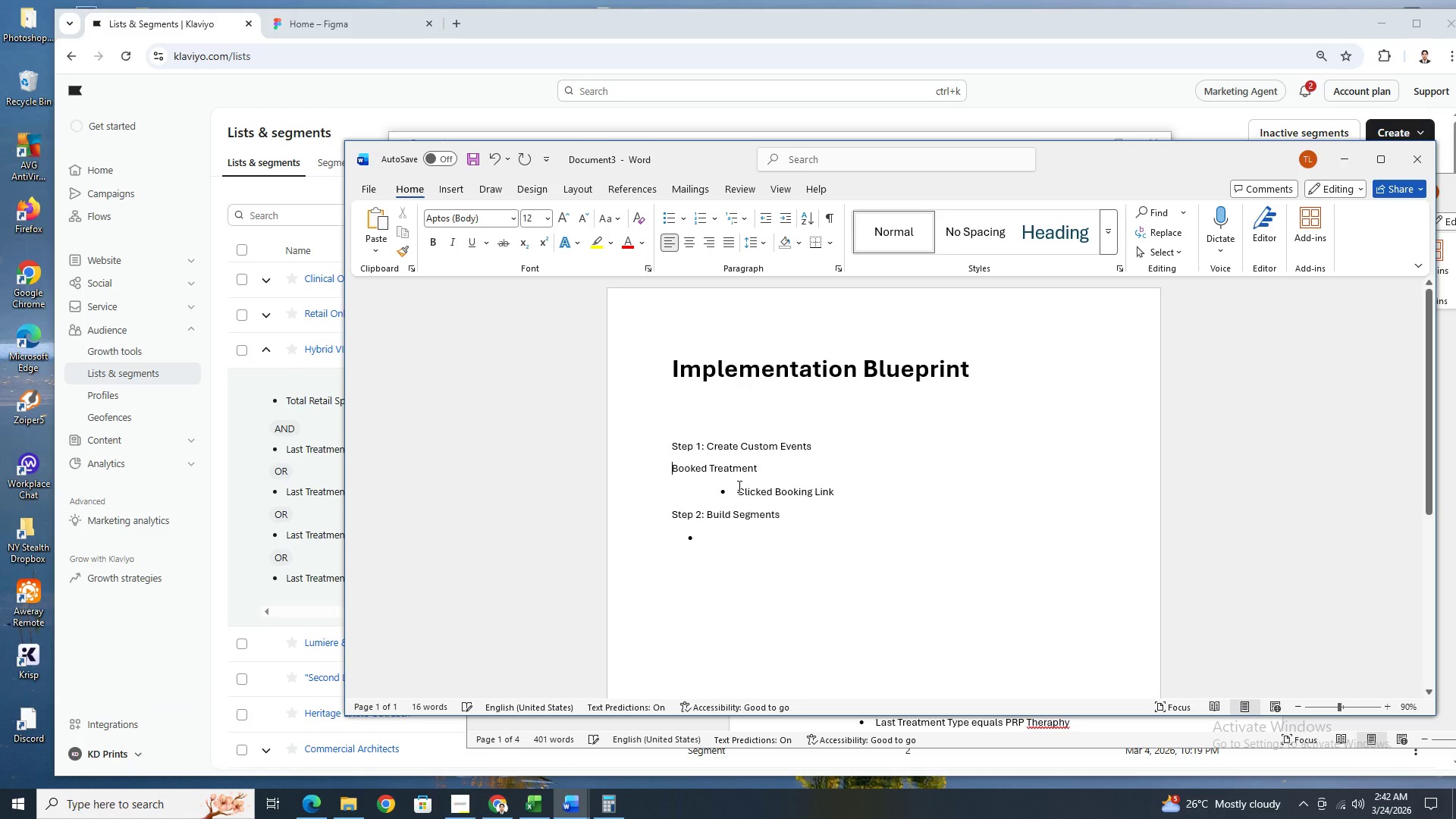 
left_click([739, 486])
 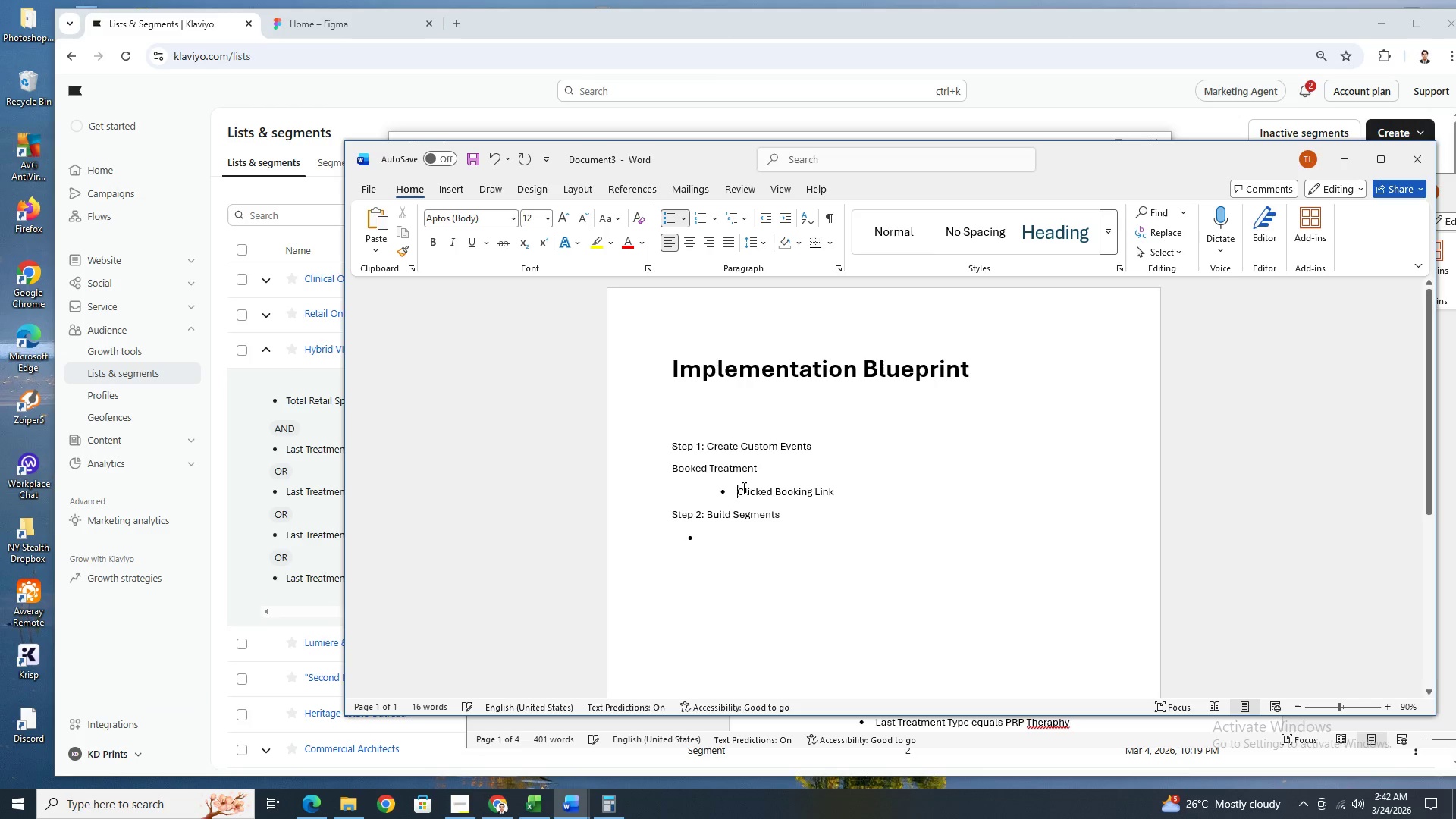 
key(Backspace)
 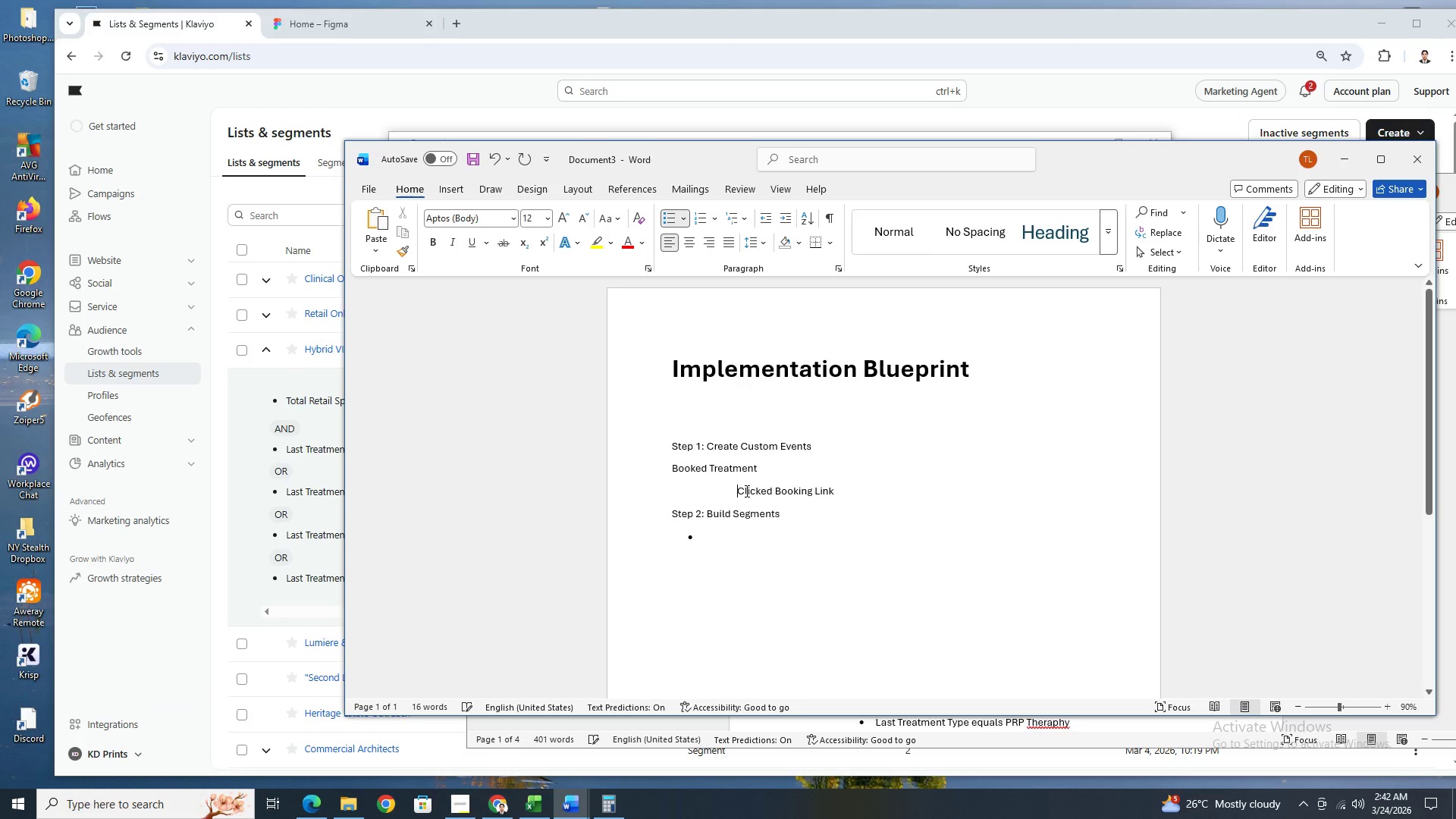 
key(Backspace)
 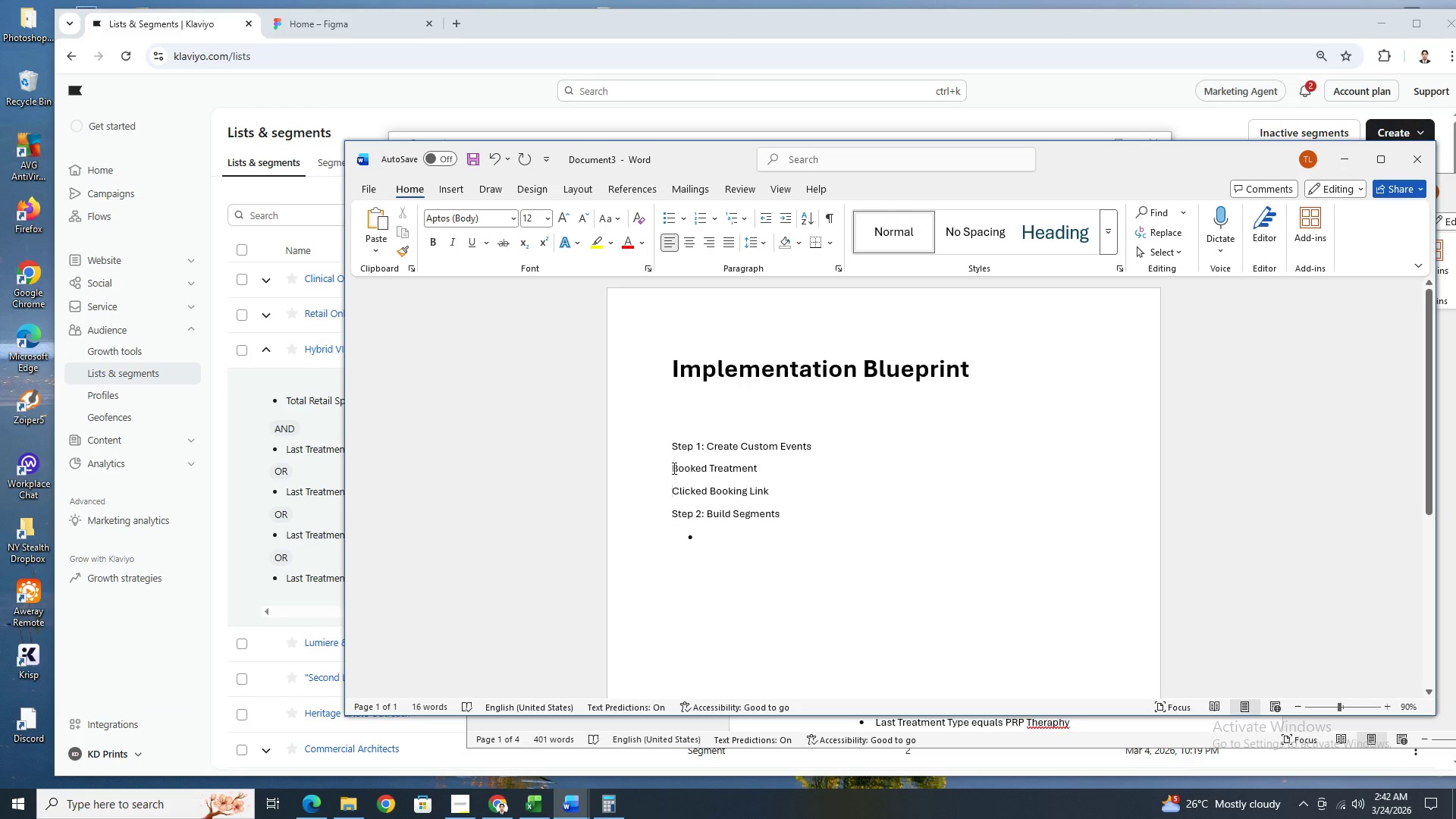 
left_click([672, 467])
 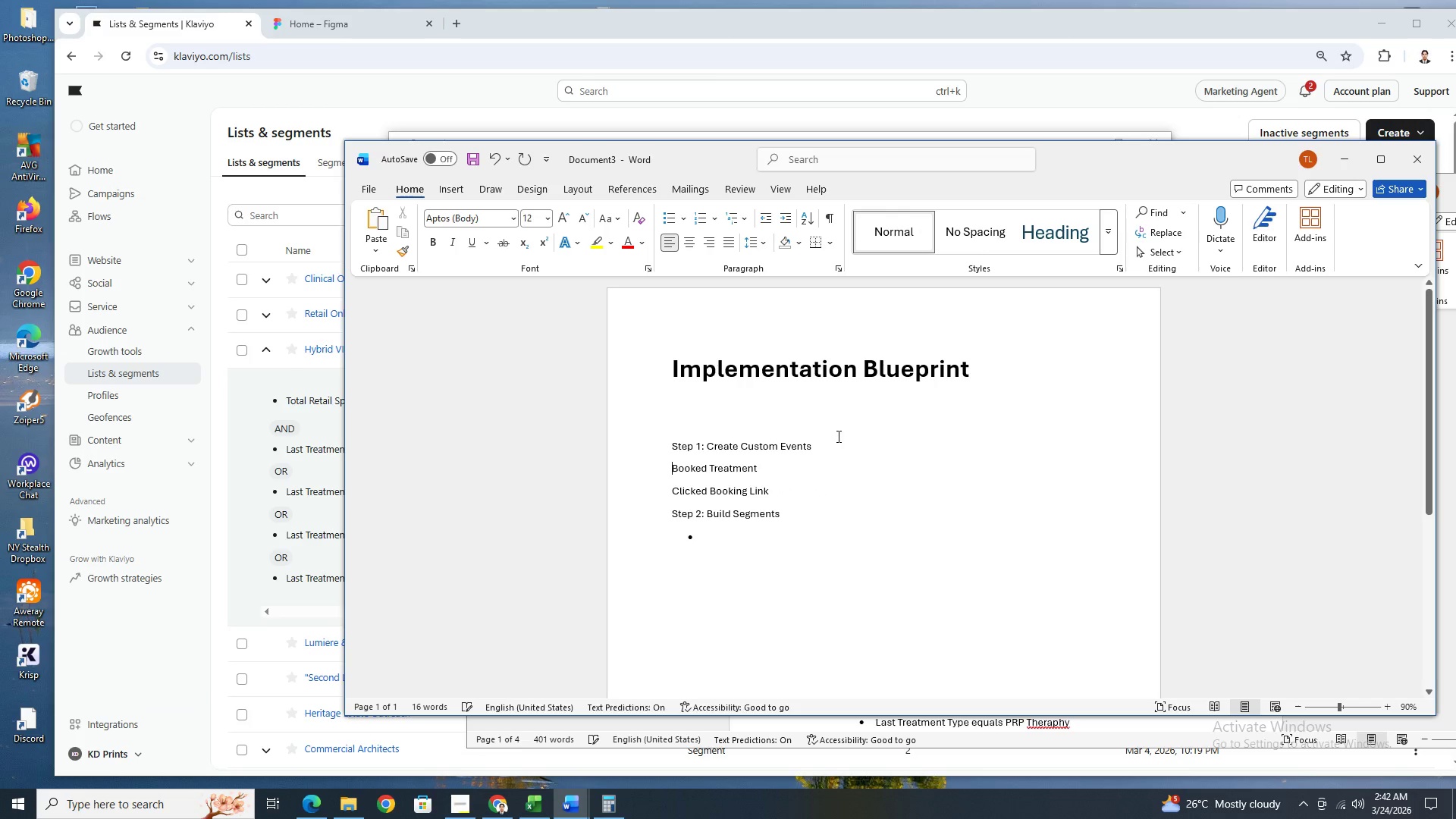 
key(Backspace)
 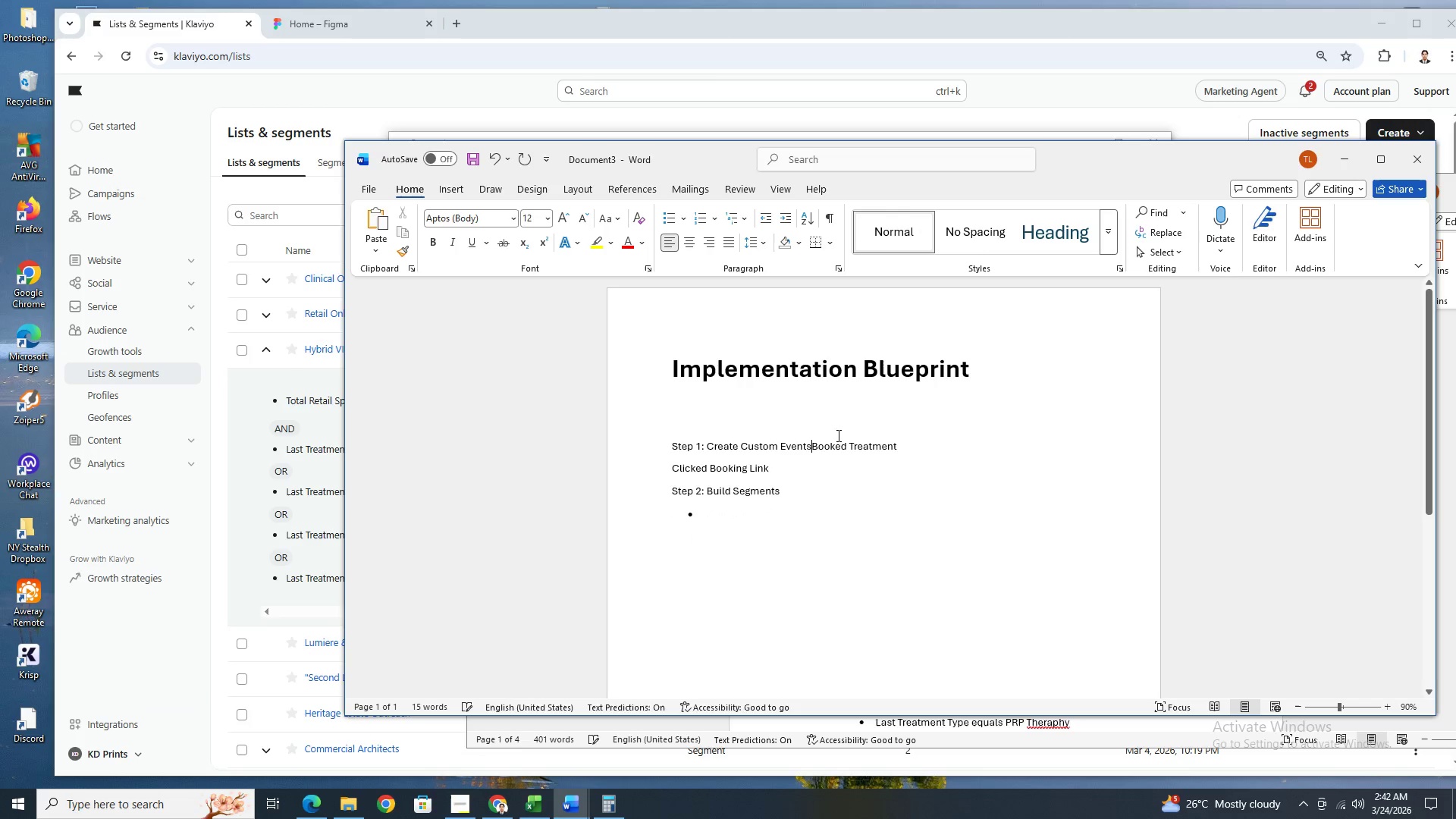 
key(Enter)
 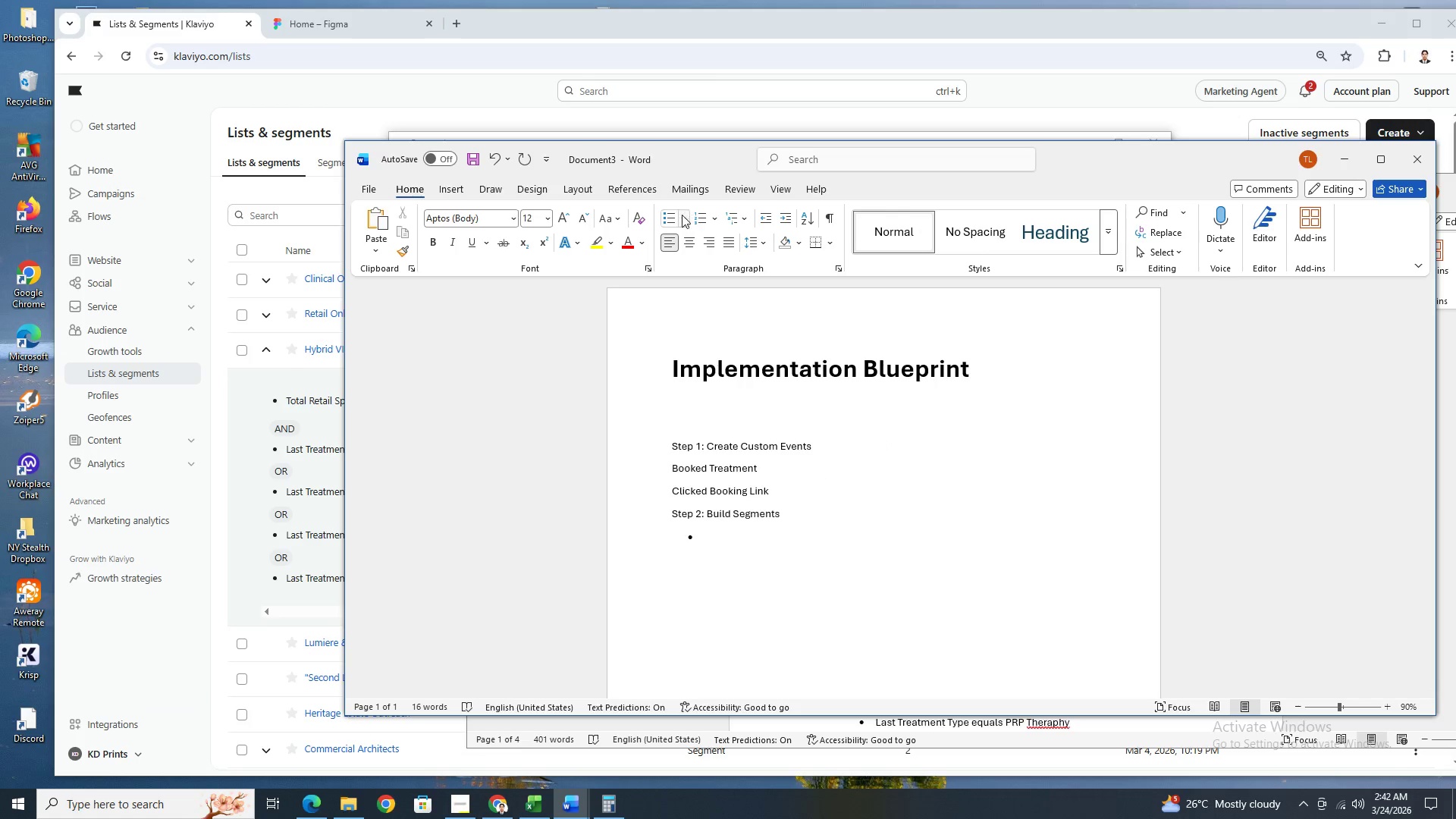 
left_click([677, 215])
 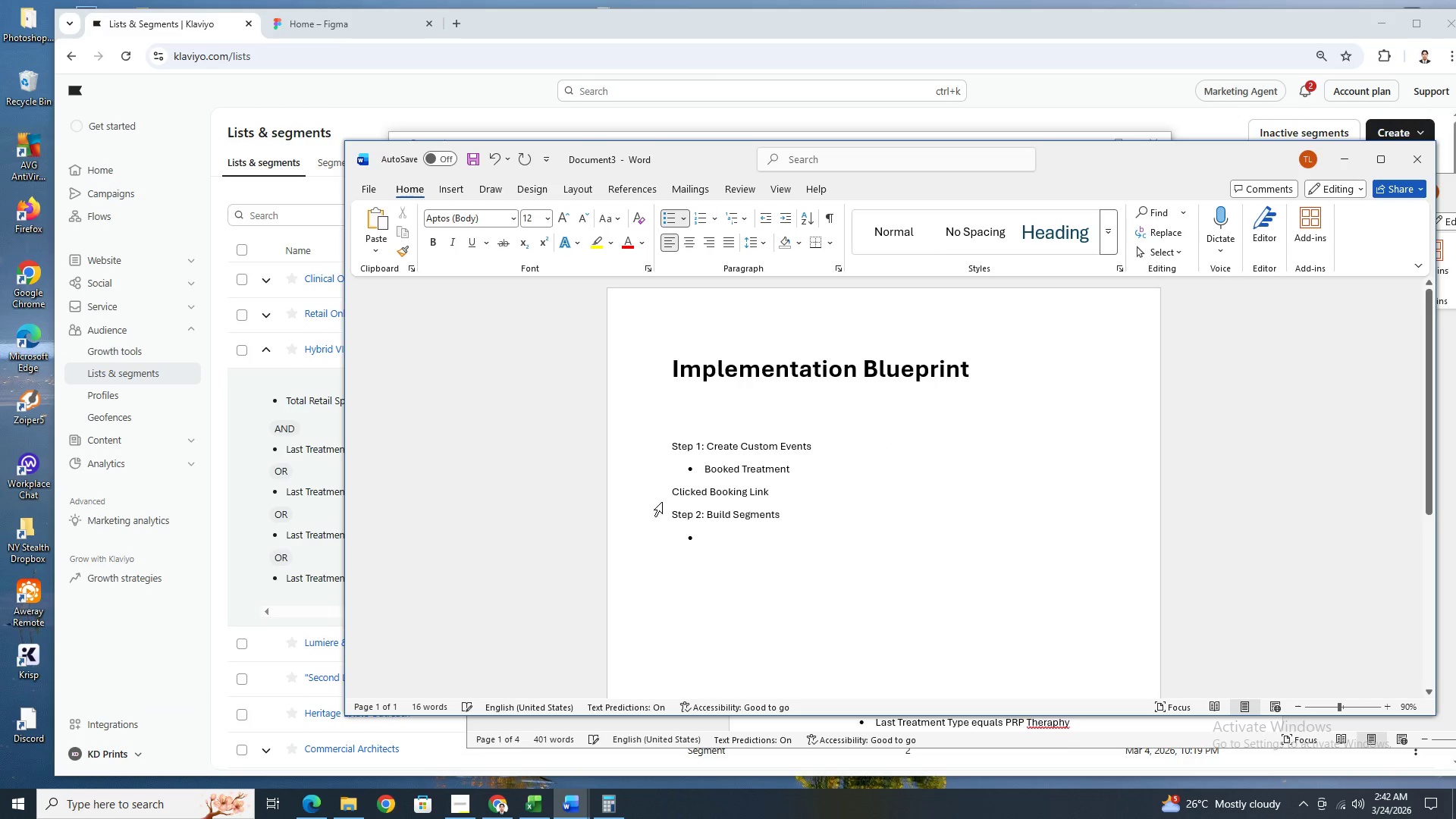 
left_click([672, 489])
 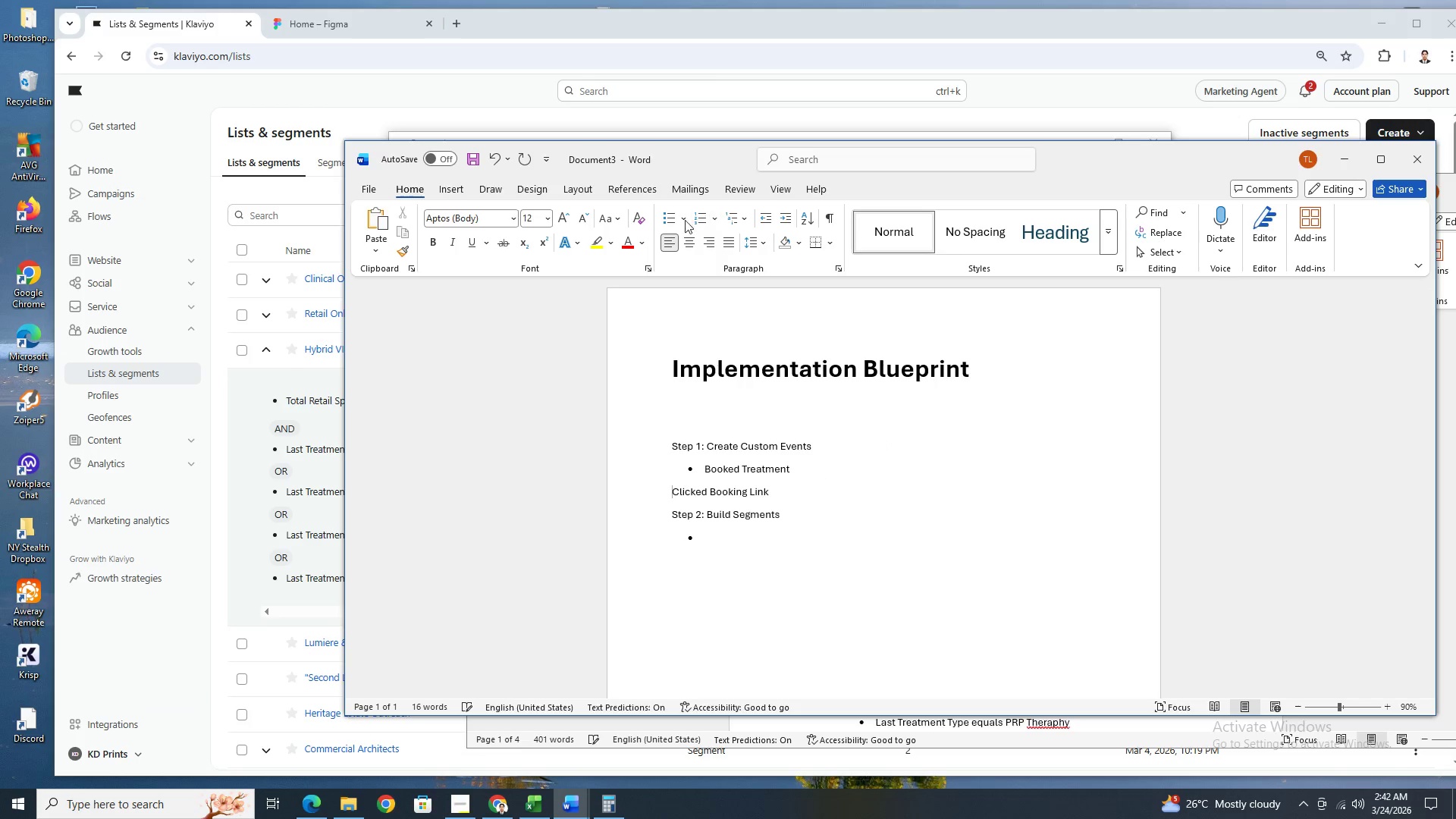 
left_click([674, 218])
 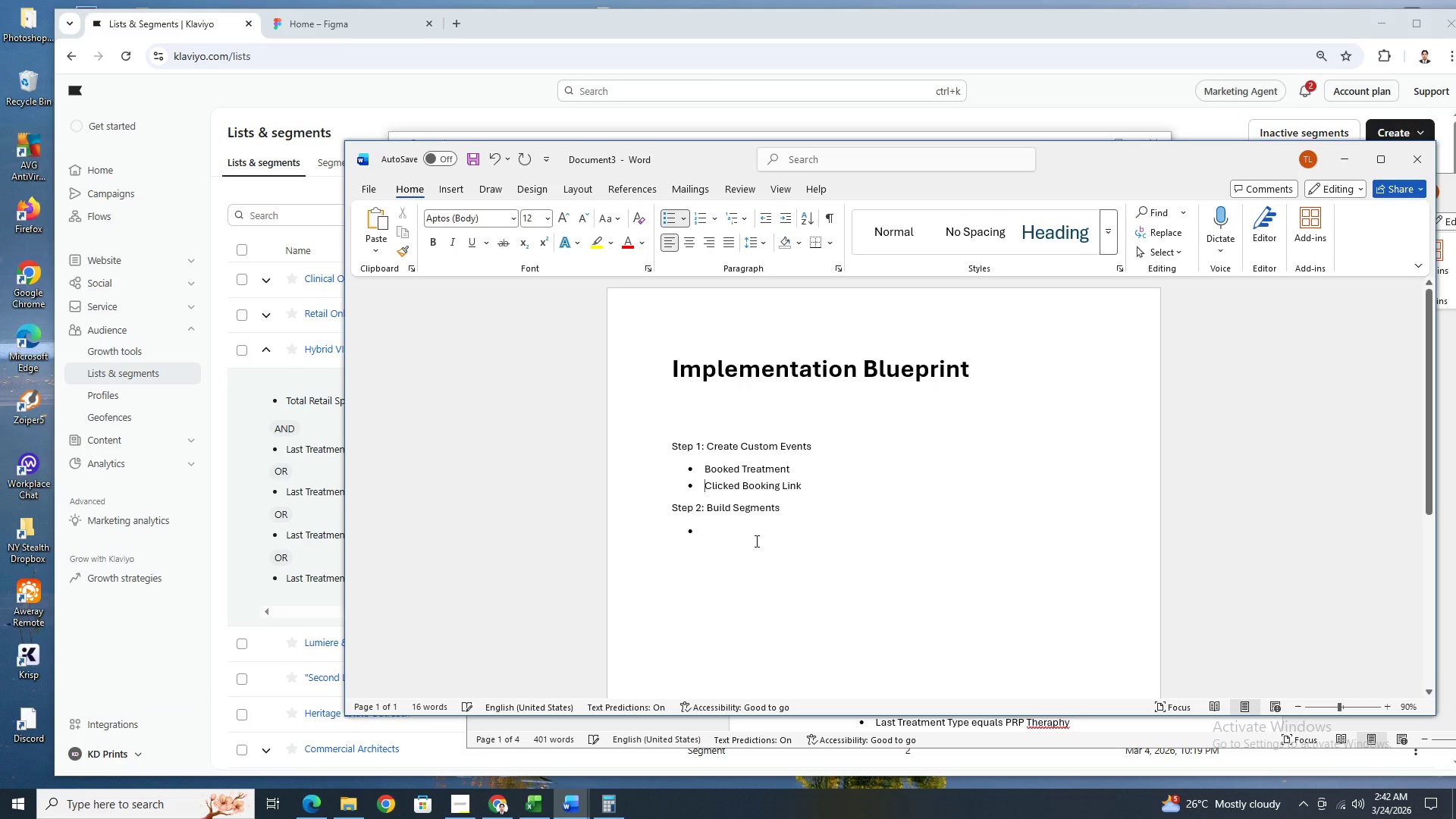 
left_click([750, 519])
 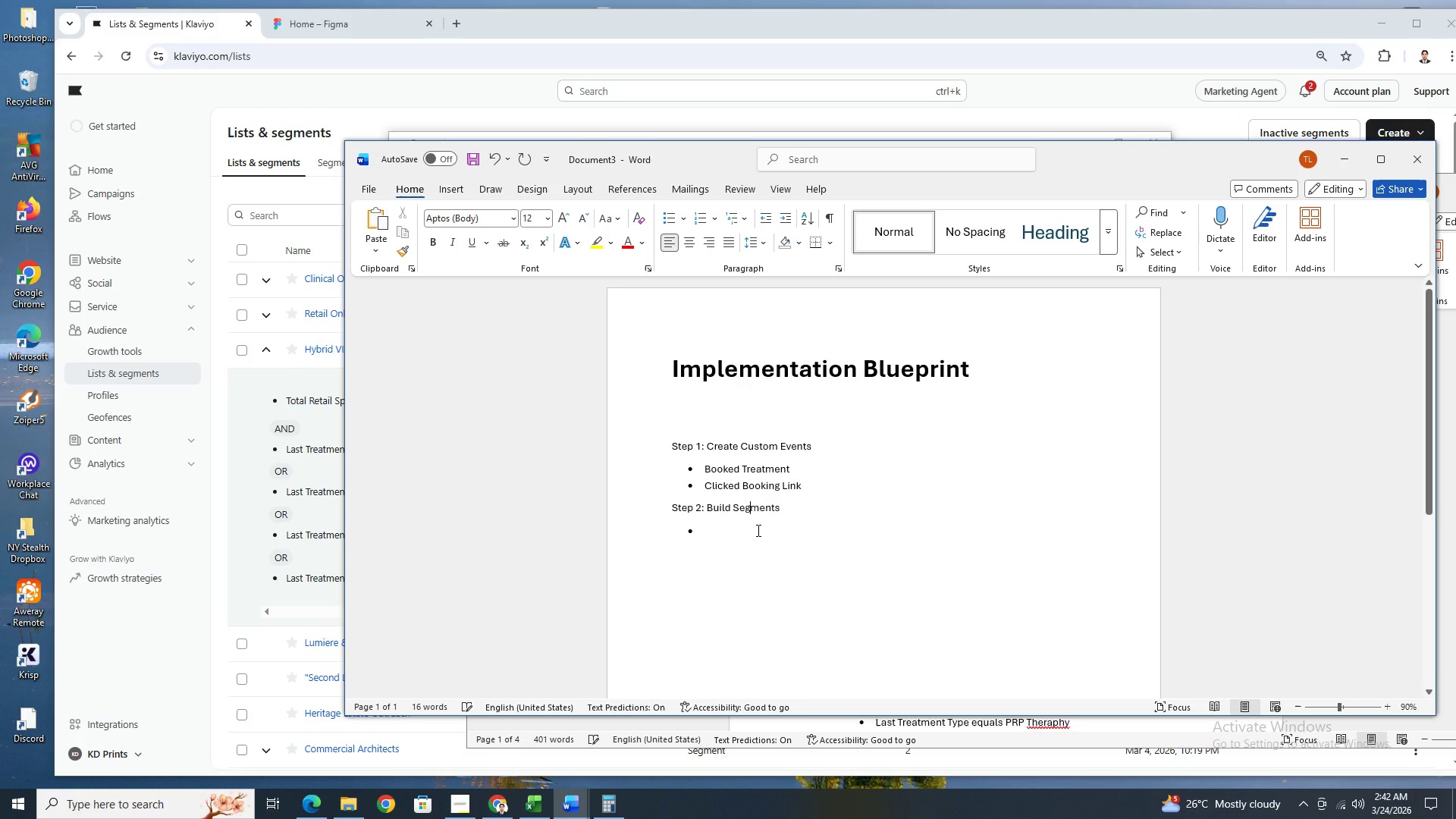 
left_click([757, 530])
 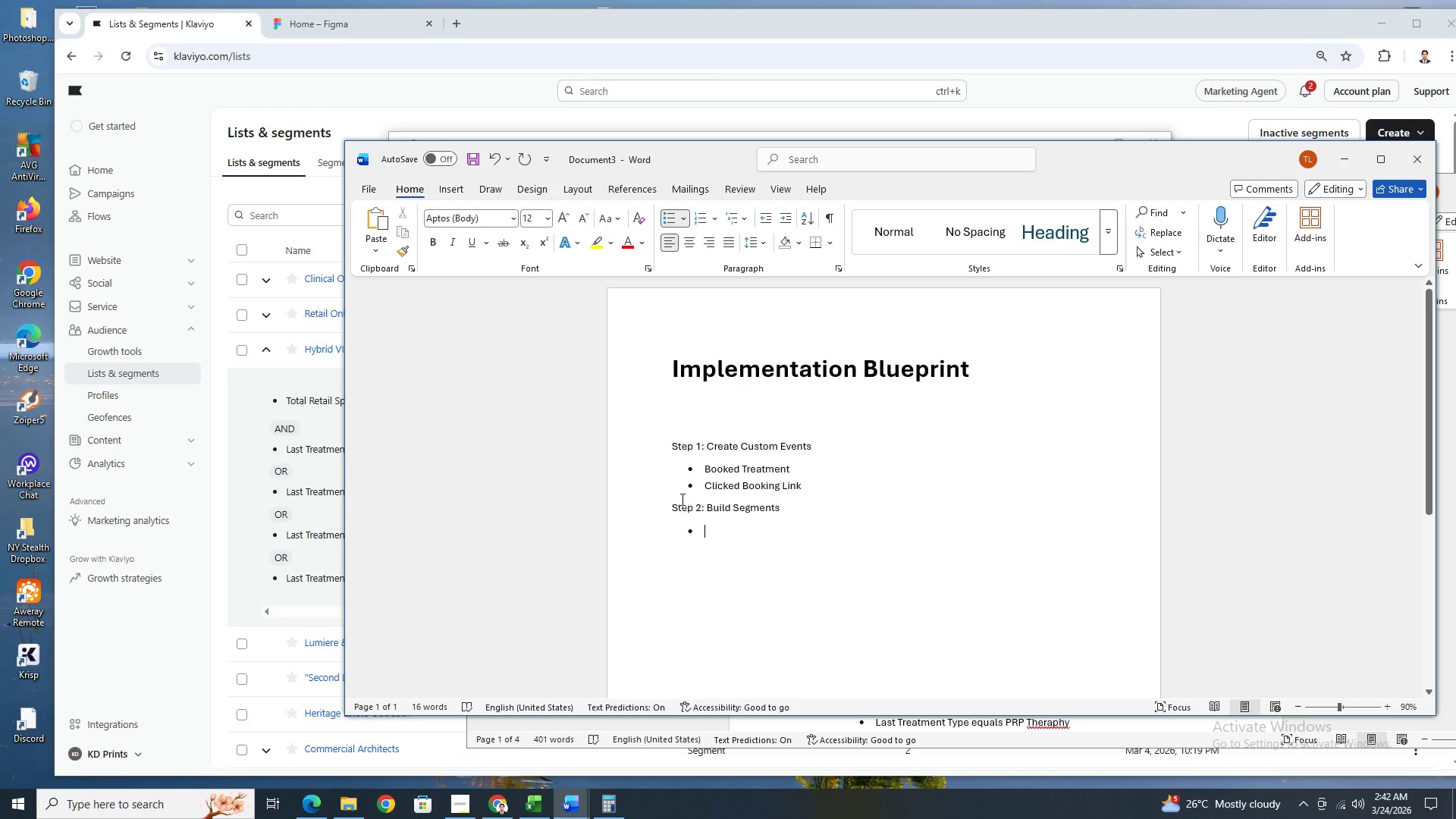 
left_click([673, 506])
 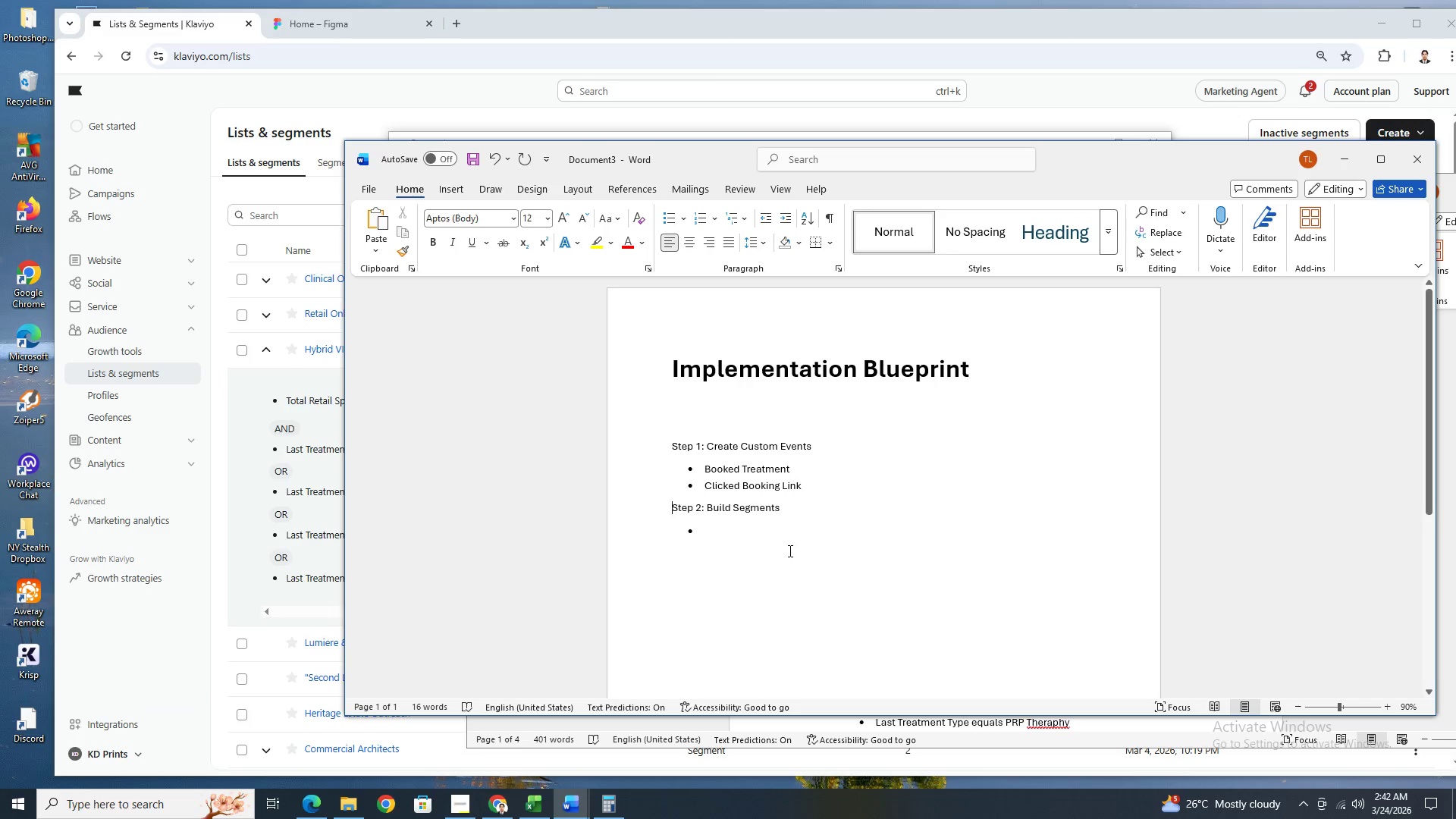 
key(Enter)
 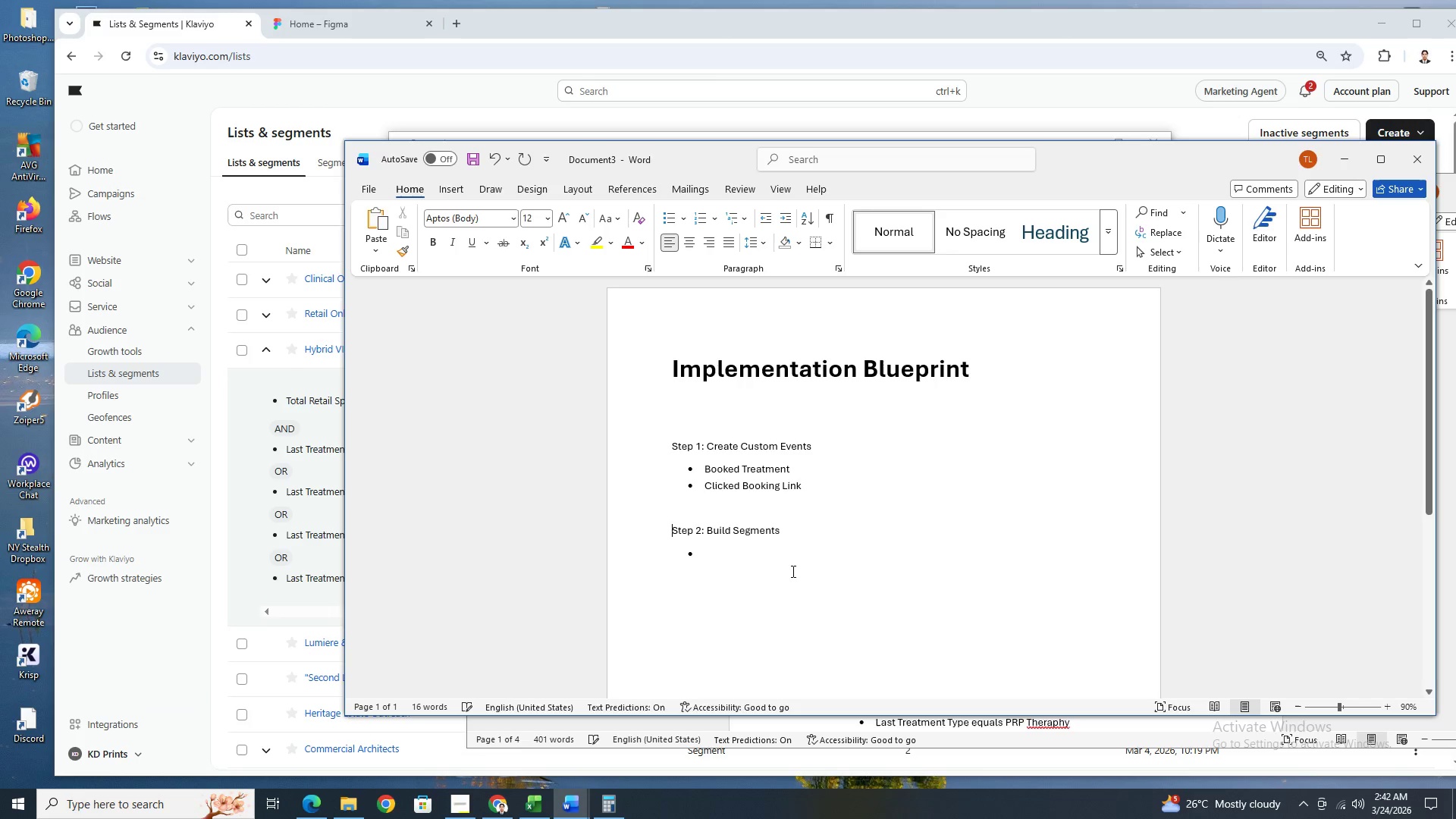 
left_click([788, 571])
 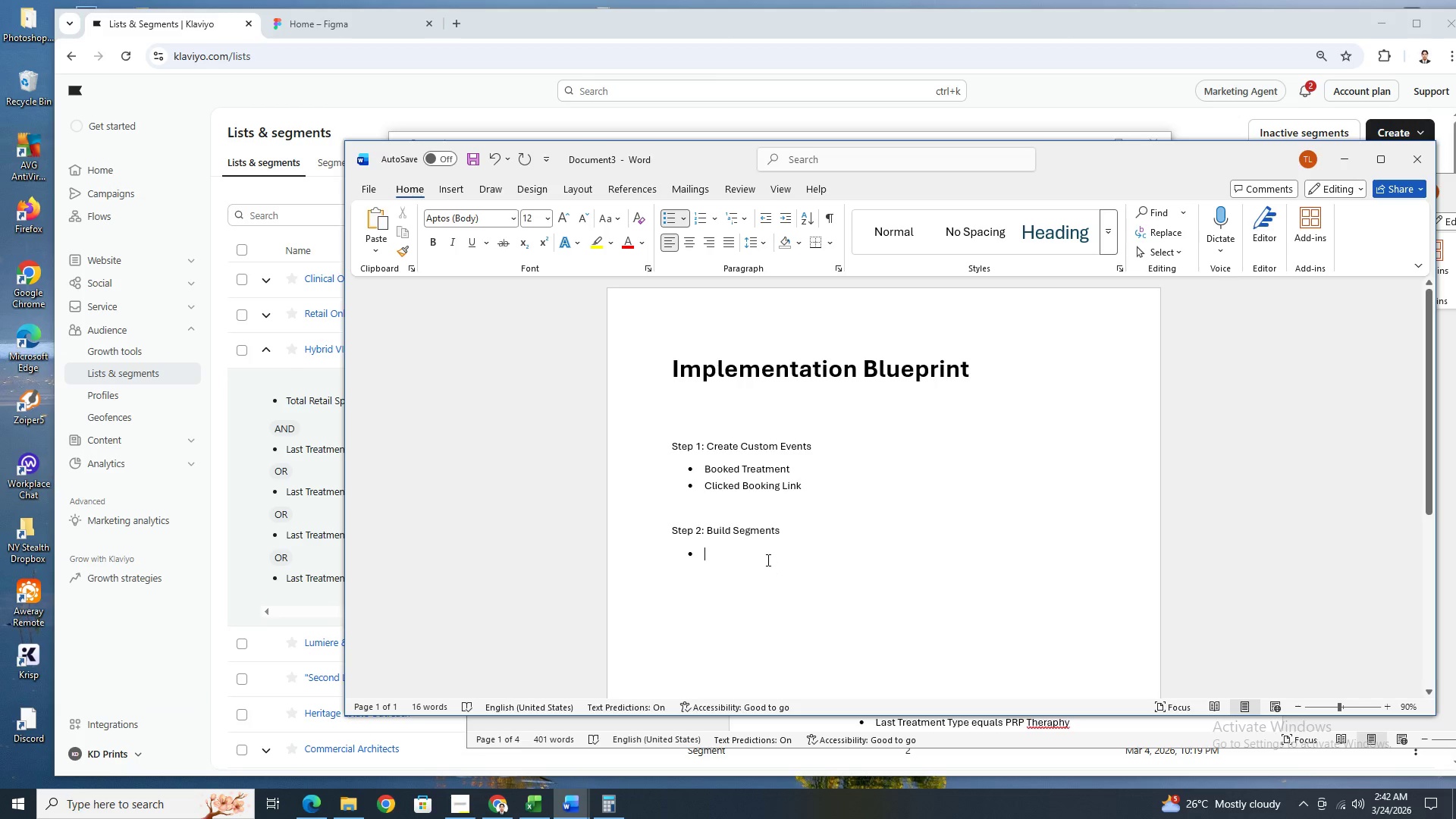 
type(Using event-based condit)
 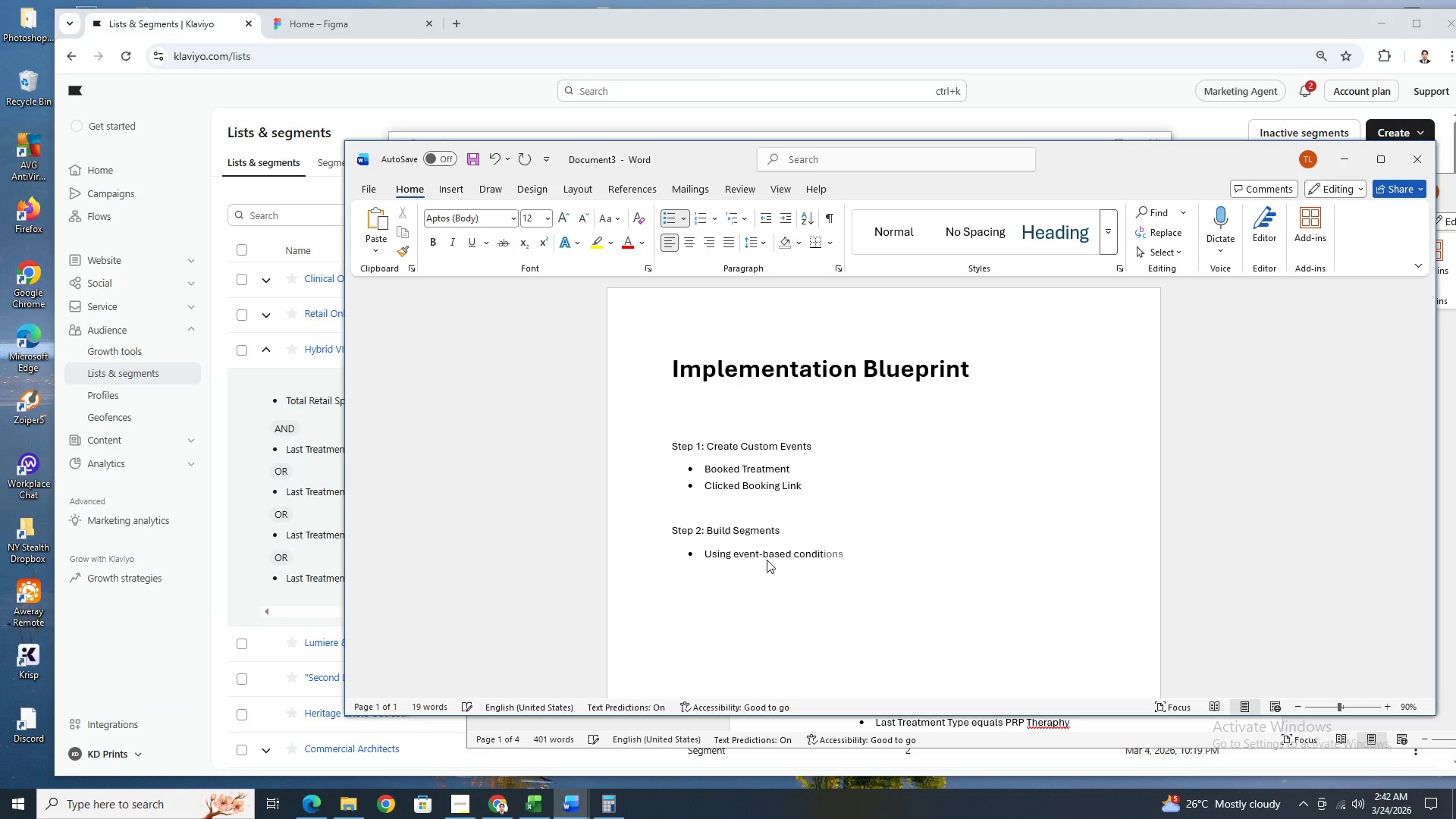 
key(Enter)
 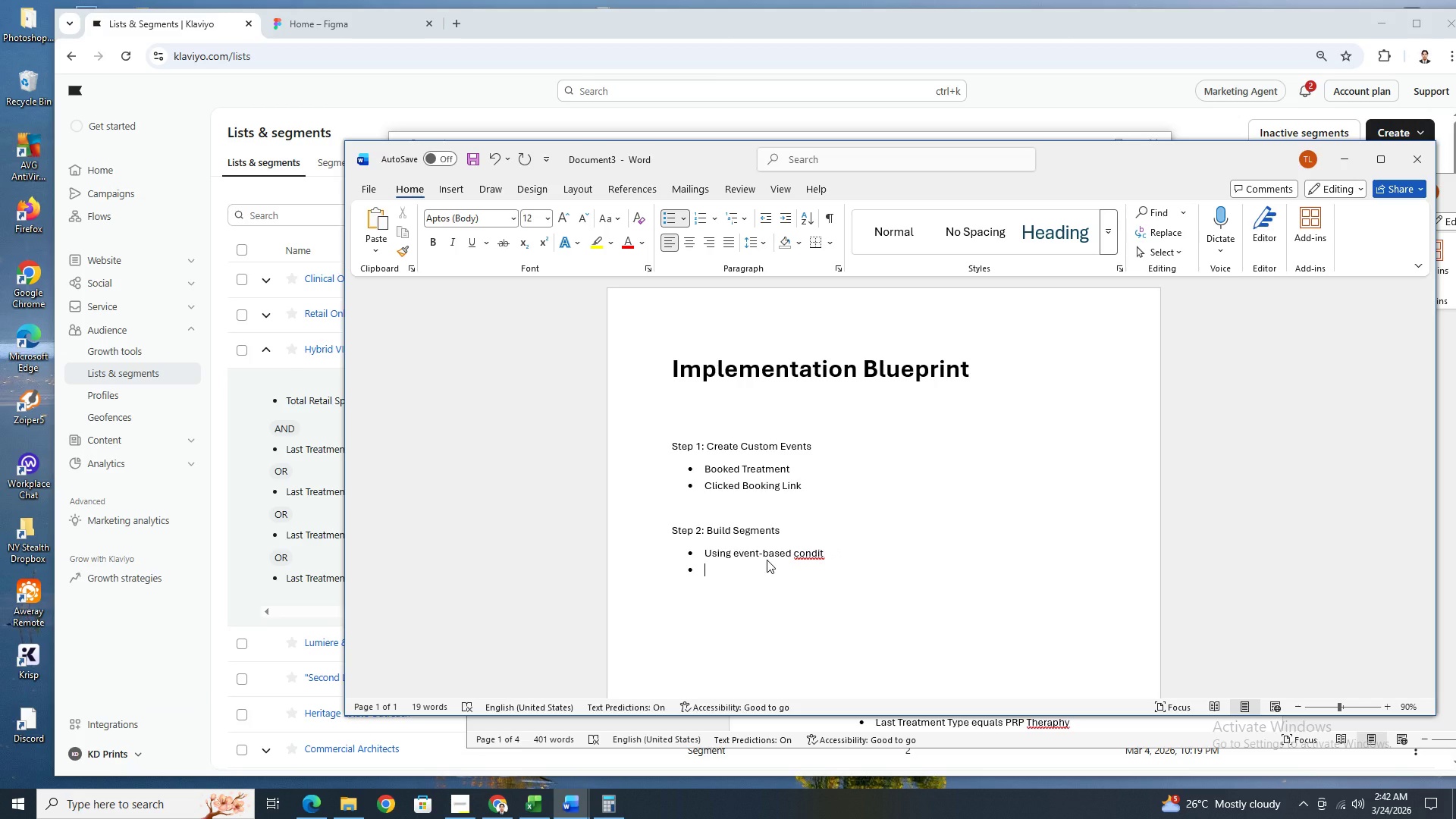 
wait(5.02)
 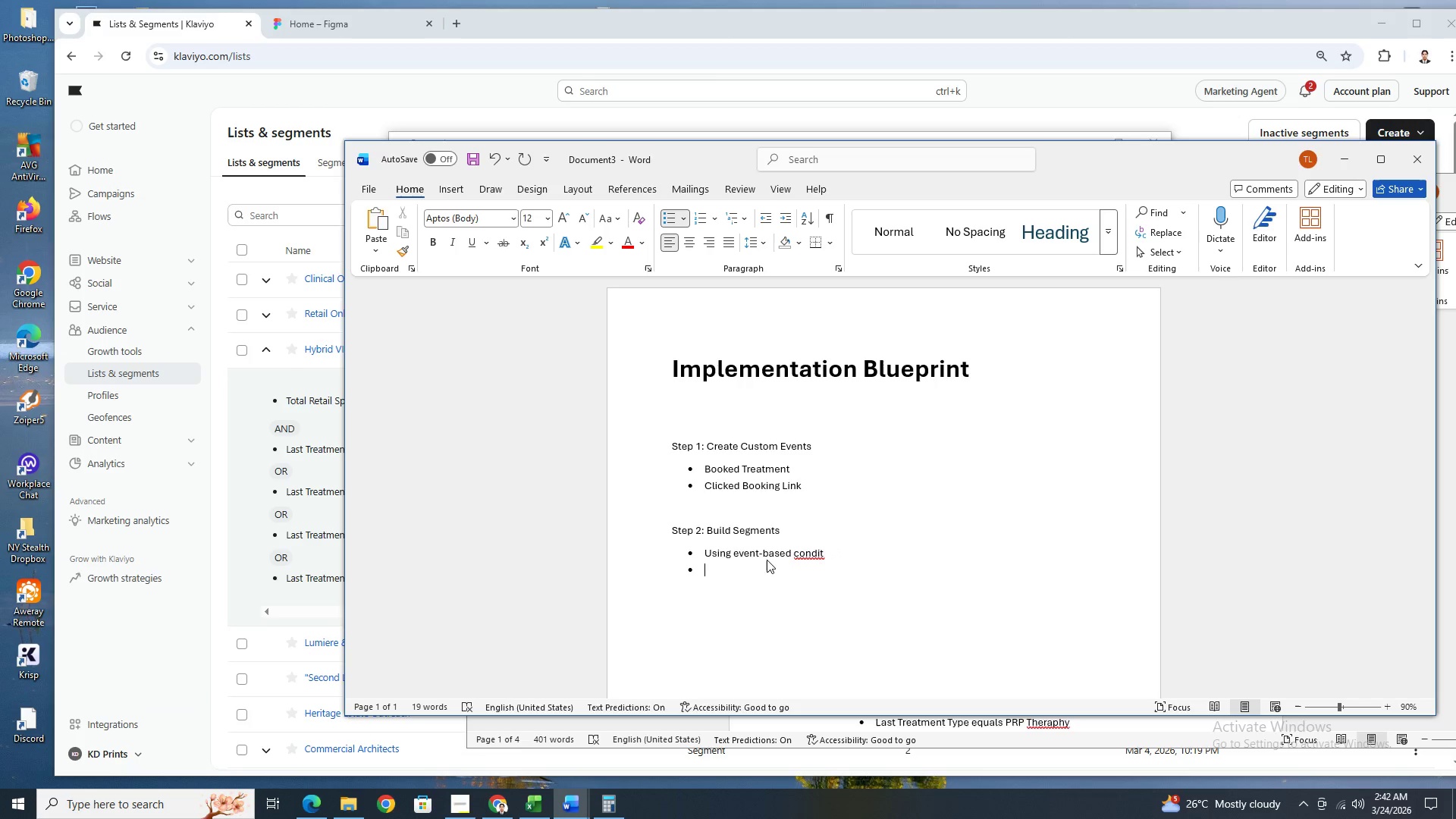 
left_click([851, 554])
 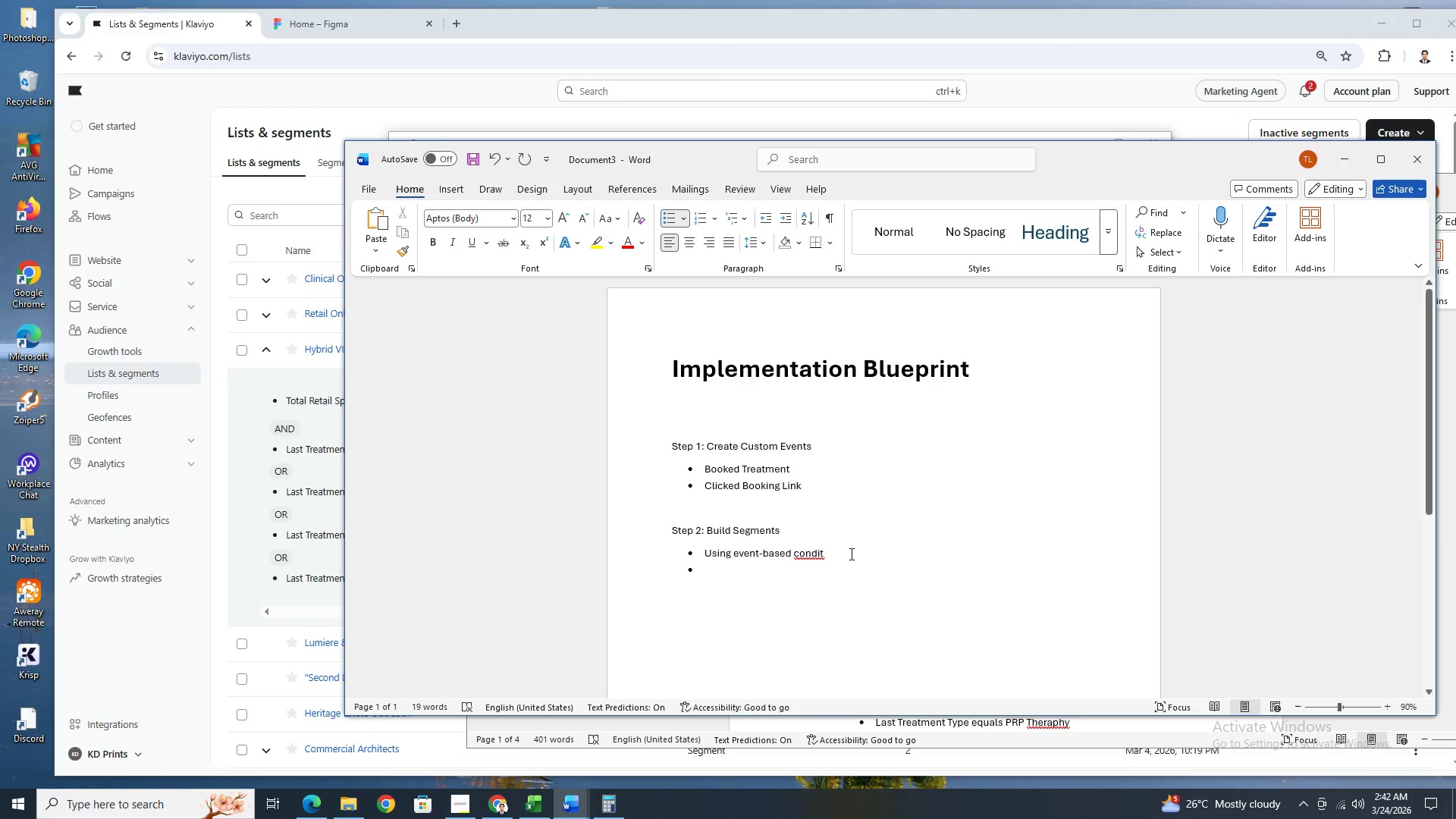 
type(ions)
 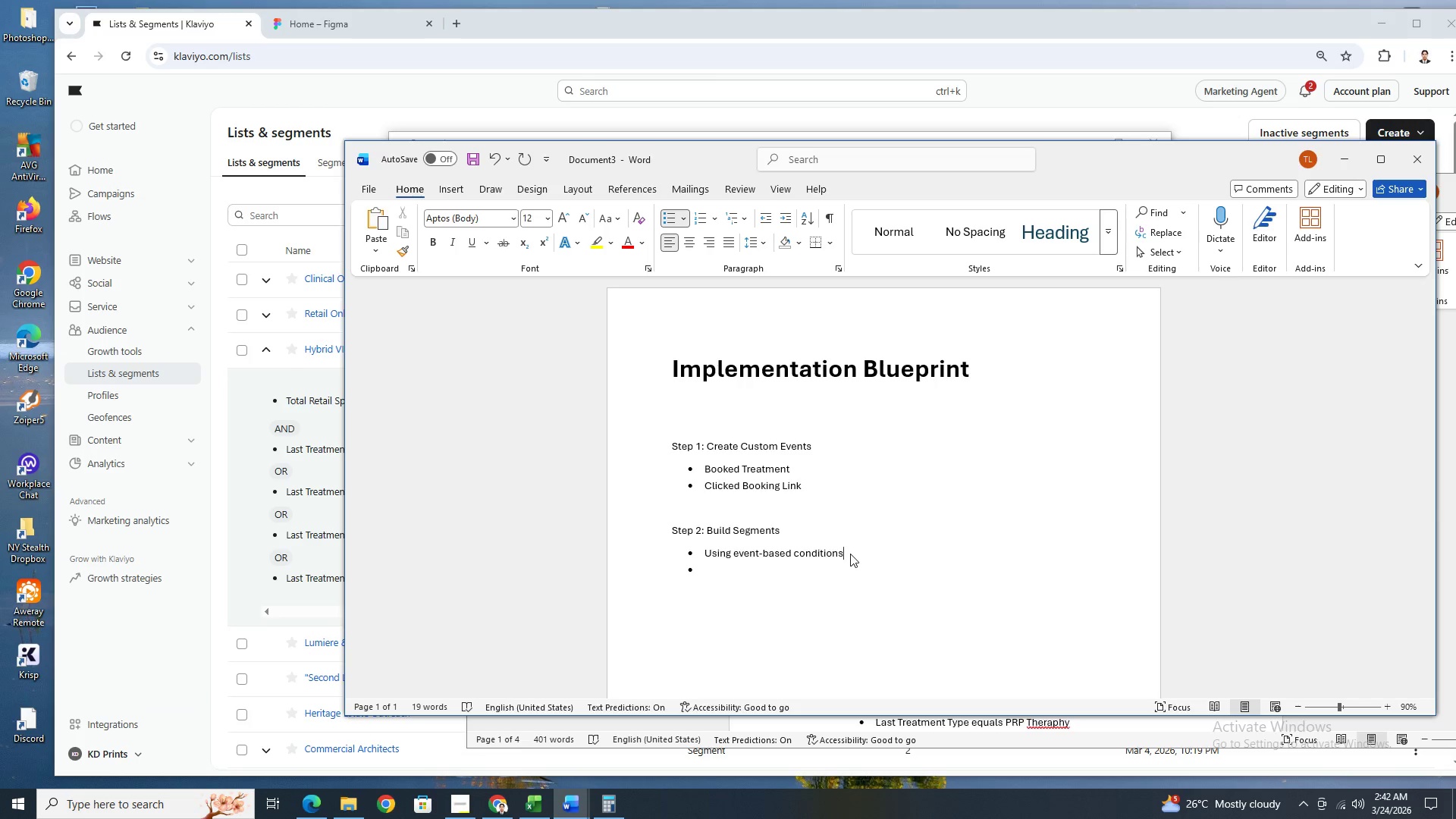 
key(ArrowDown)
 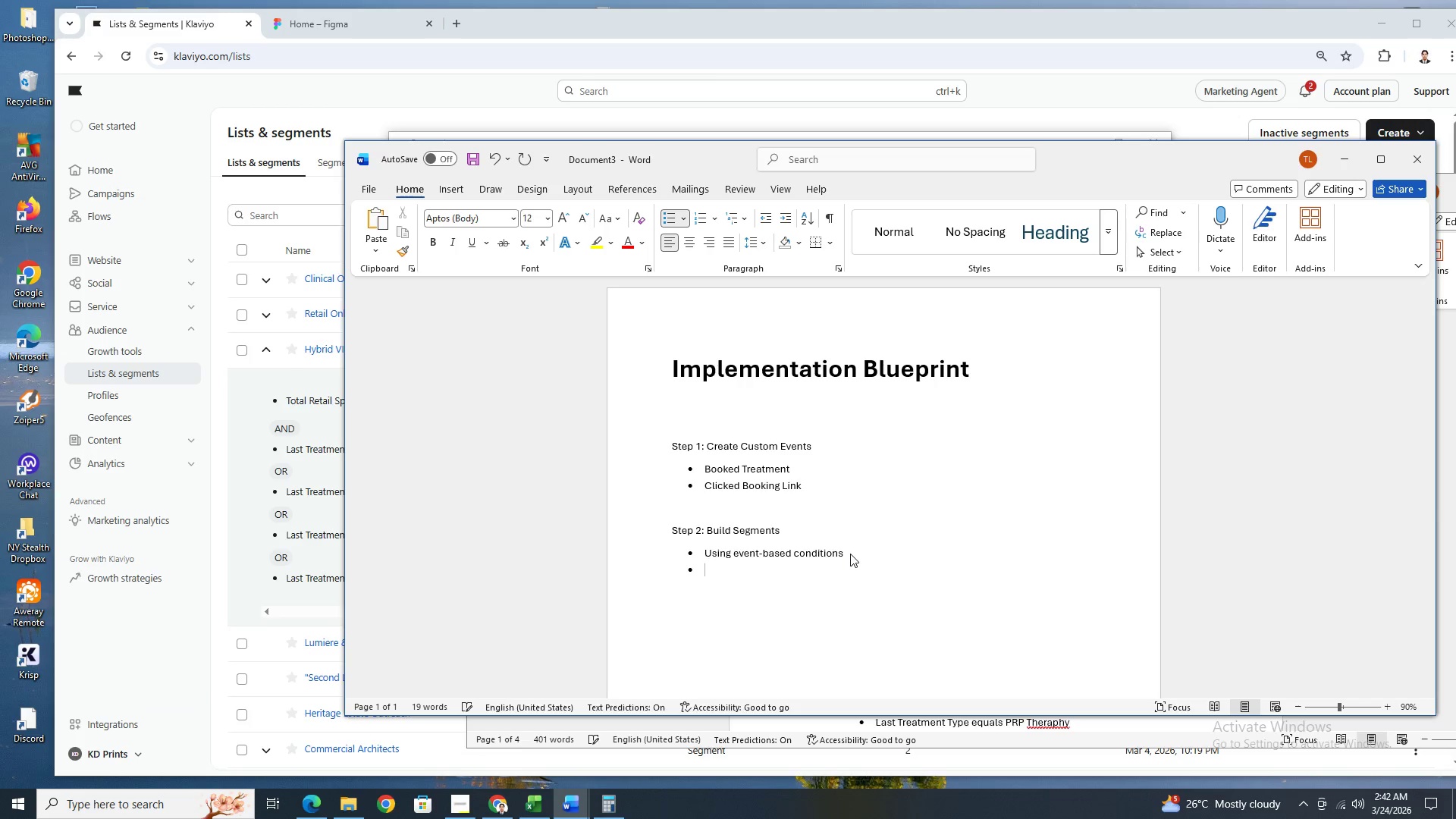 
type(Apply)
 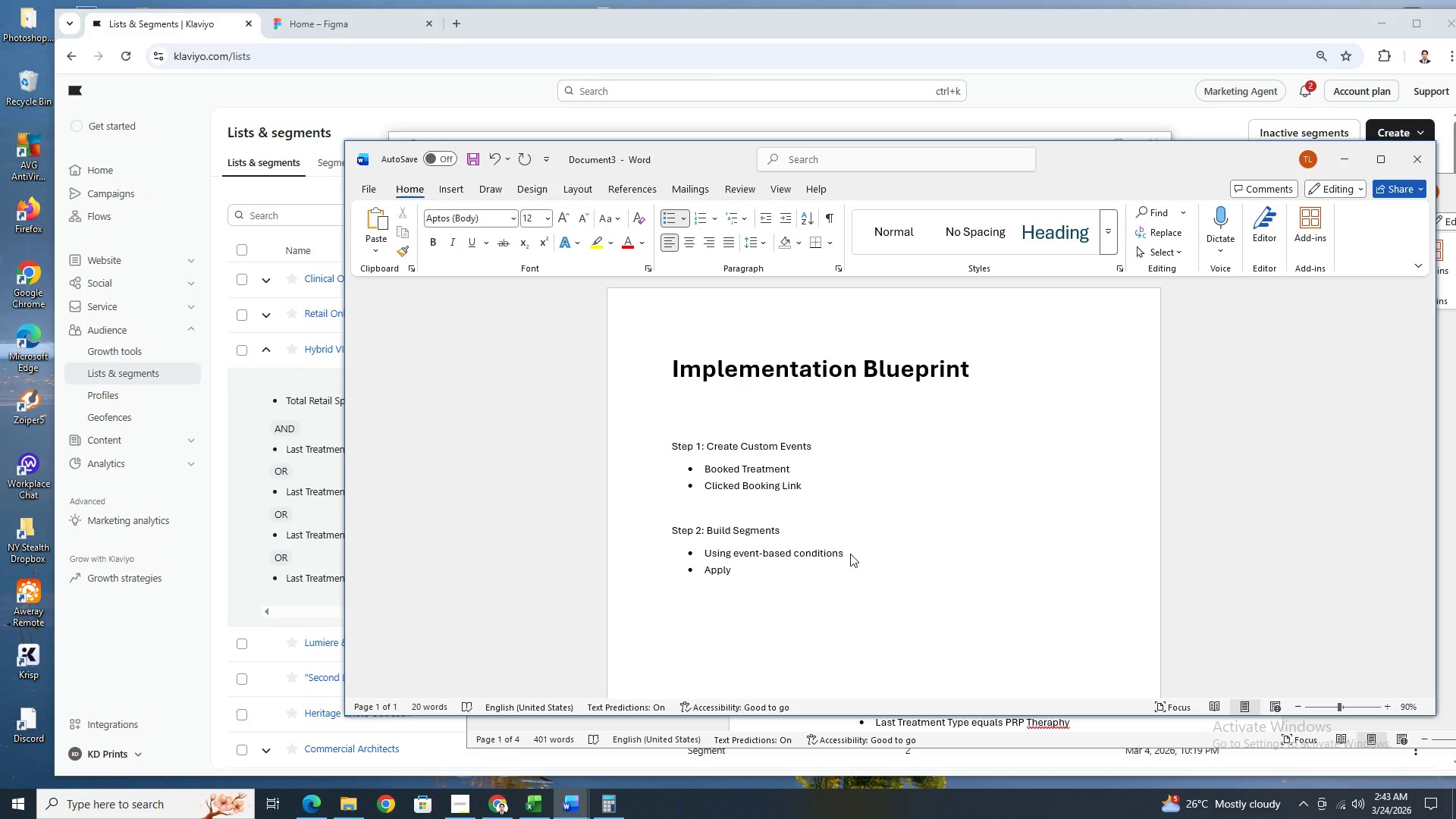 
type( fe)
key(Backspace)
type(requency filters)
 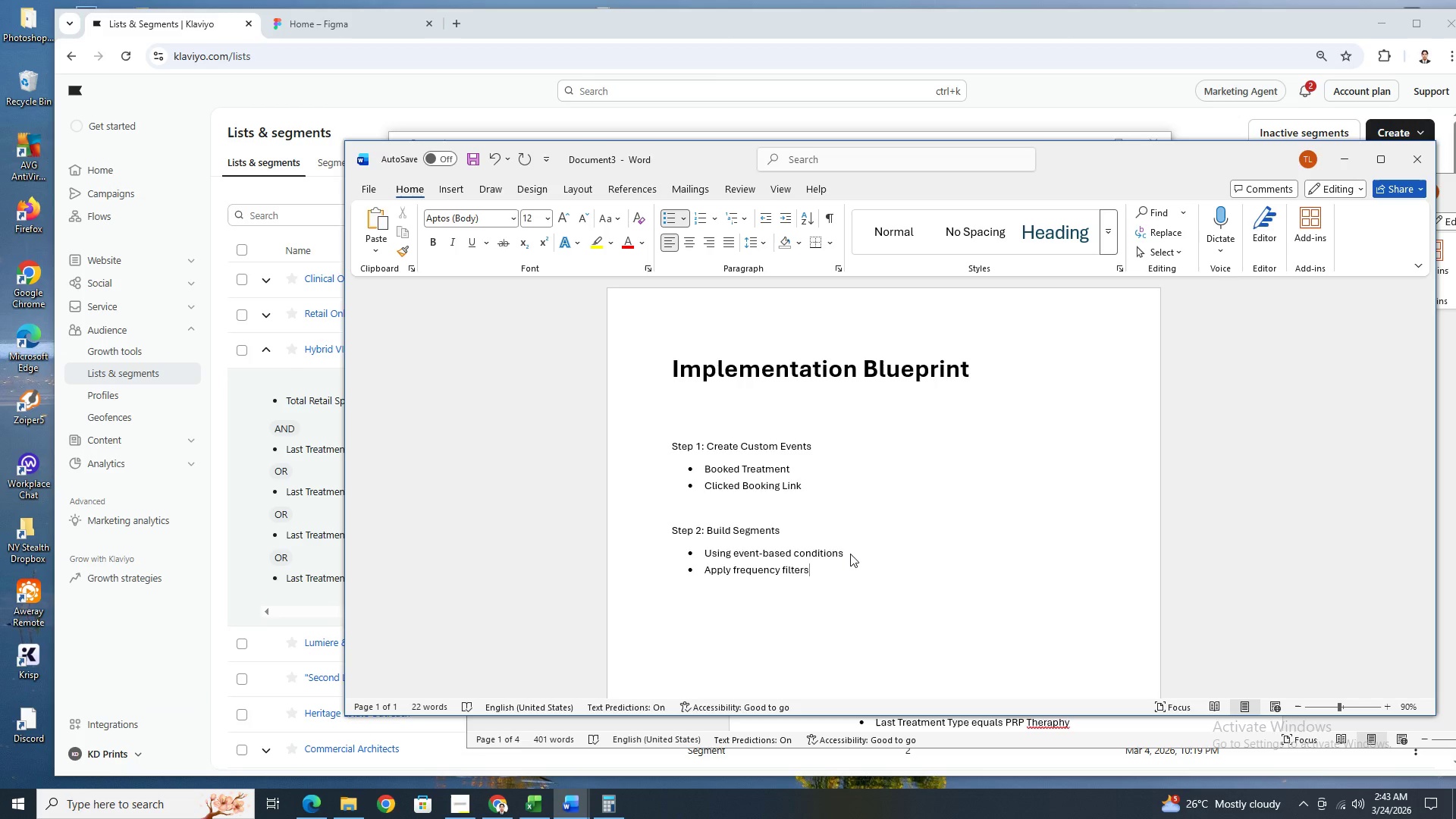 
key(Enter)
 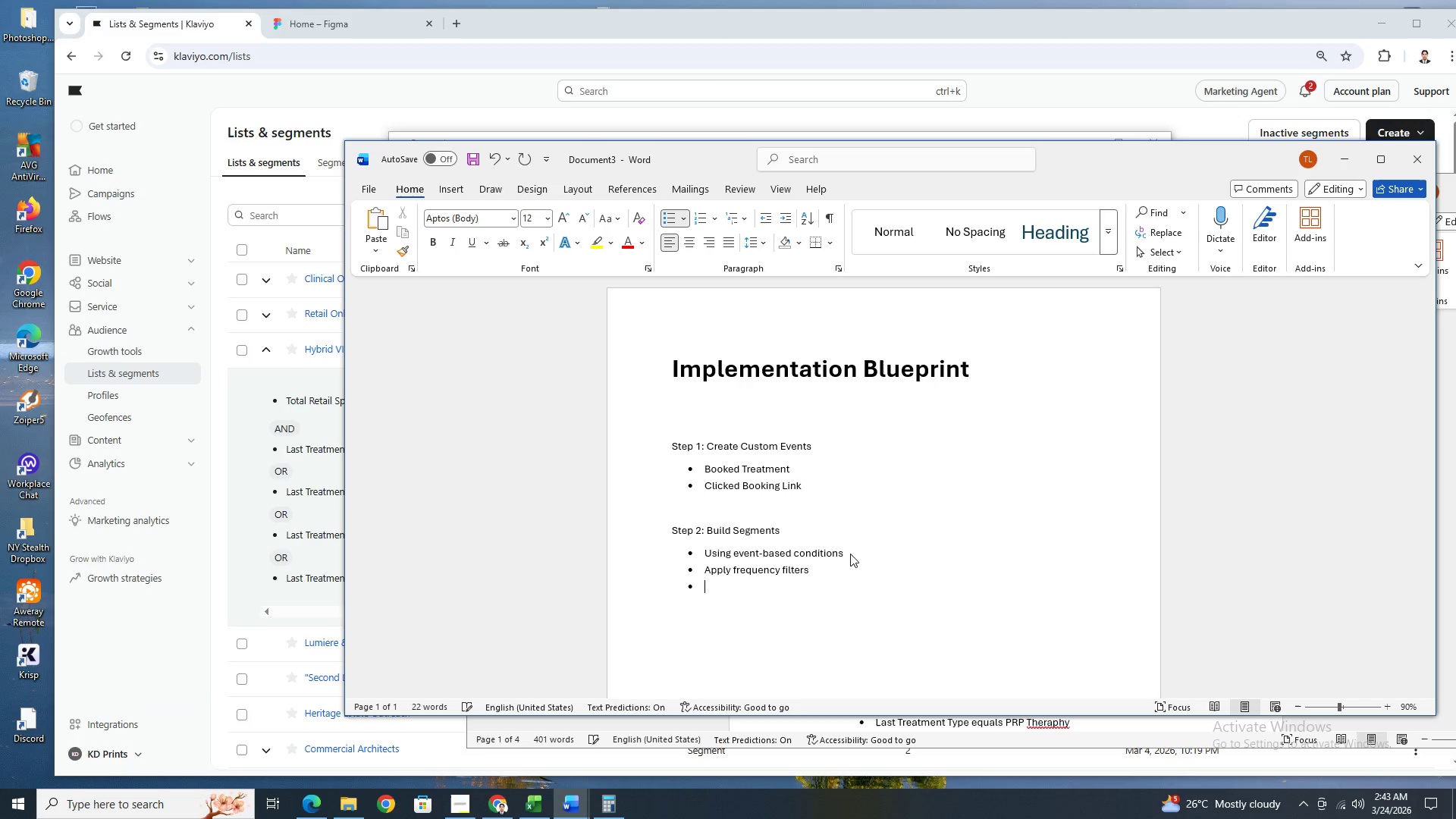 
key(Enter)
 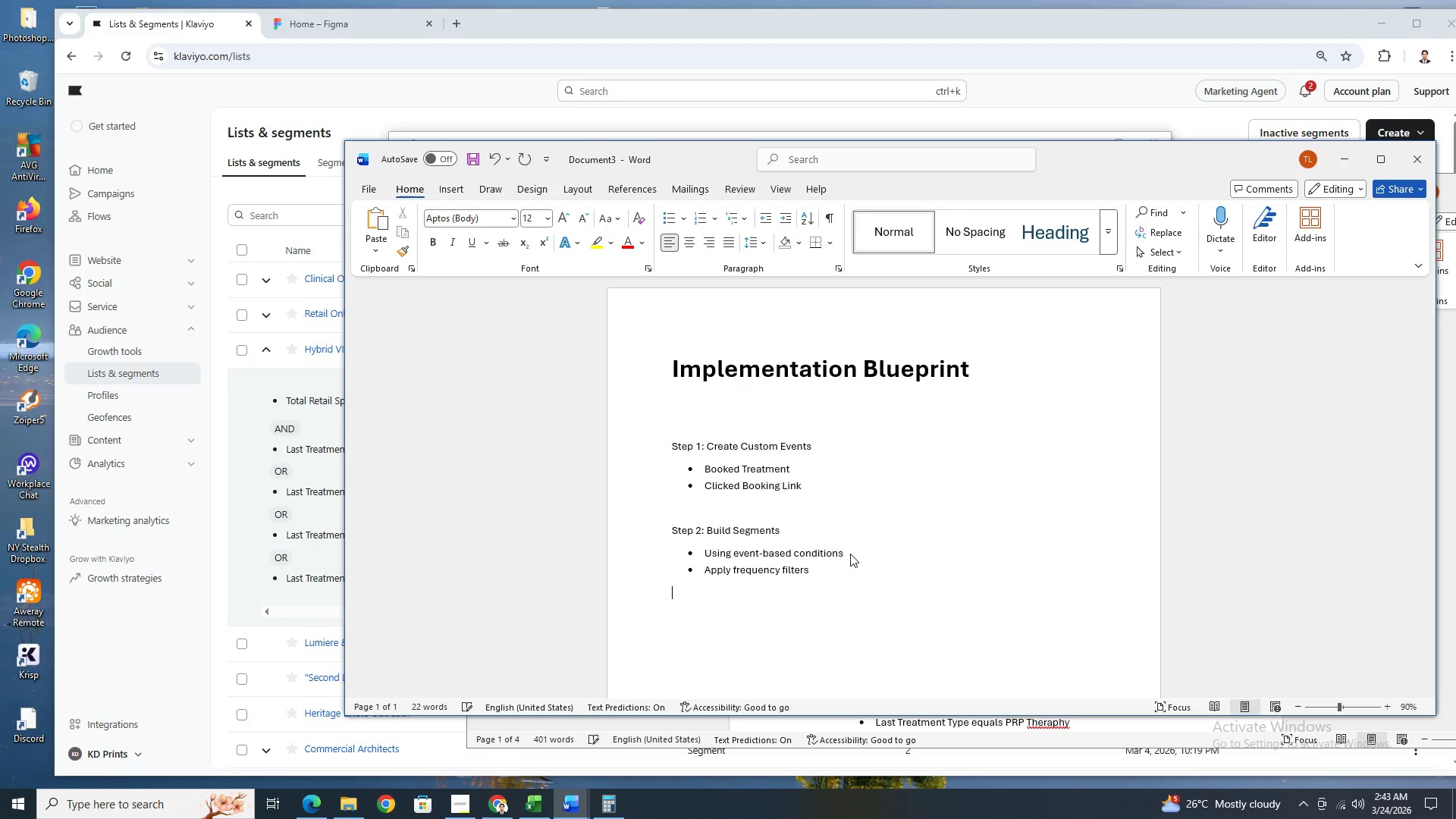 
key(Enter)
 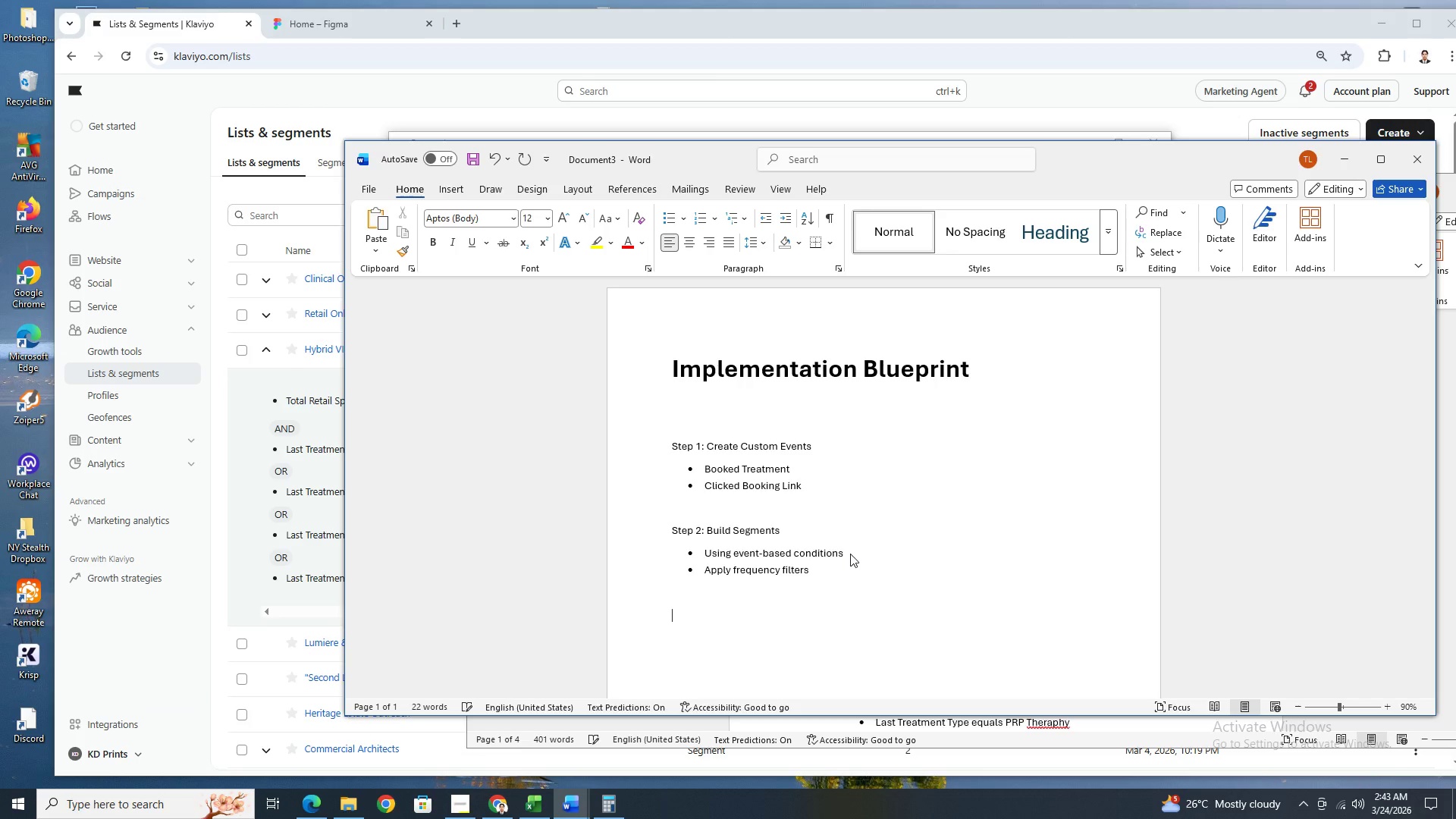 
type(Step 3: Create Custom Reports)
 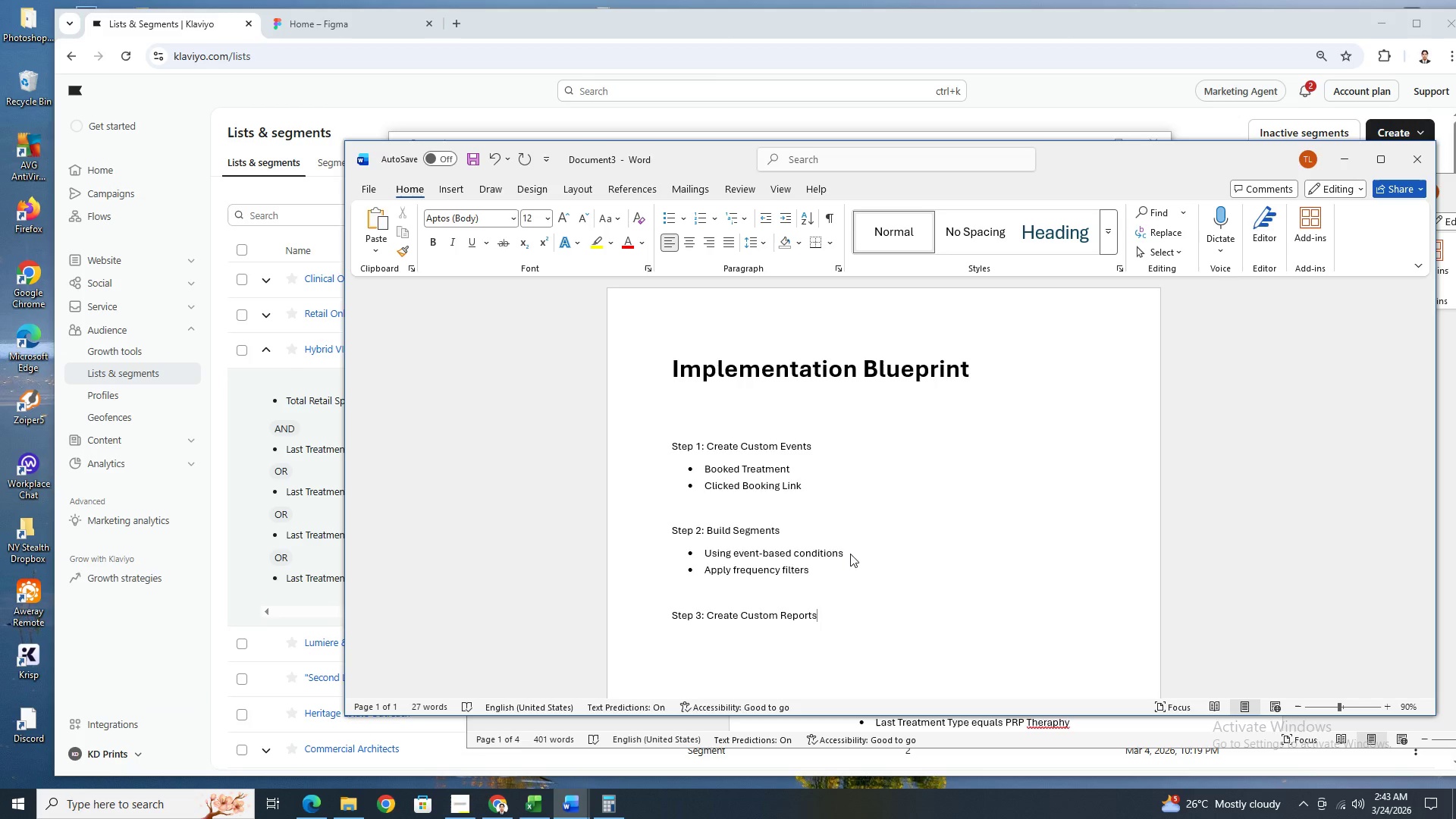 
key(Enter)
 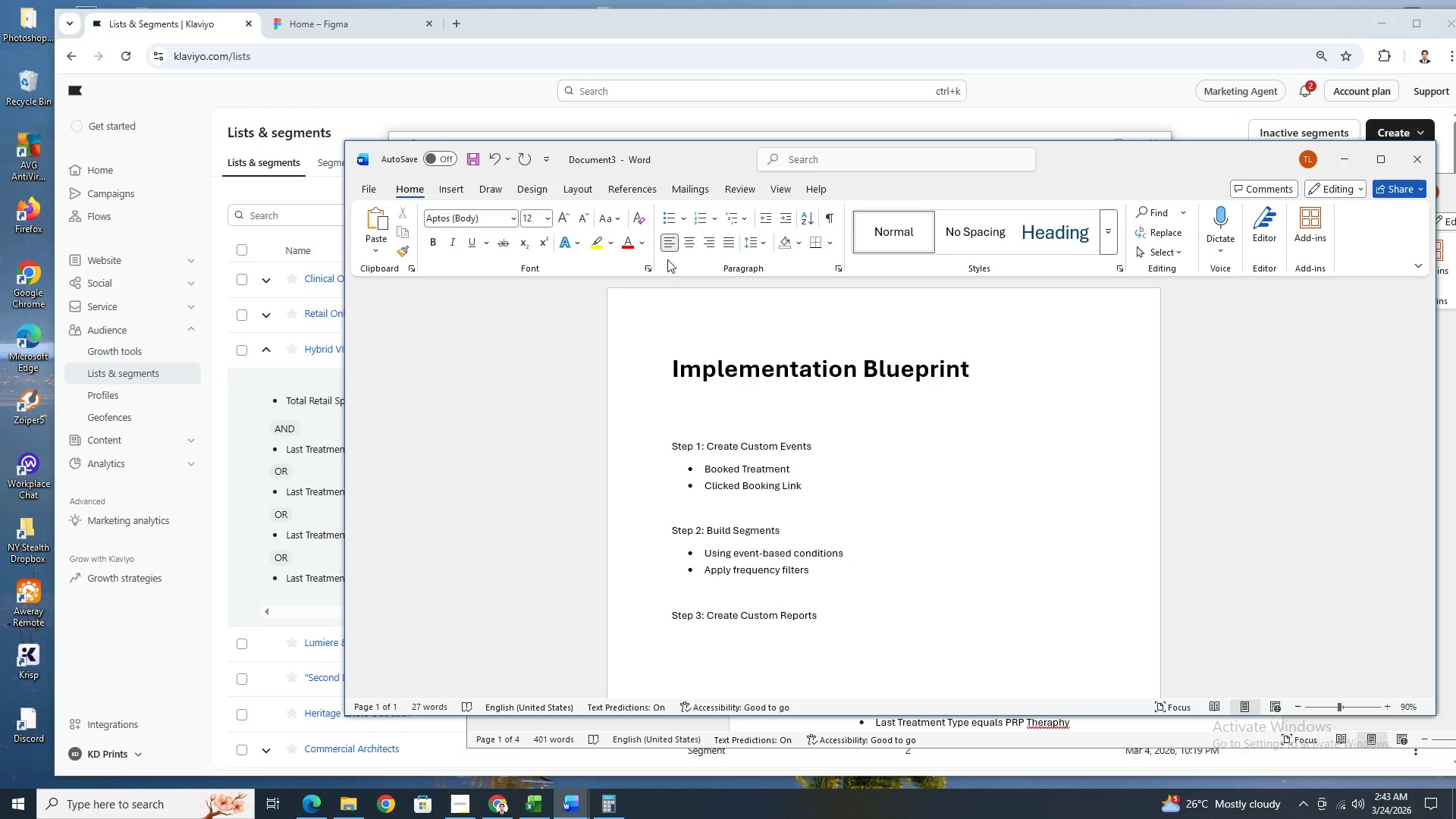 
left_click([664, 217])
 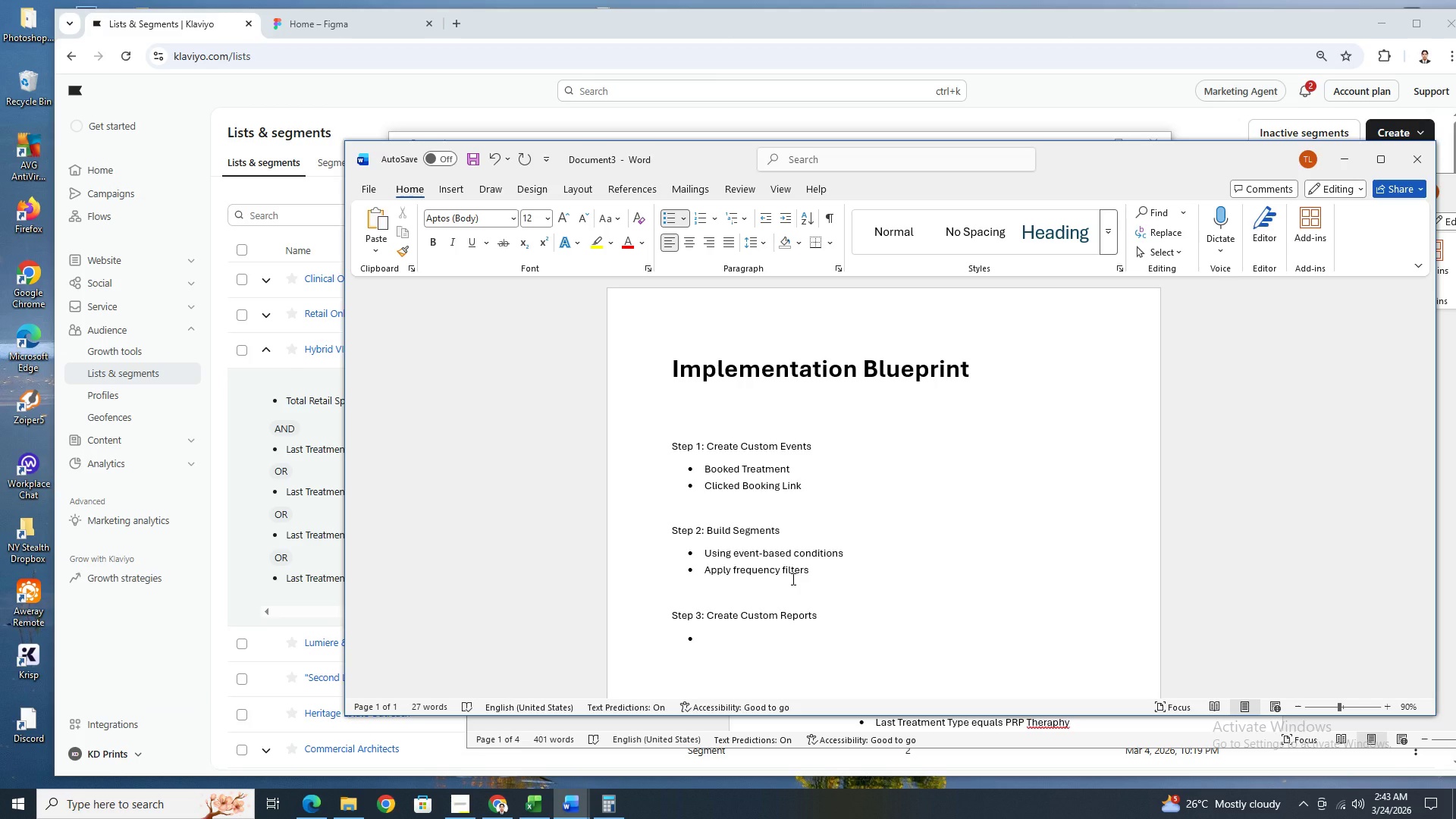 
wait(36.75)
 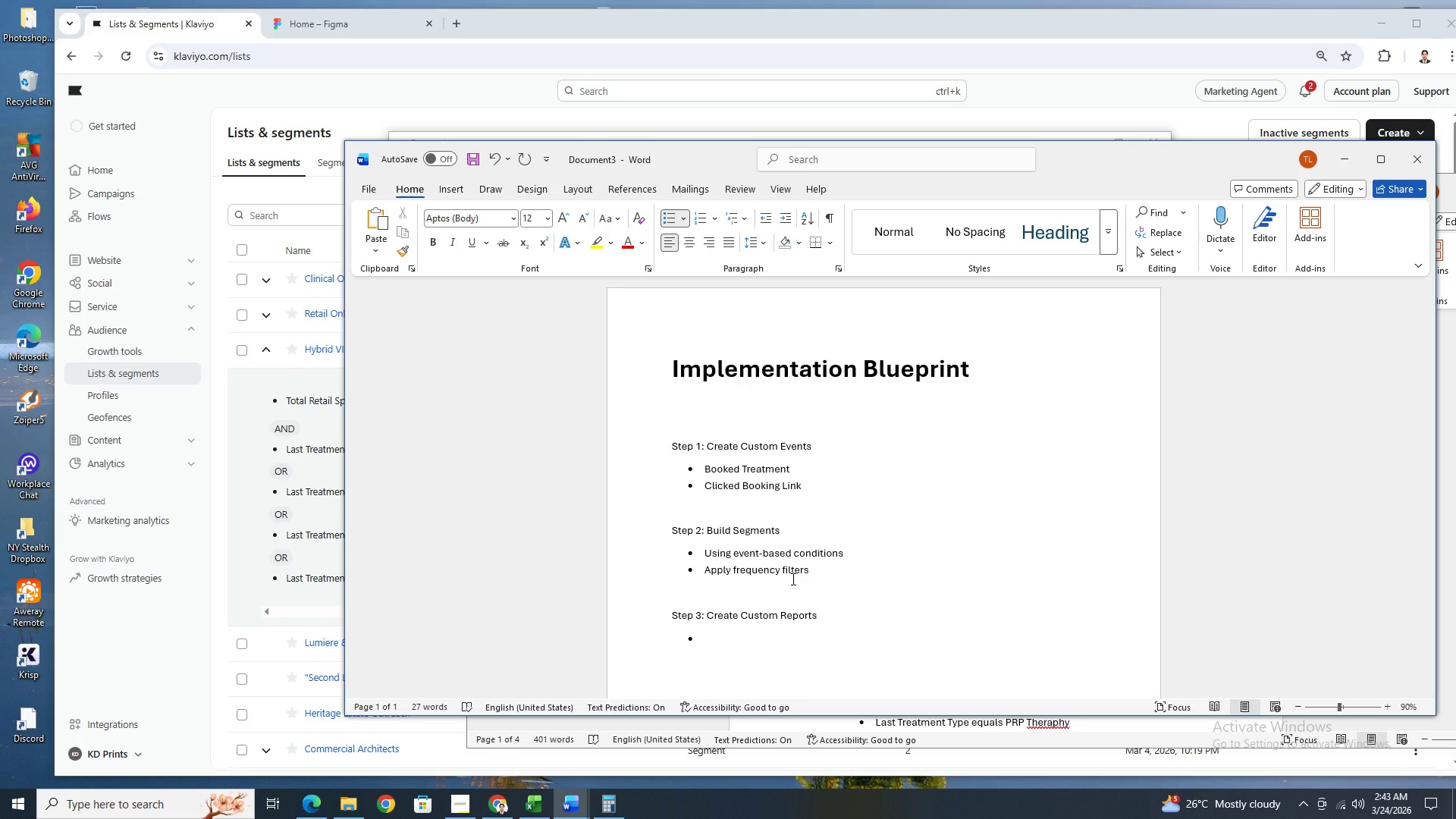 
left_click([764, 569])
 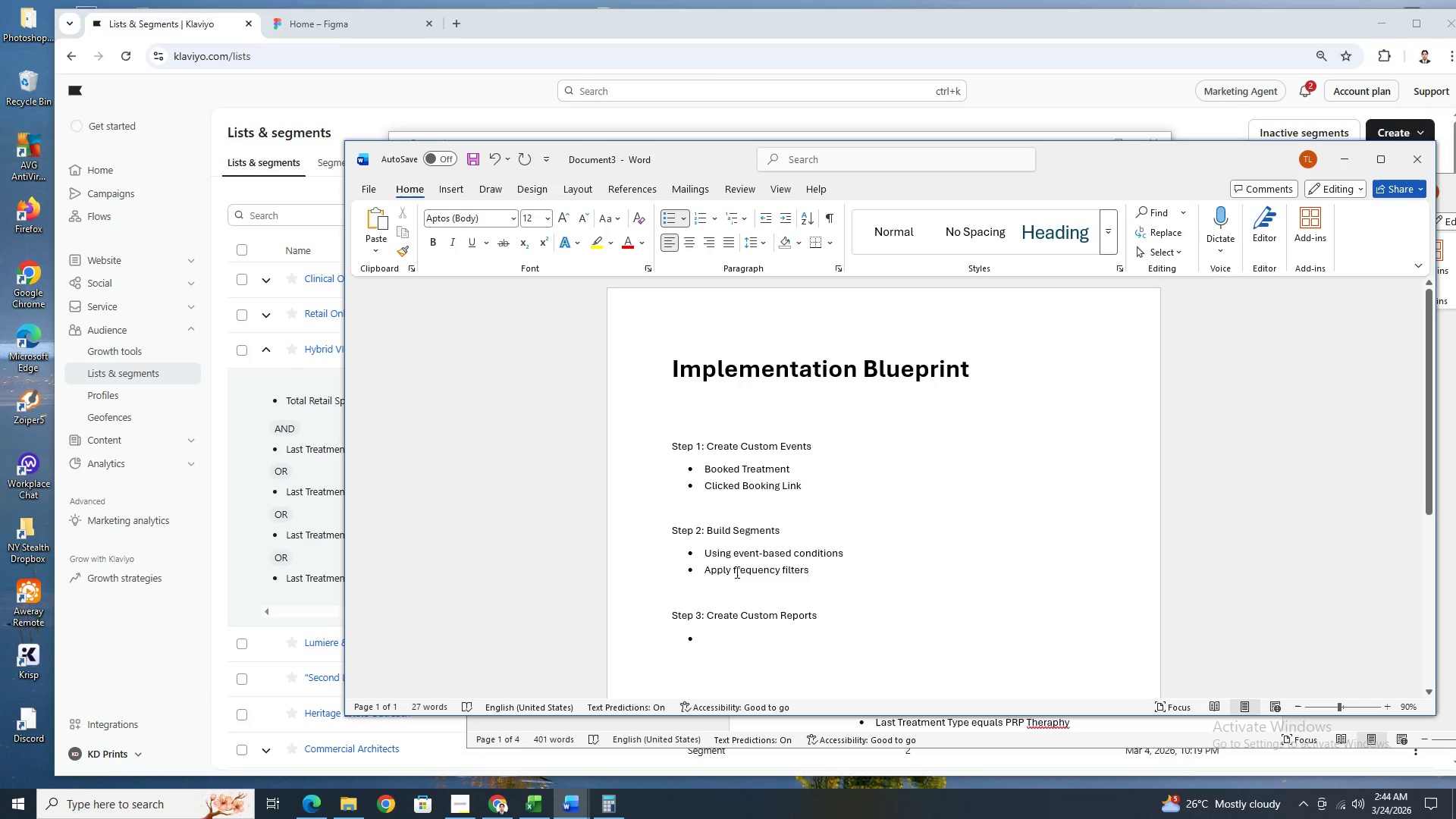 
left_click_drag(start_coordinate=[736, 572], to_coordinate=[780, 570])
 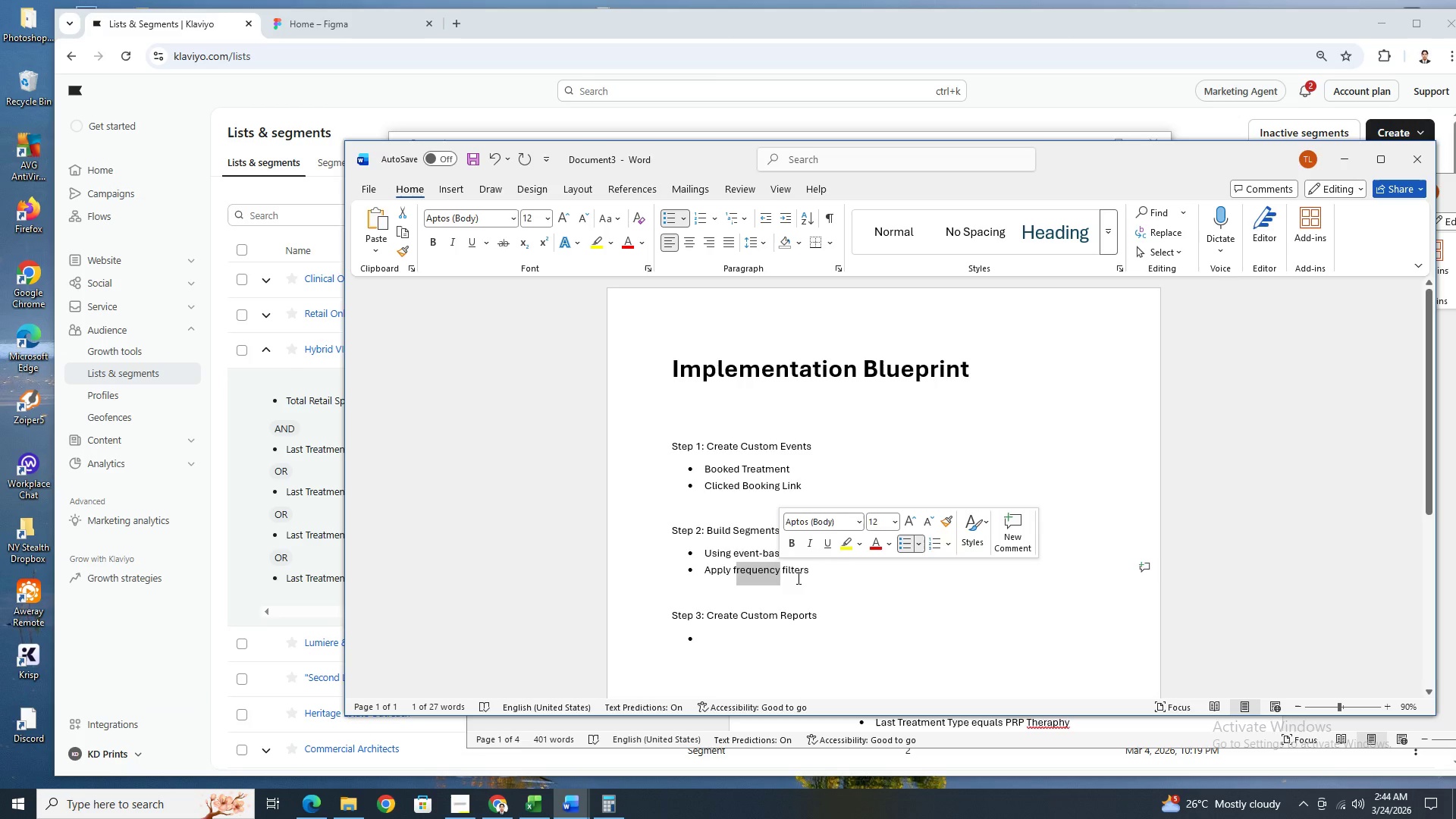 
key(Backspace)
key(Backspace)
type(Behavior)
 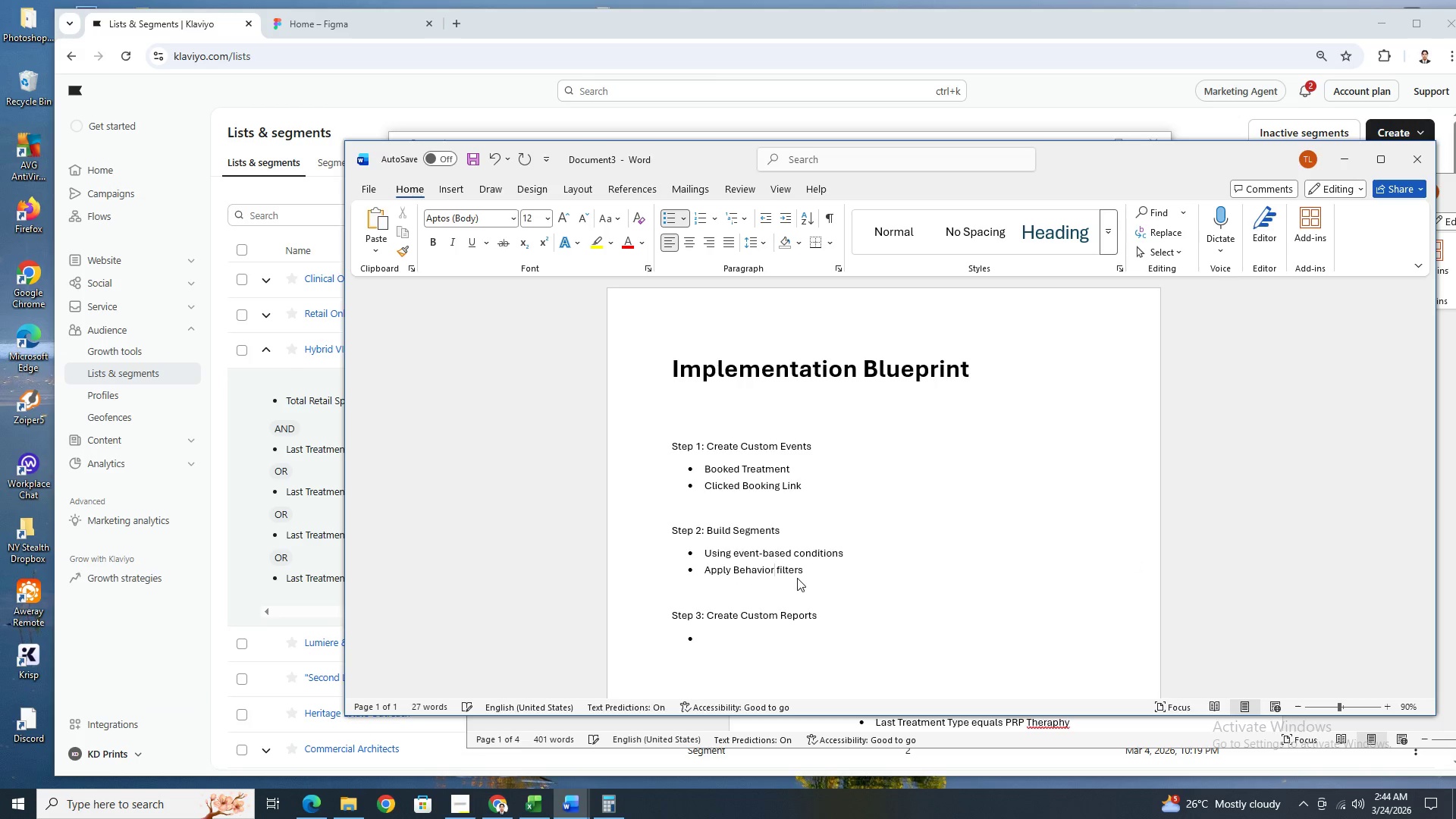 
left_click([858, 577])
 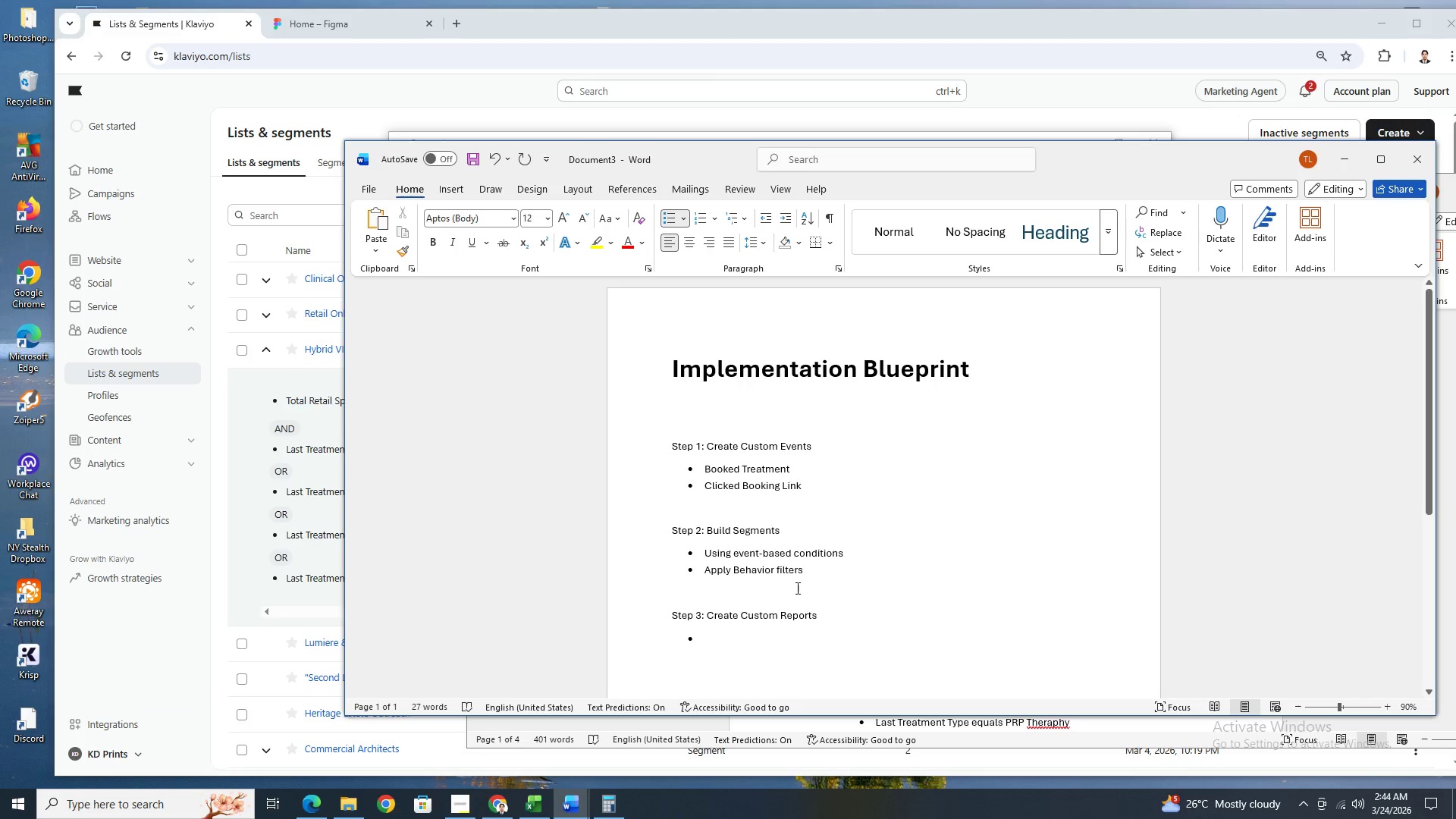 
left_click([742, 568])
 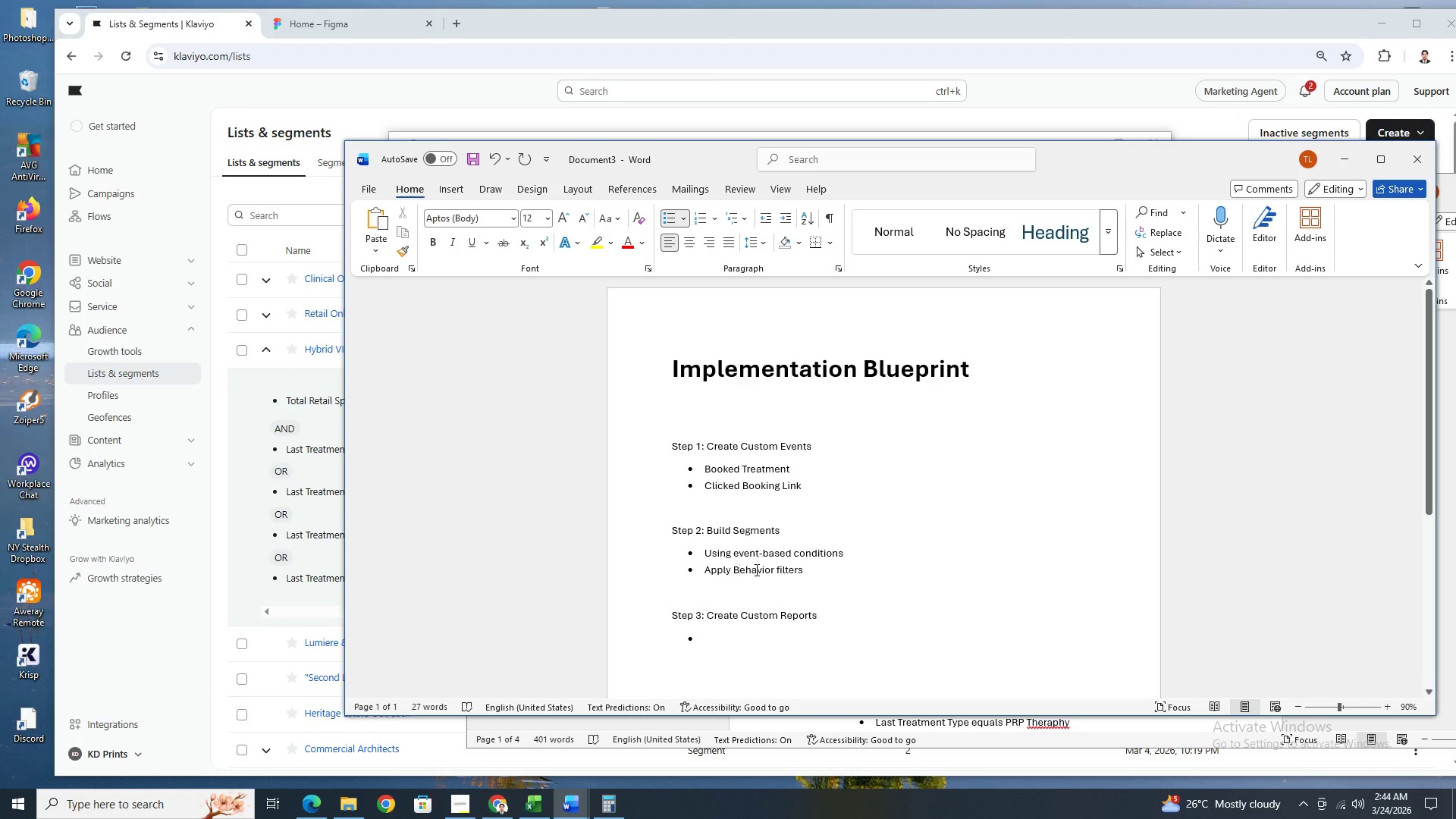 
key(Backspace)
 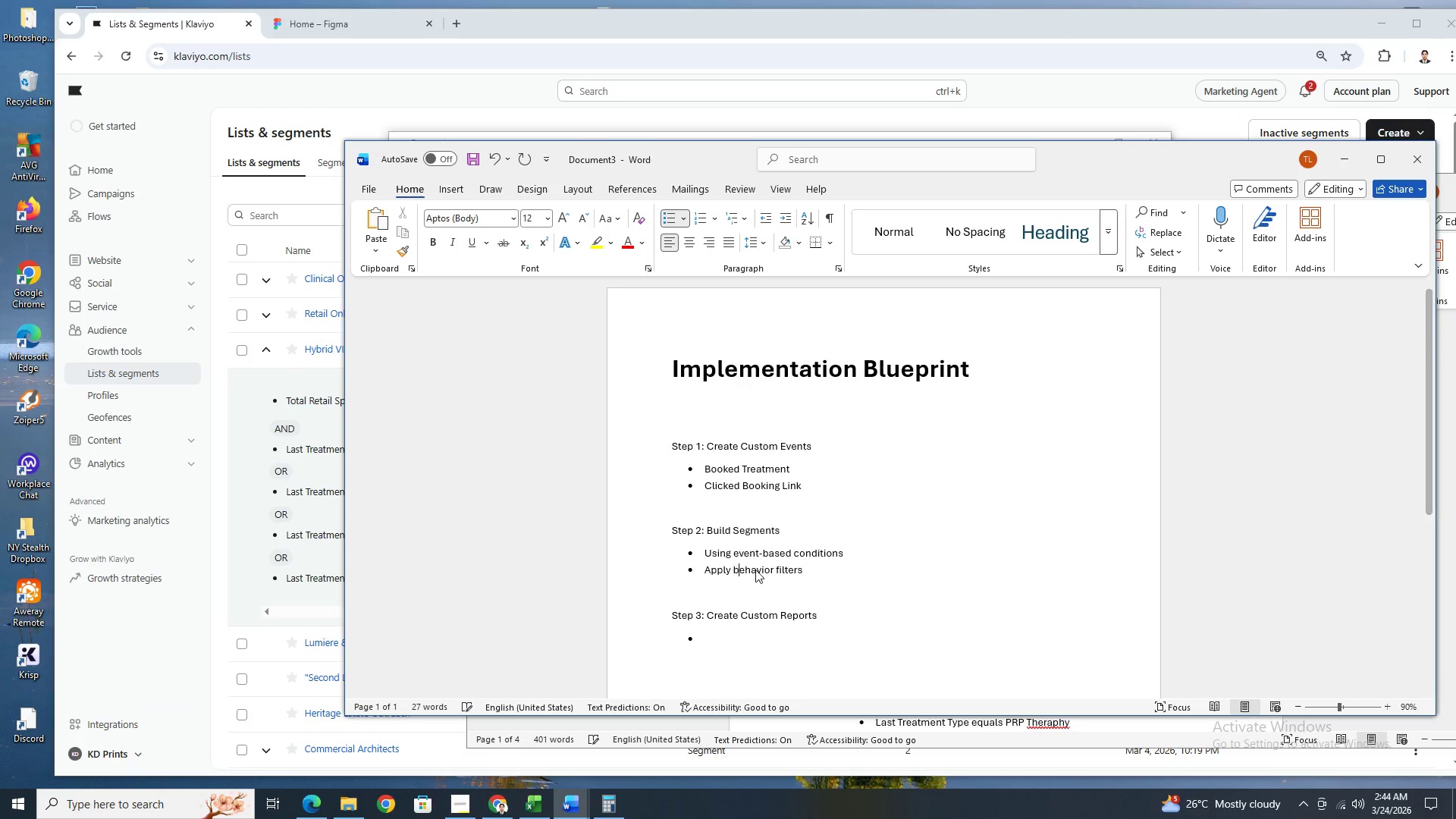 
key(B)
 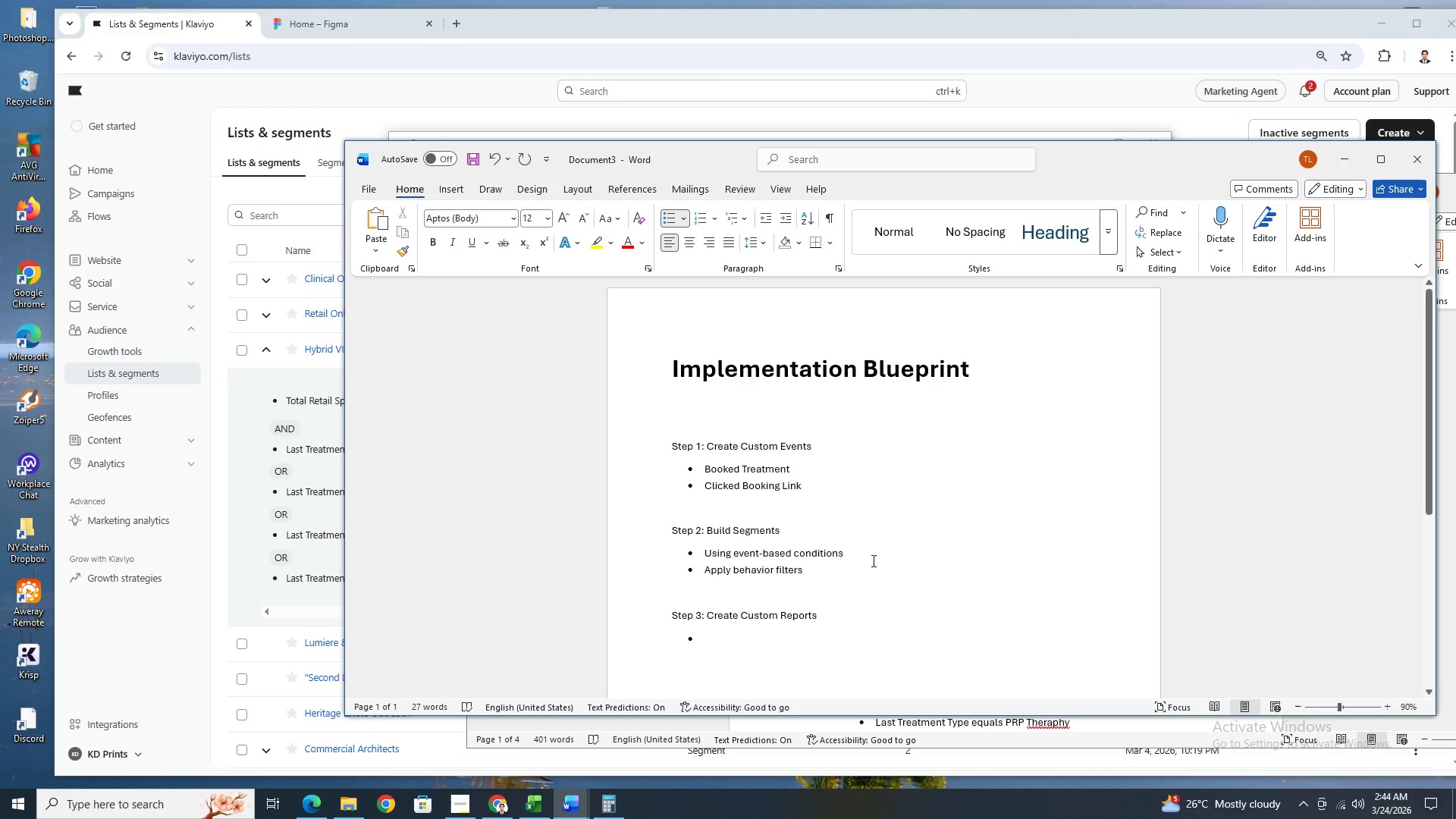 
left_click([879, 577])
 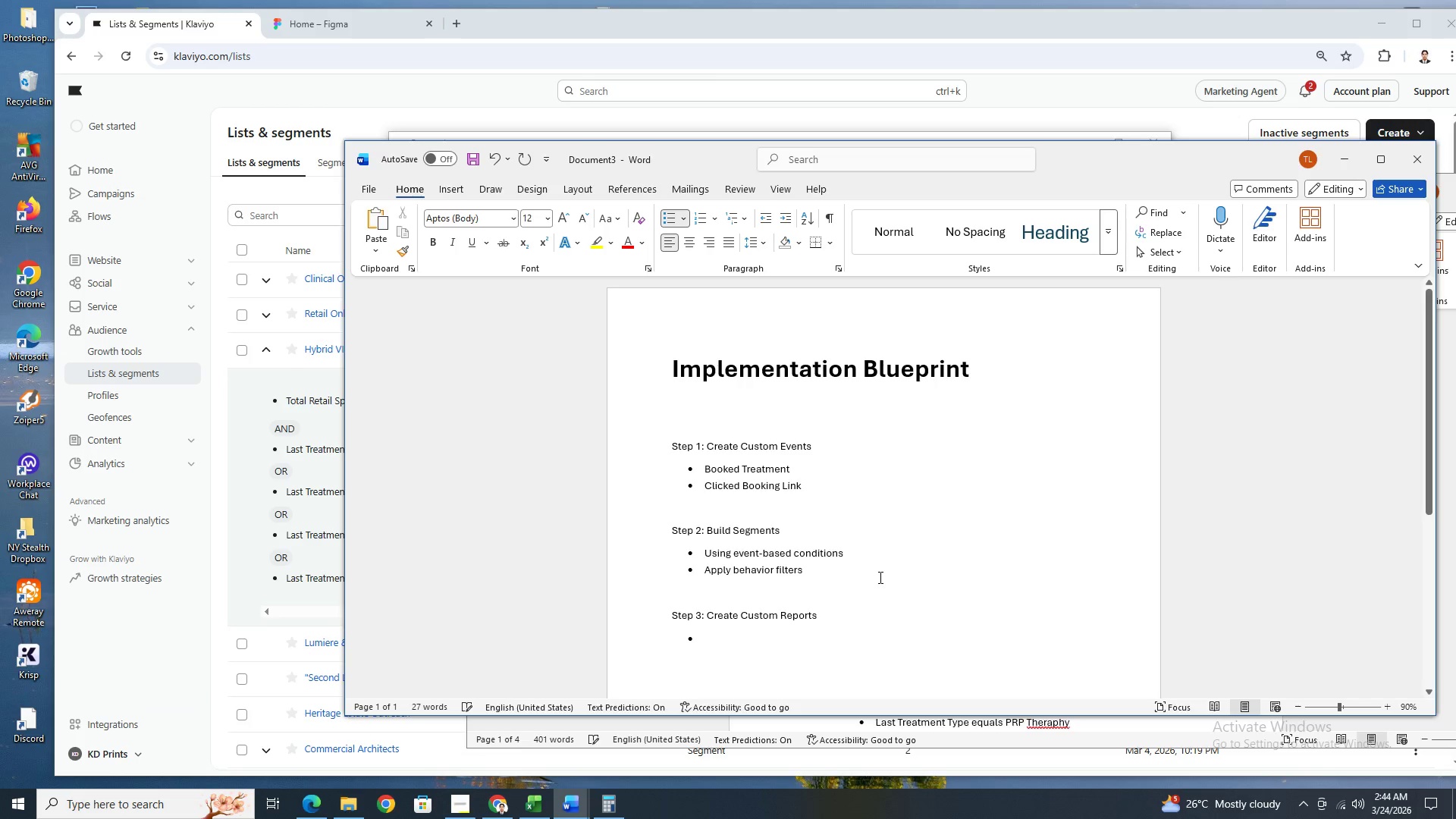 
type( (e.g )
 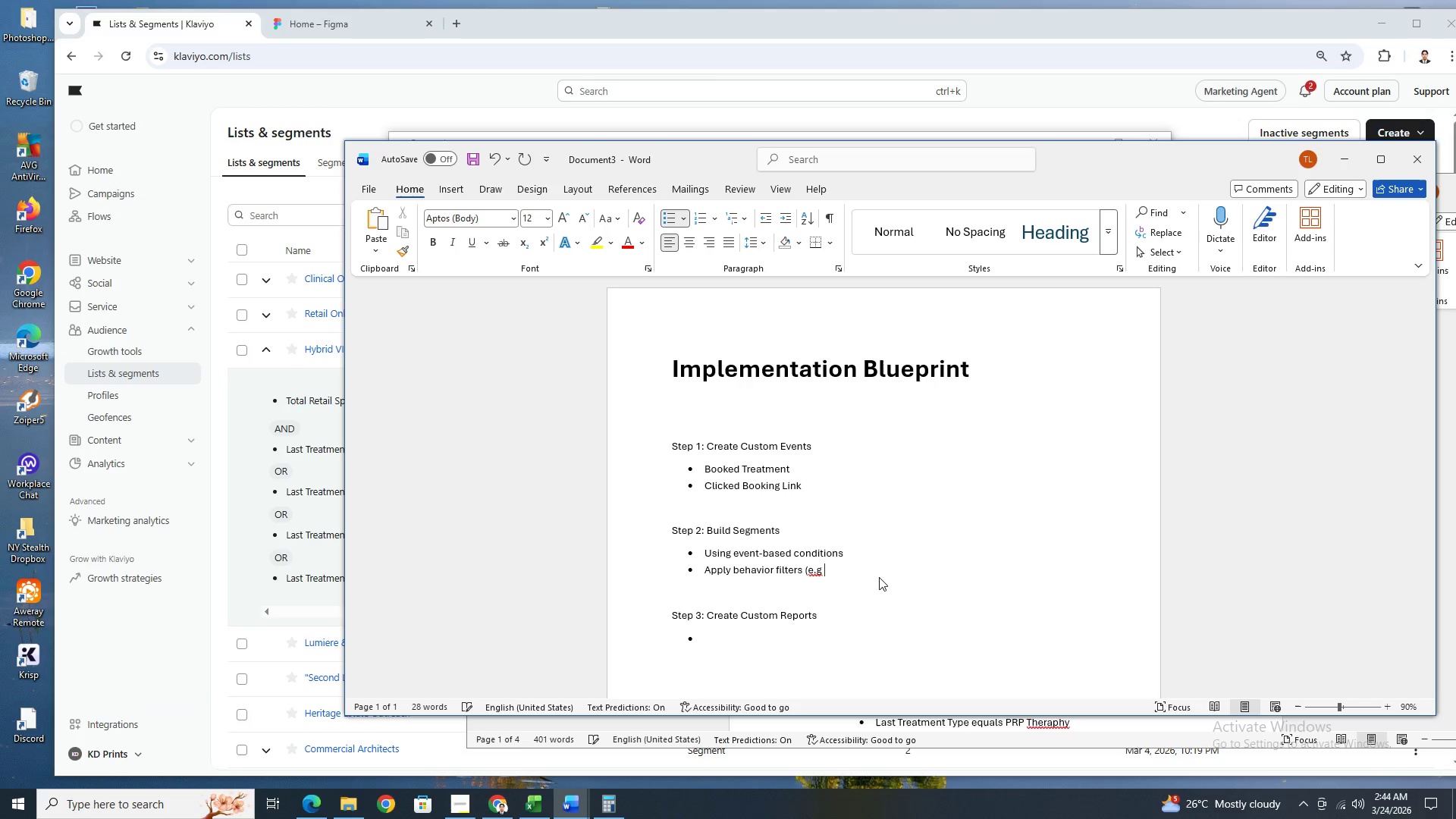 
type("has do)
 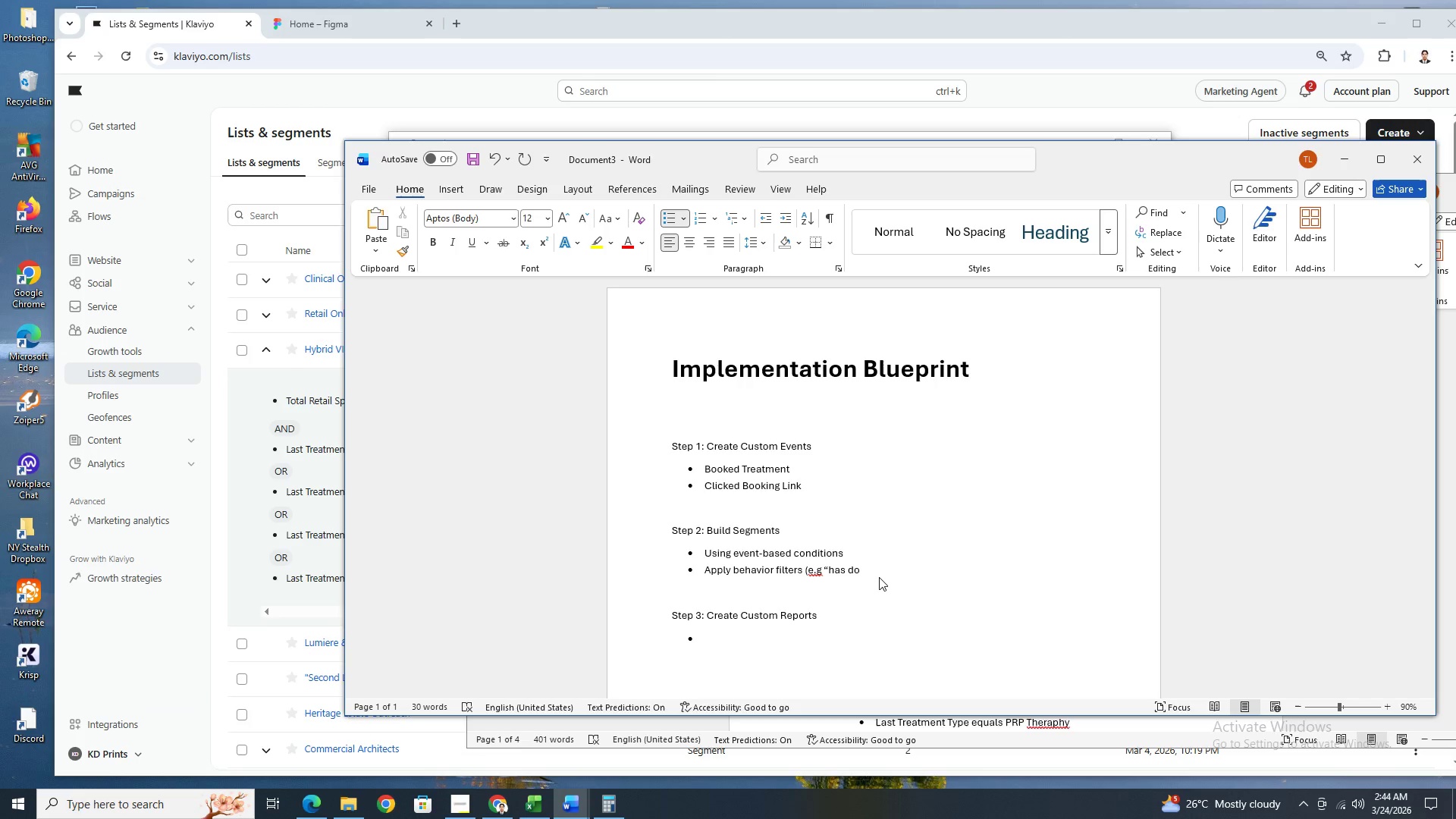 
wait(12.59)
 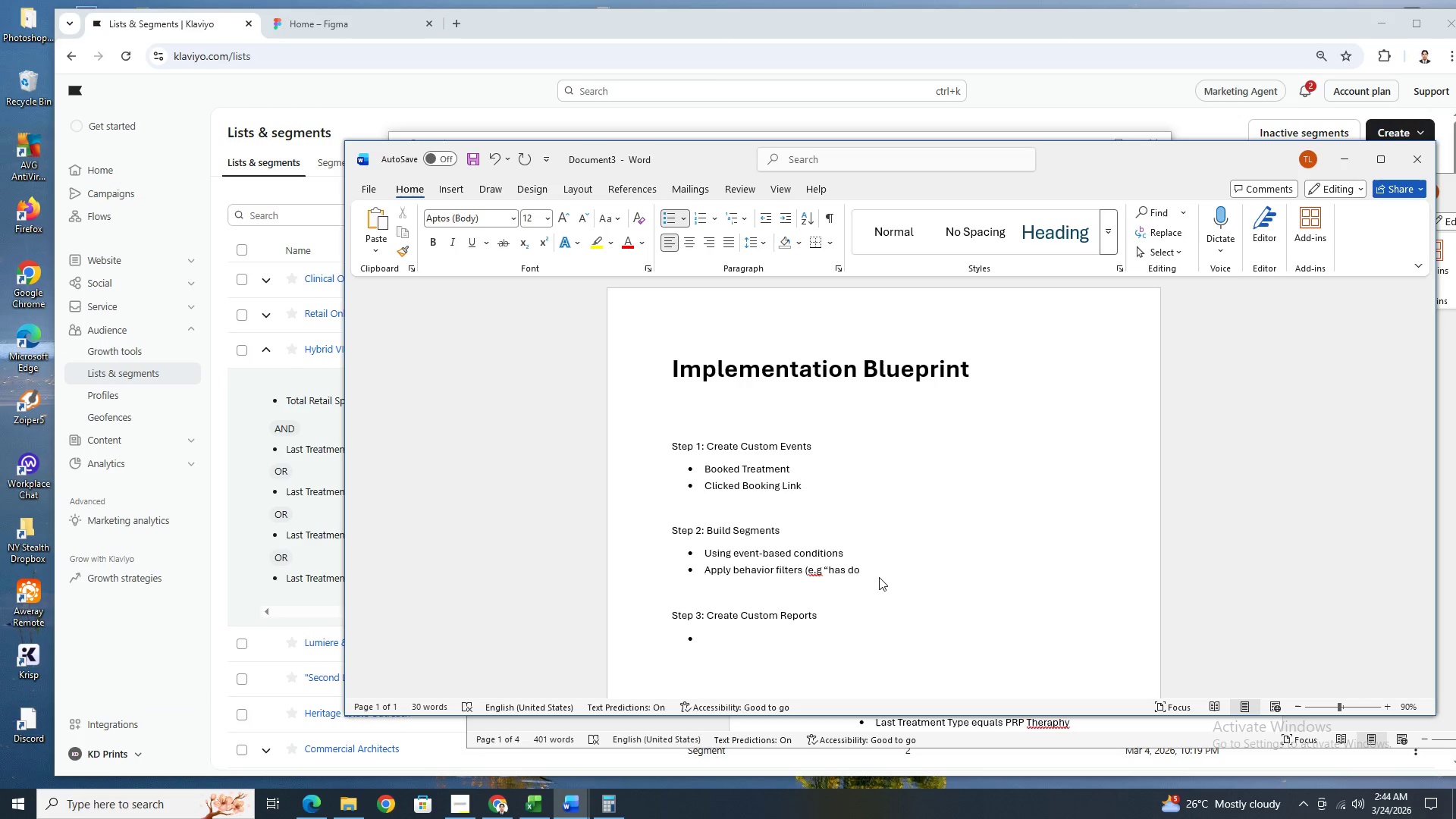 
type(ne X times"))
 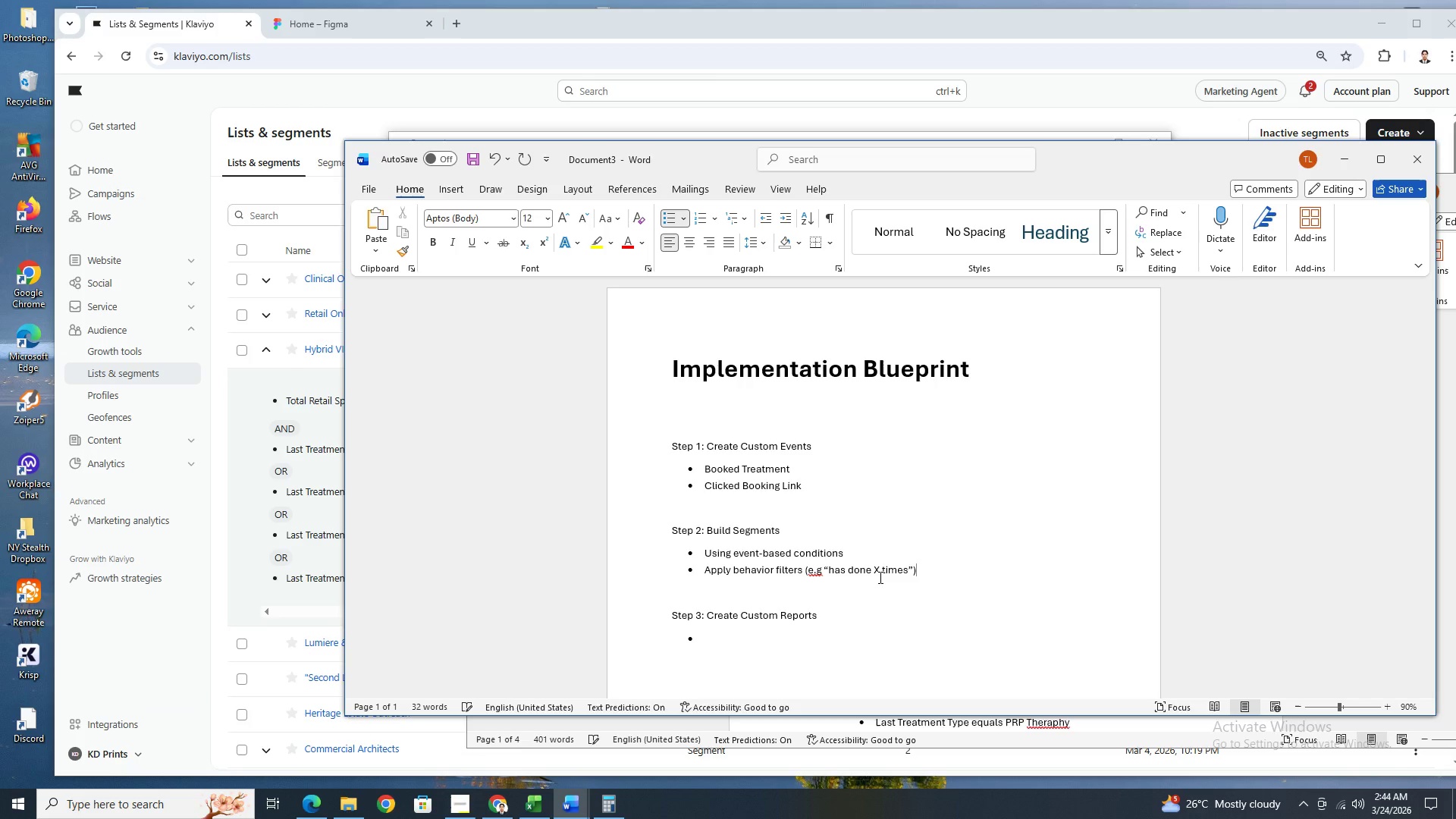 
key(ArrowDown)
 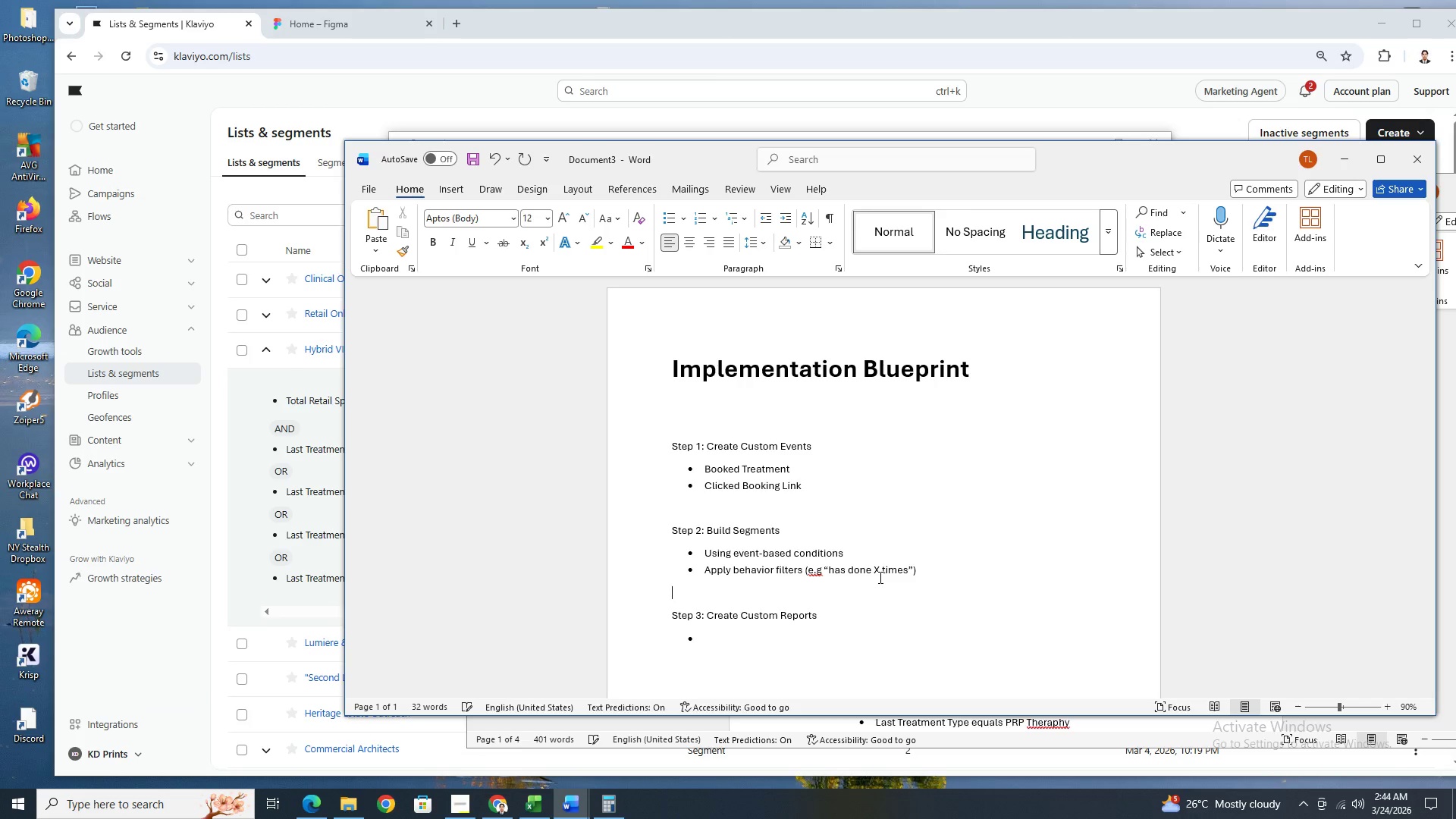 
key(ArrowDown)
 